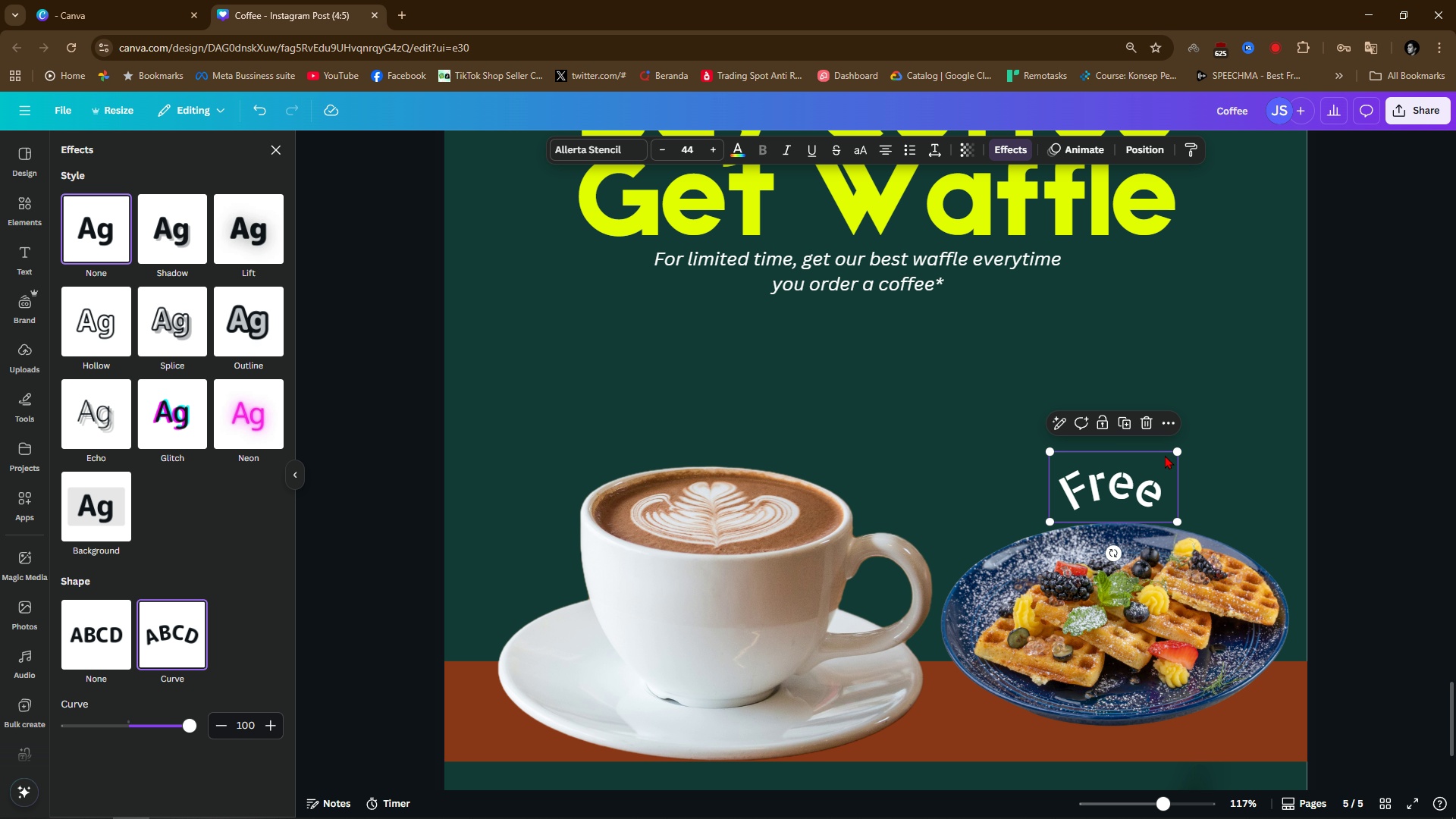 
left_click([1419, 384])
 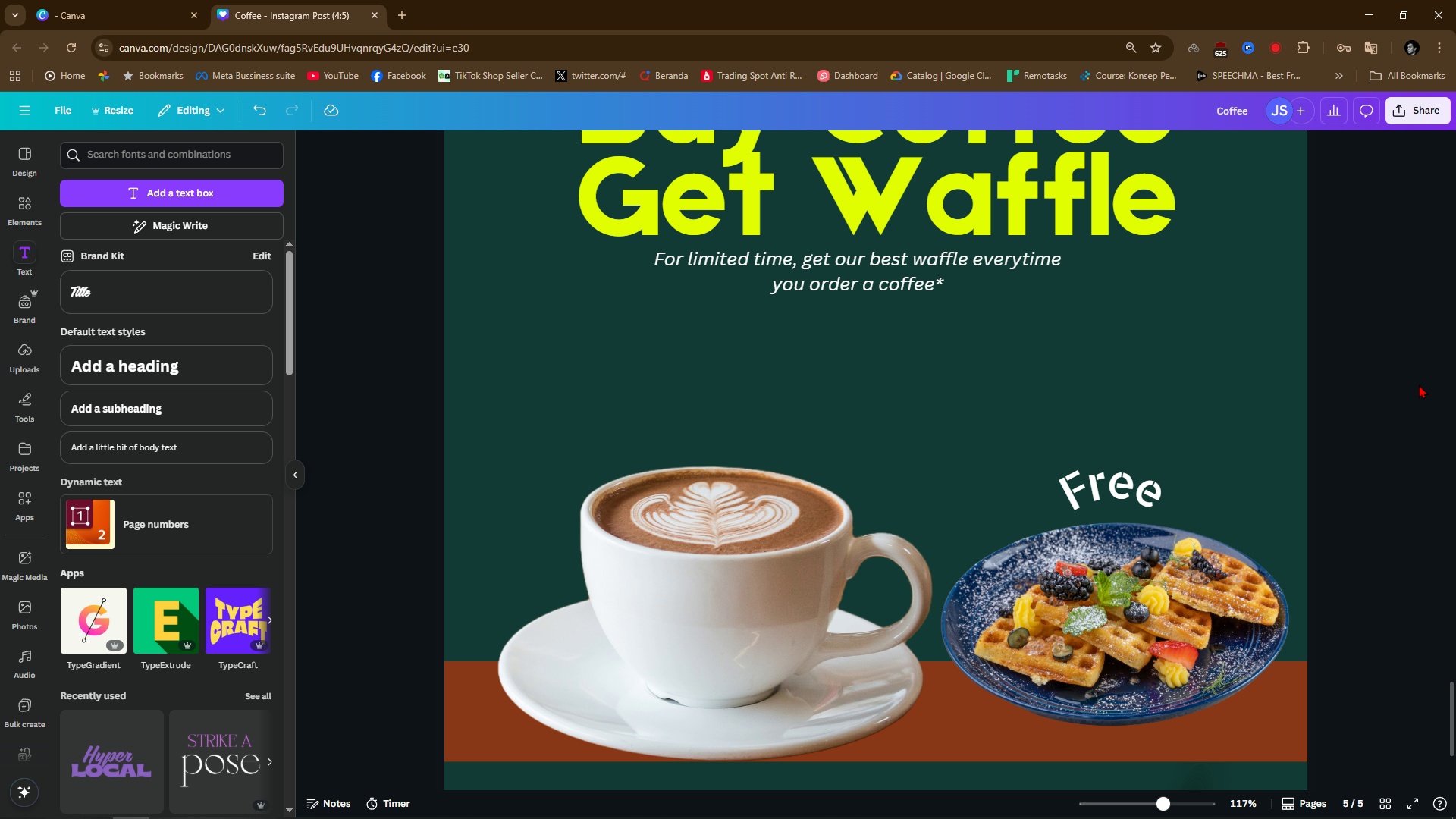 
double_click([1419, 384])
 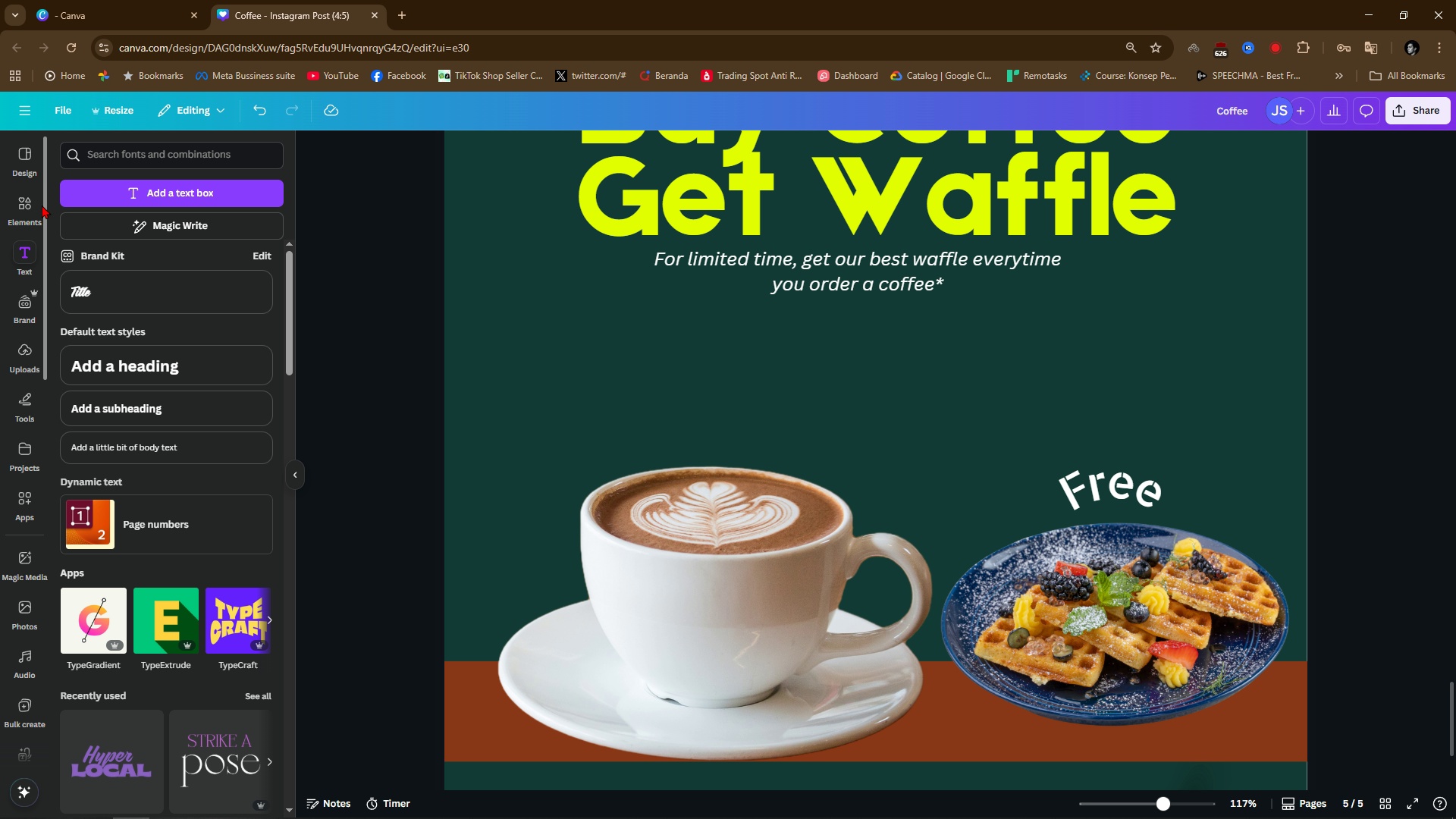 
double_click([28, 202])
 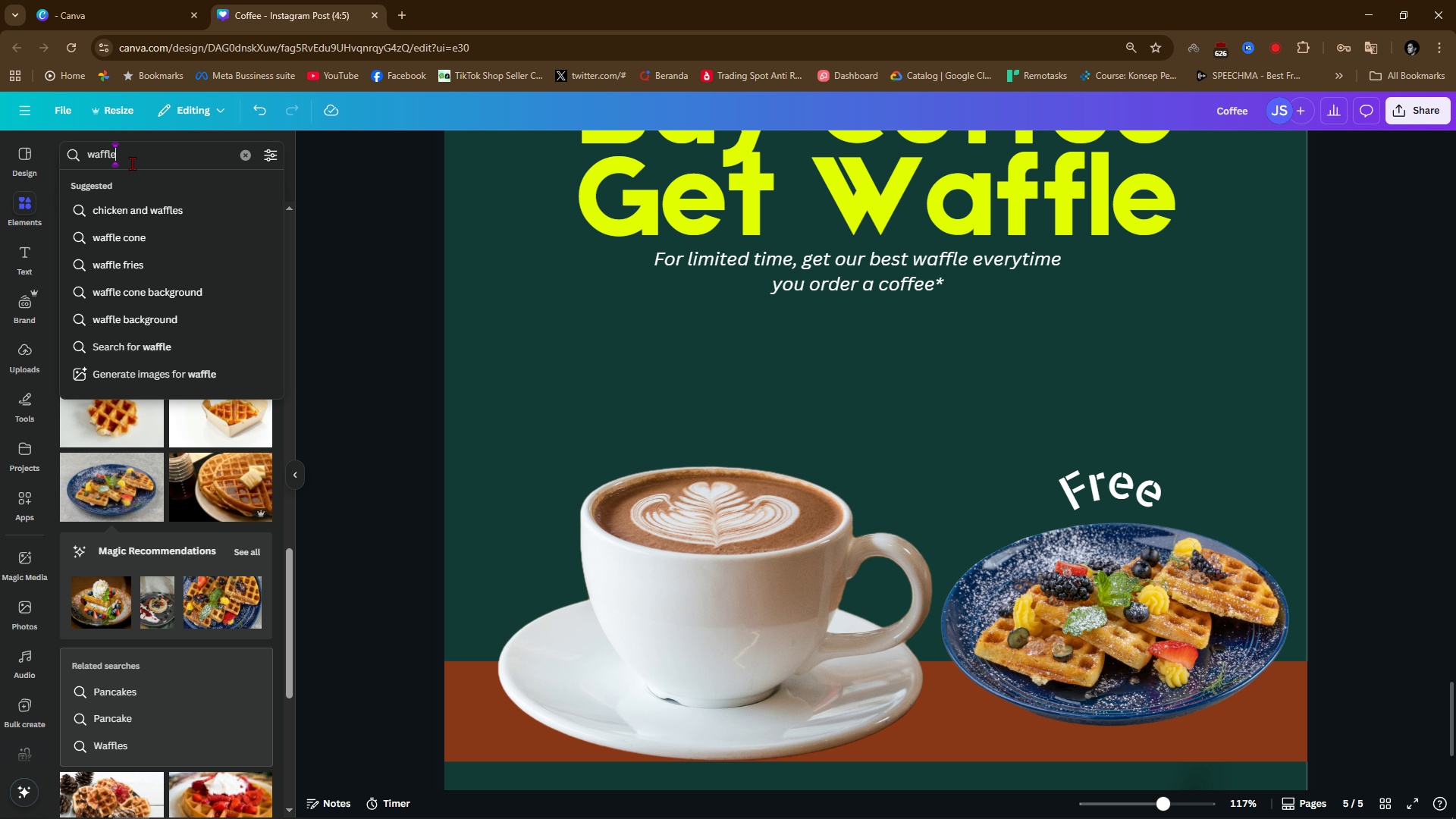 
double_click([132, 163])
 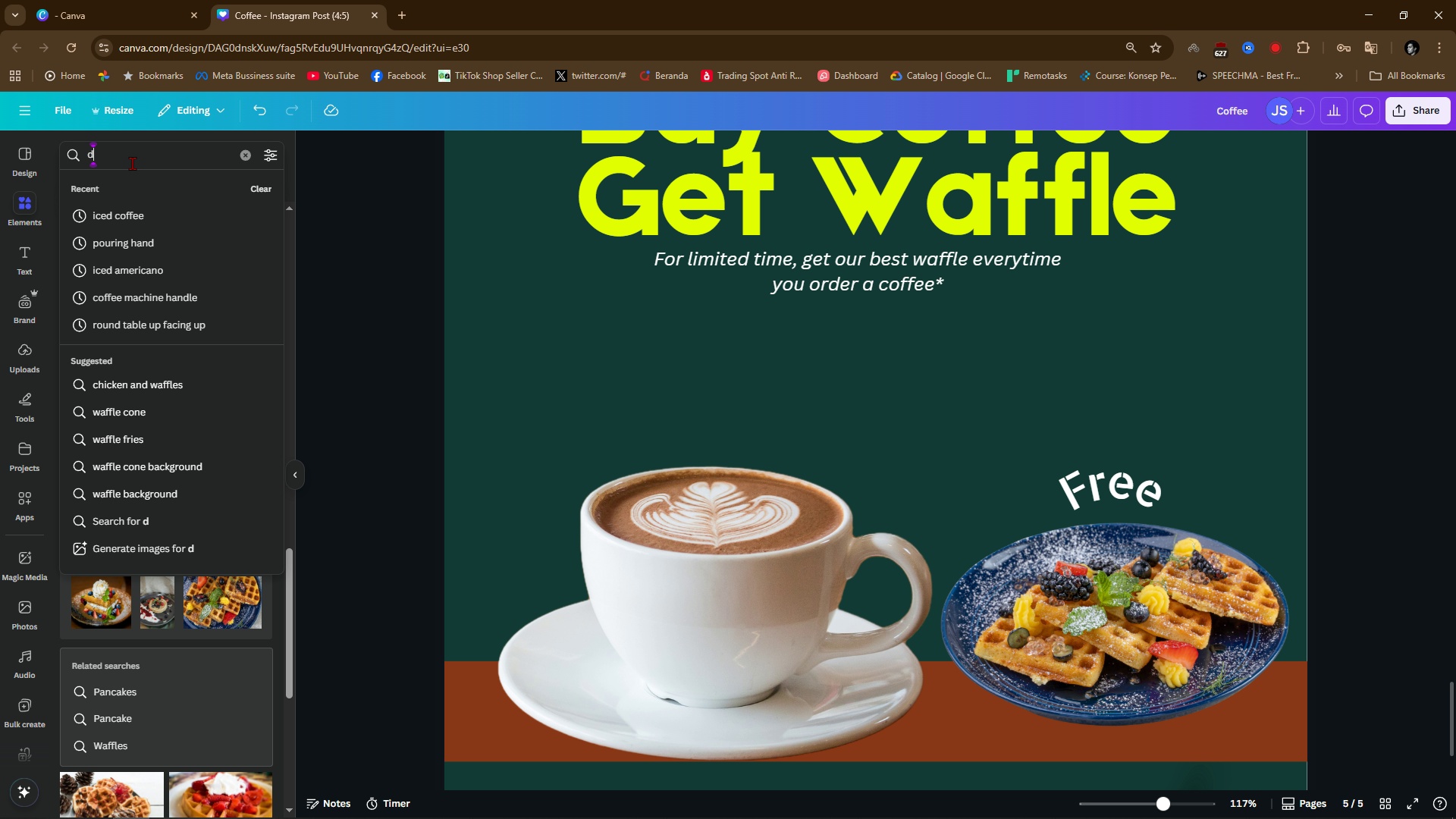 
type(doodle)
 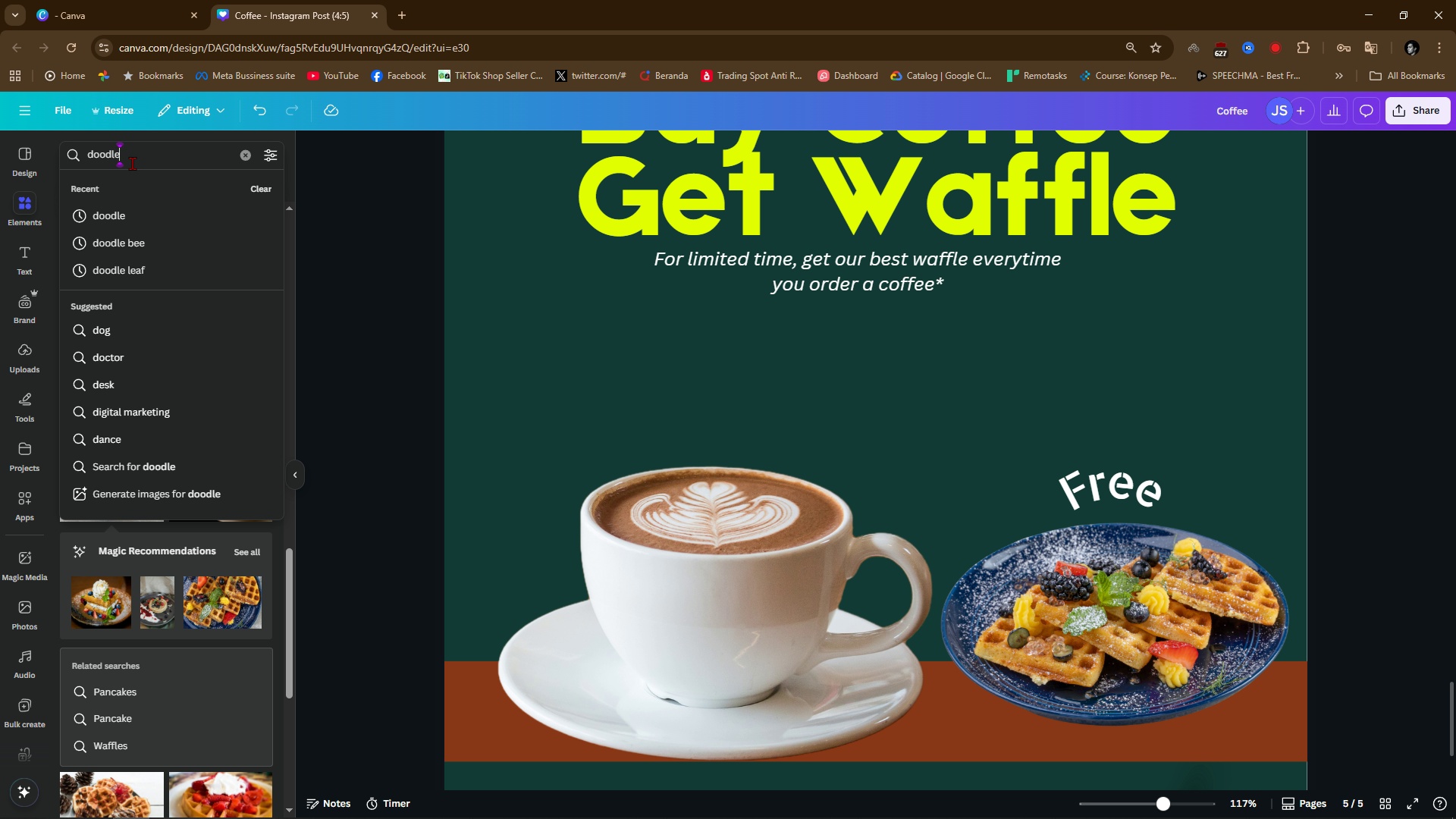 
key(Enter)
 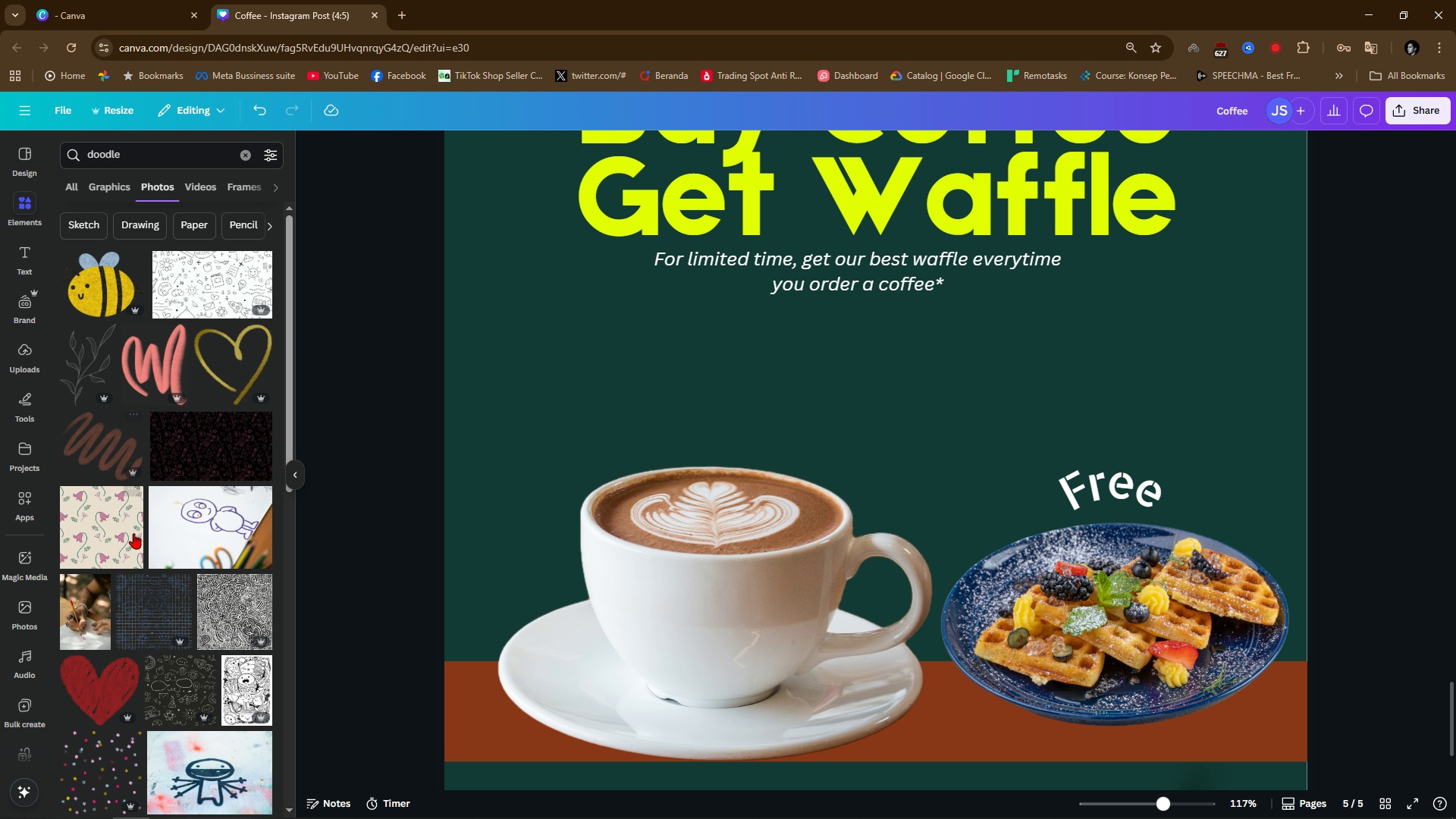 
scroll: coordinate [212, 570], scroll_direction: up, amount: 3.0
 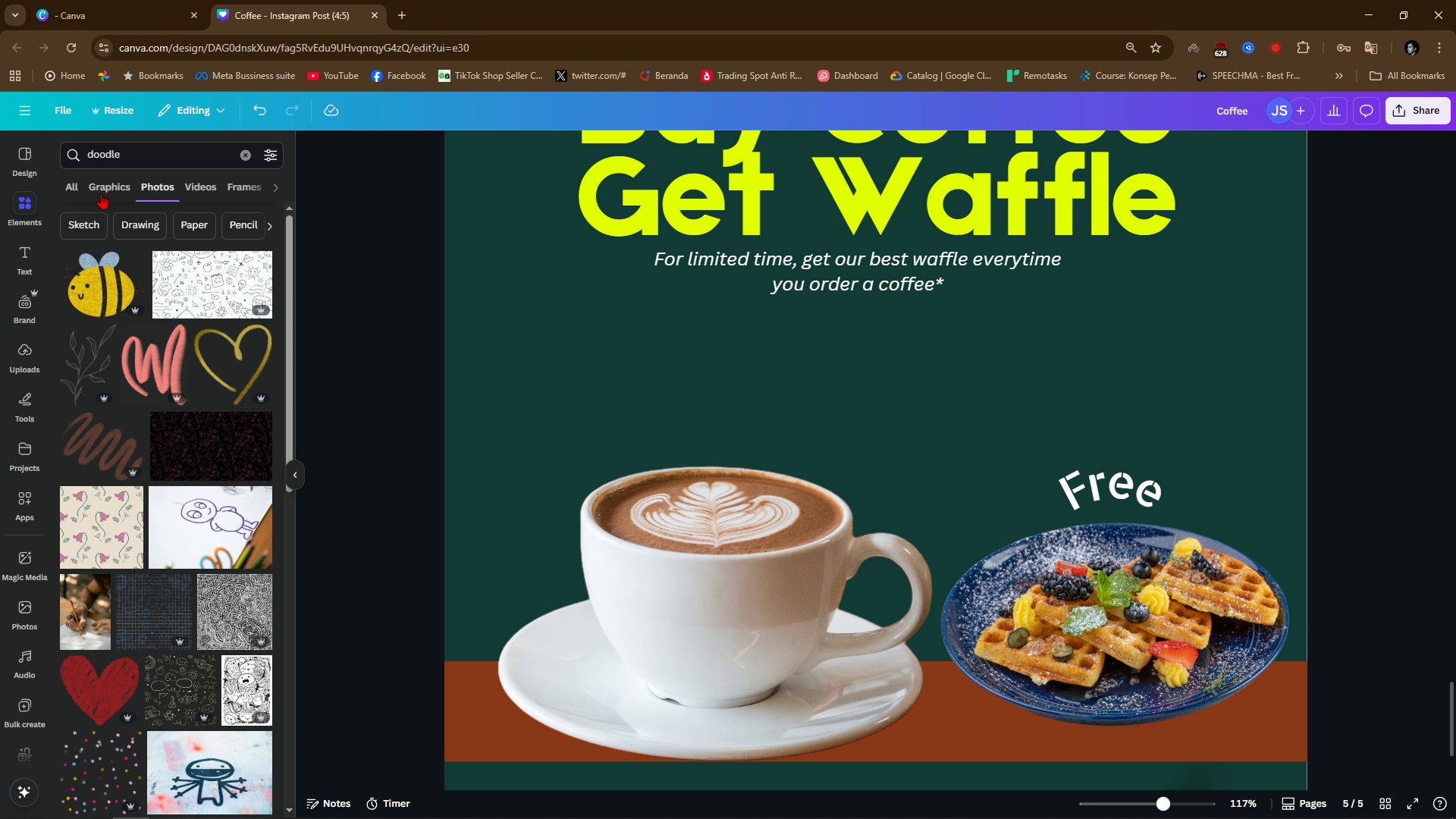 
left_click([89, 185])
 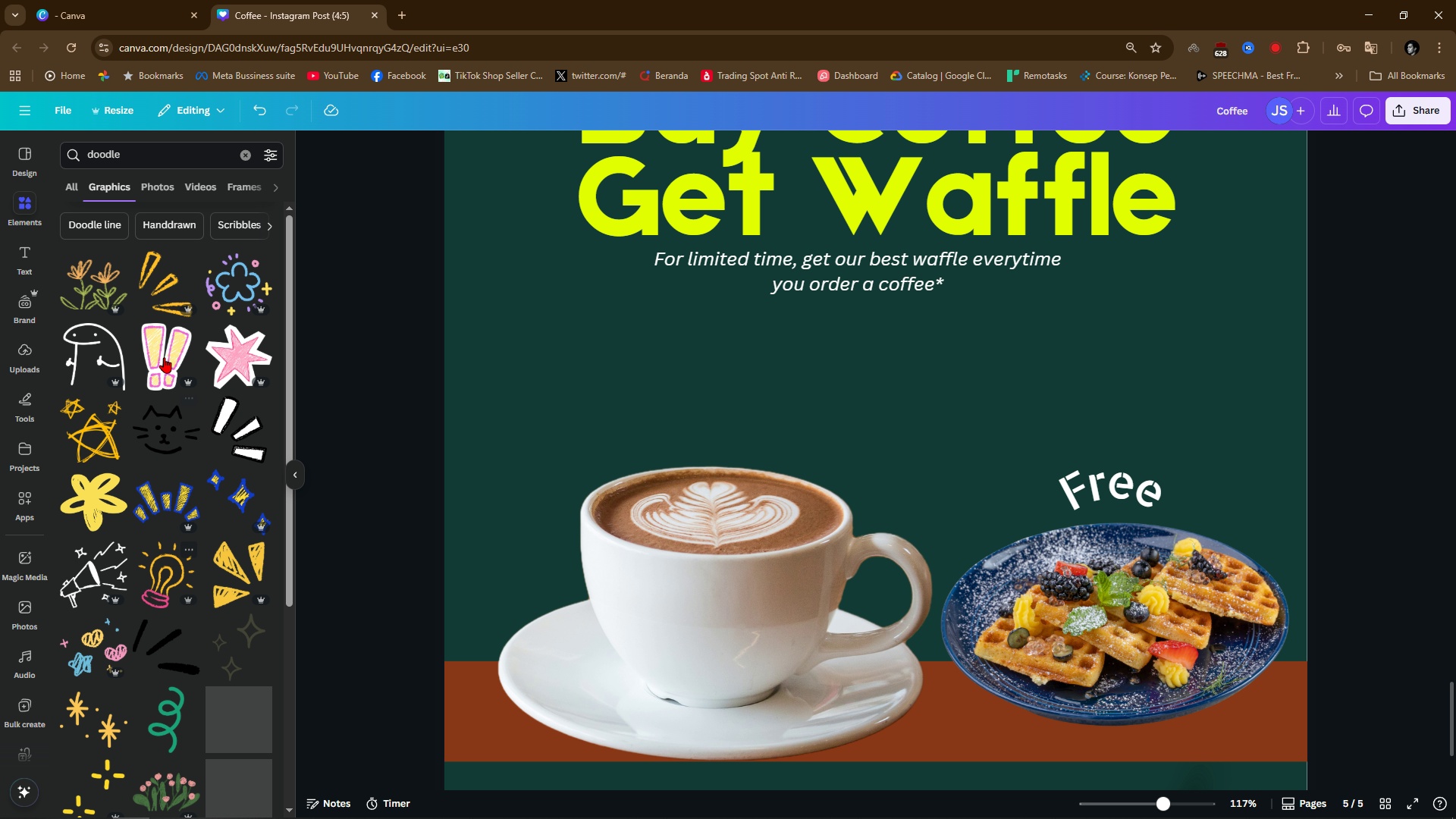 
left_click([162, 306])
 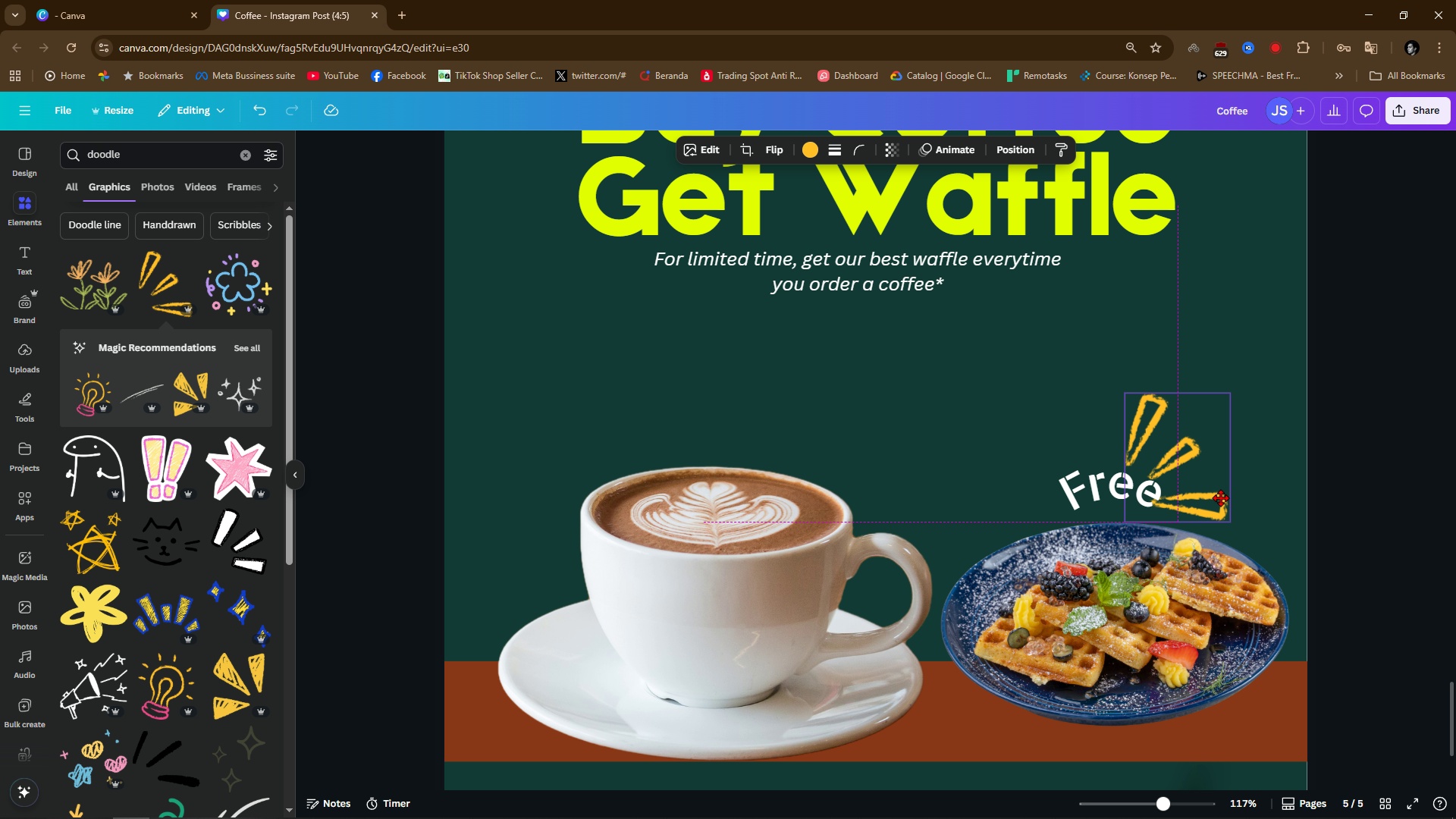 
hold_key(key=ControlLeft, duration=0.7)
scroll: coordinate [1194, 479], scroll_direction: up, amount: 6.0
 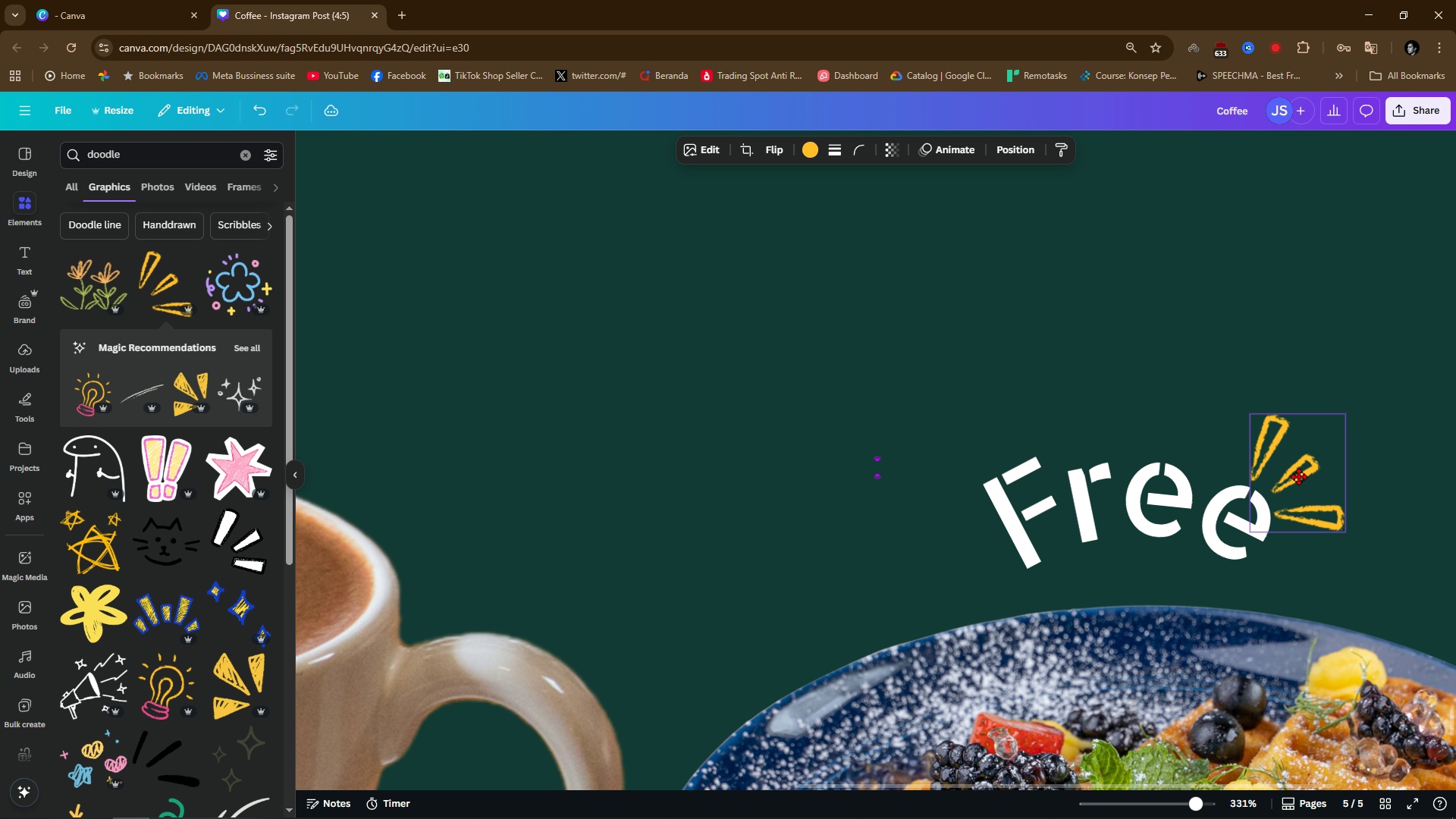 
left_click([757, 354])
 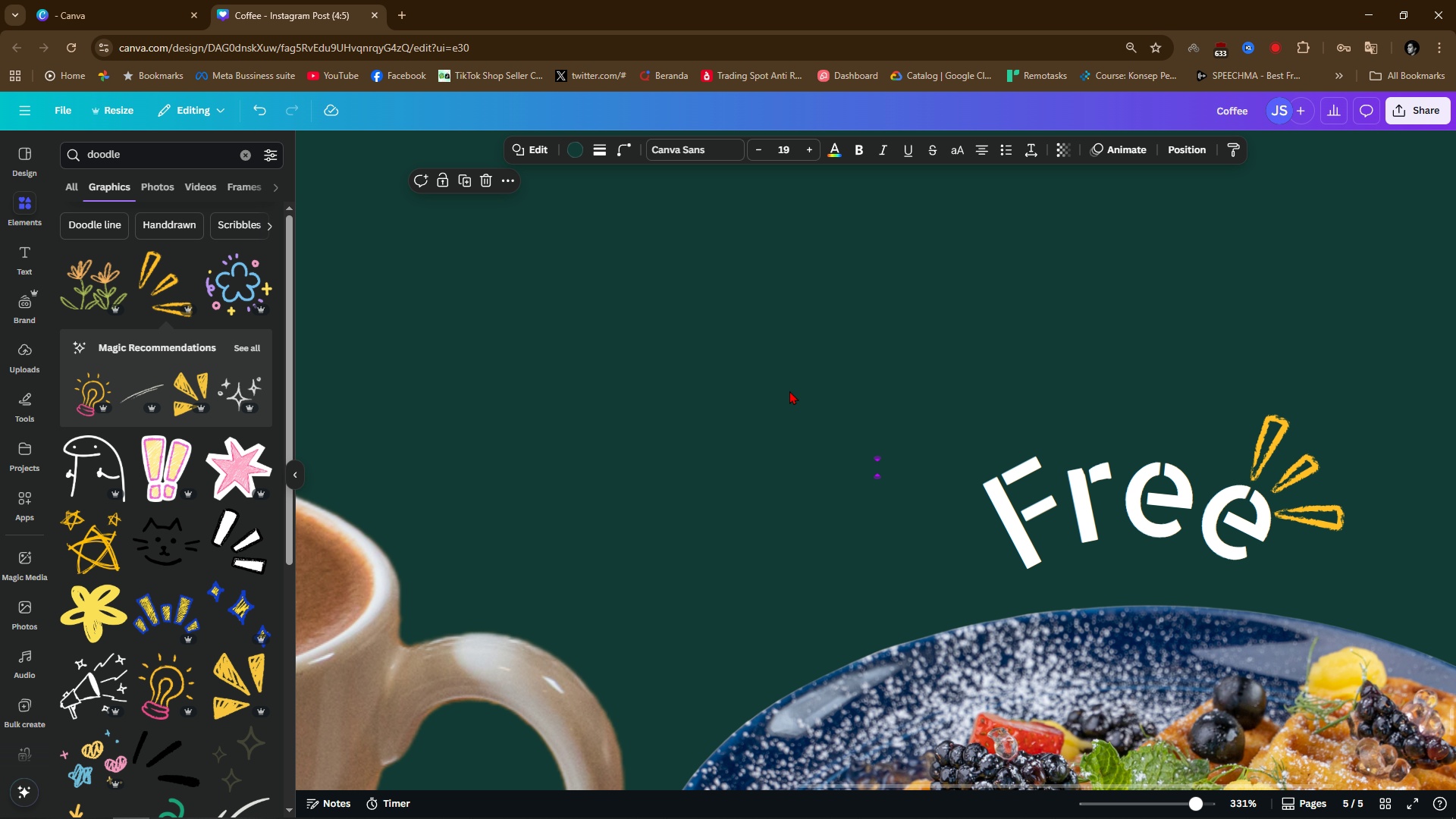 
hold_key(key=ControlLeft, duration=1.53)
scroll: coordinate [838, 447], scroll_direction: down, amount: 9.0
 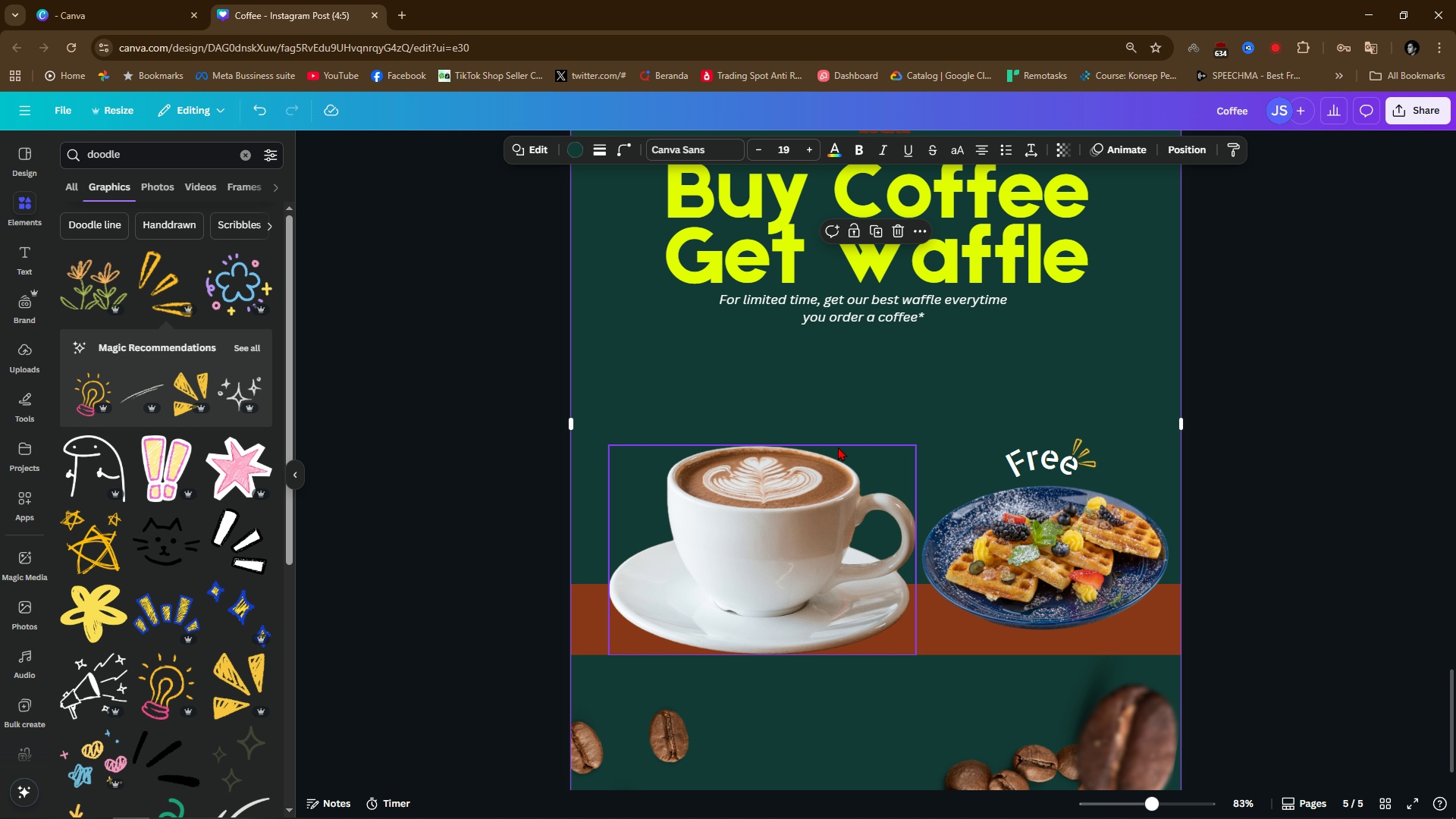 
key(Control+ControlLeft)
 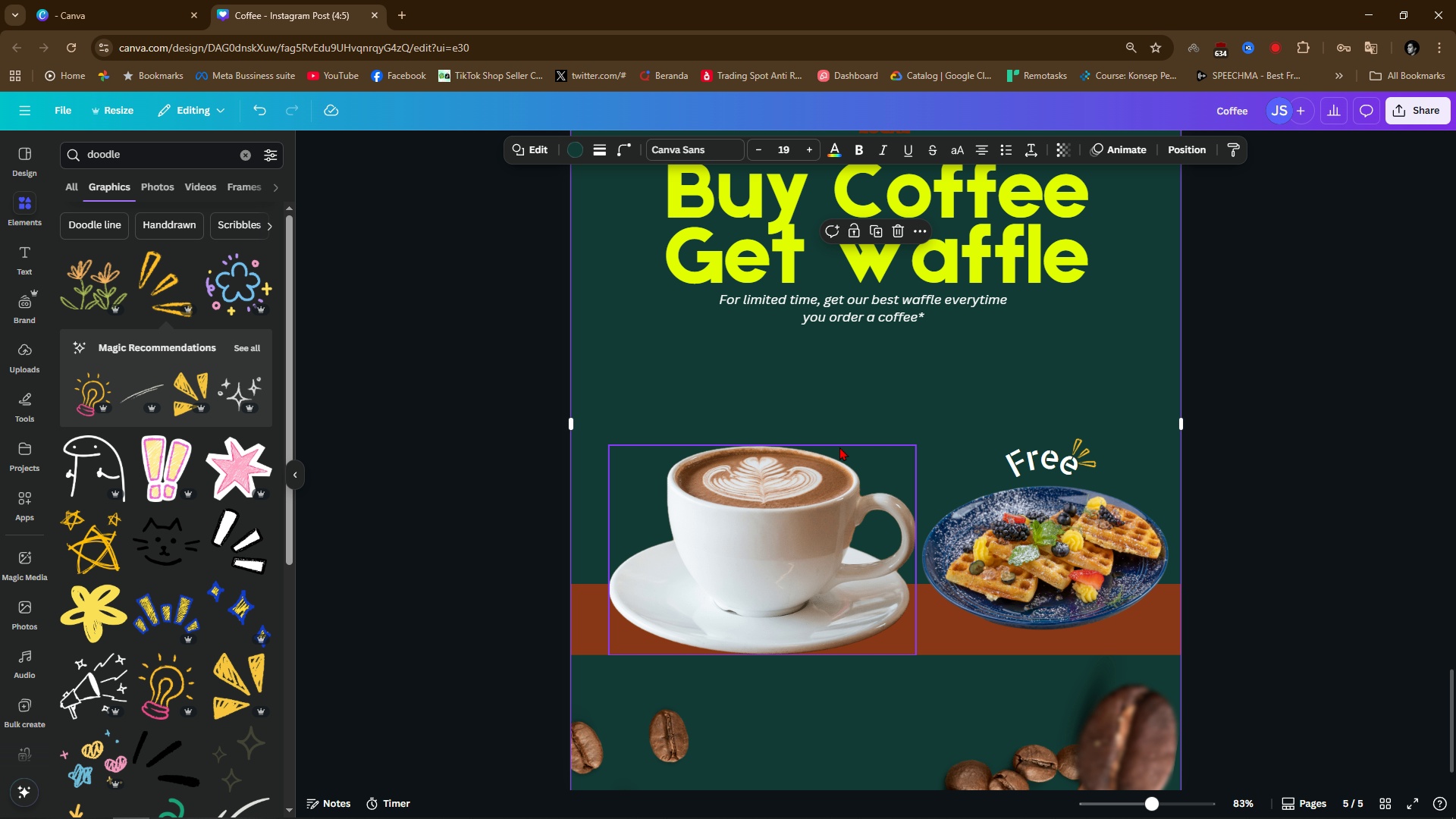 
key(Control+ControlLeft)
 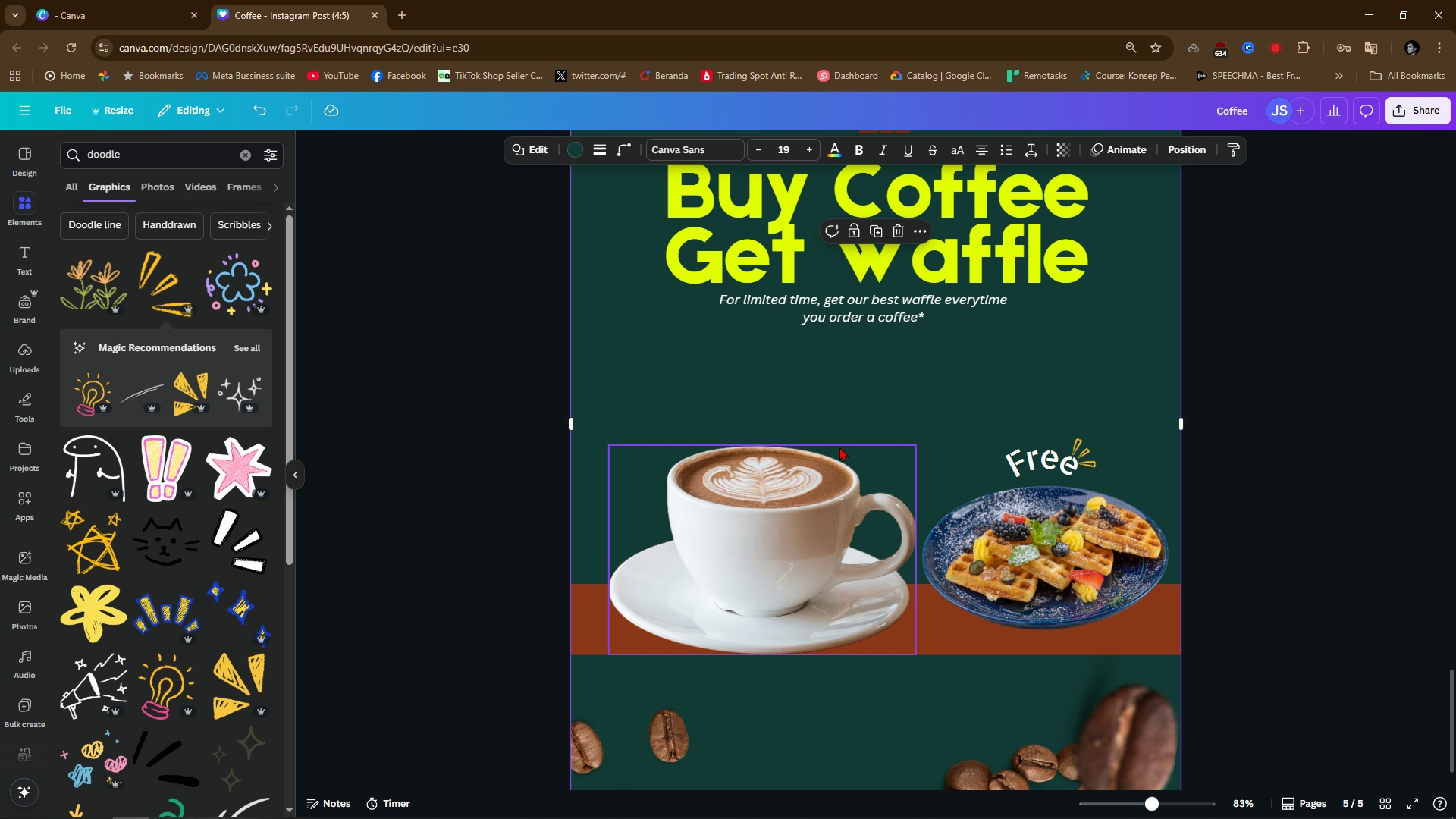 
key(Control+ControlLeft)
 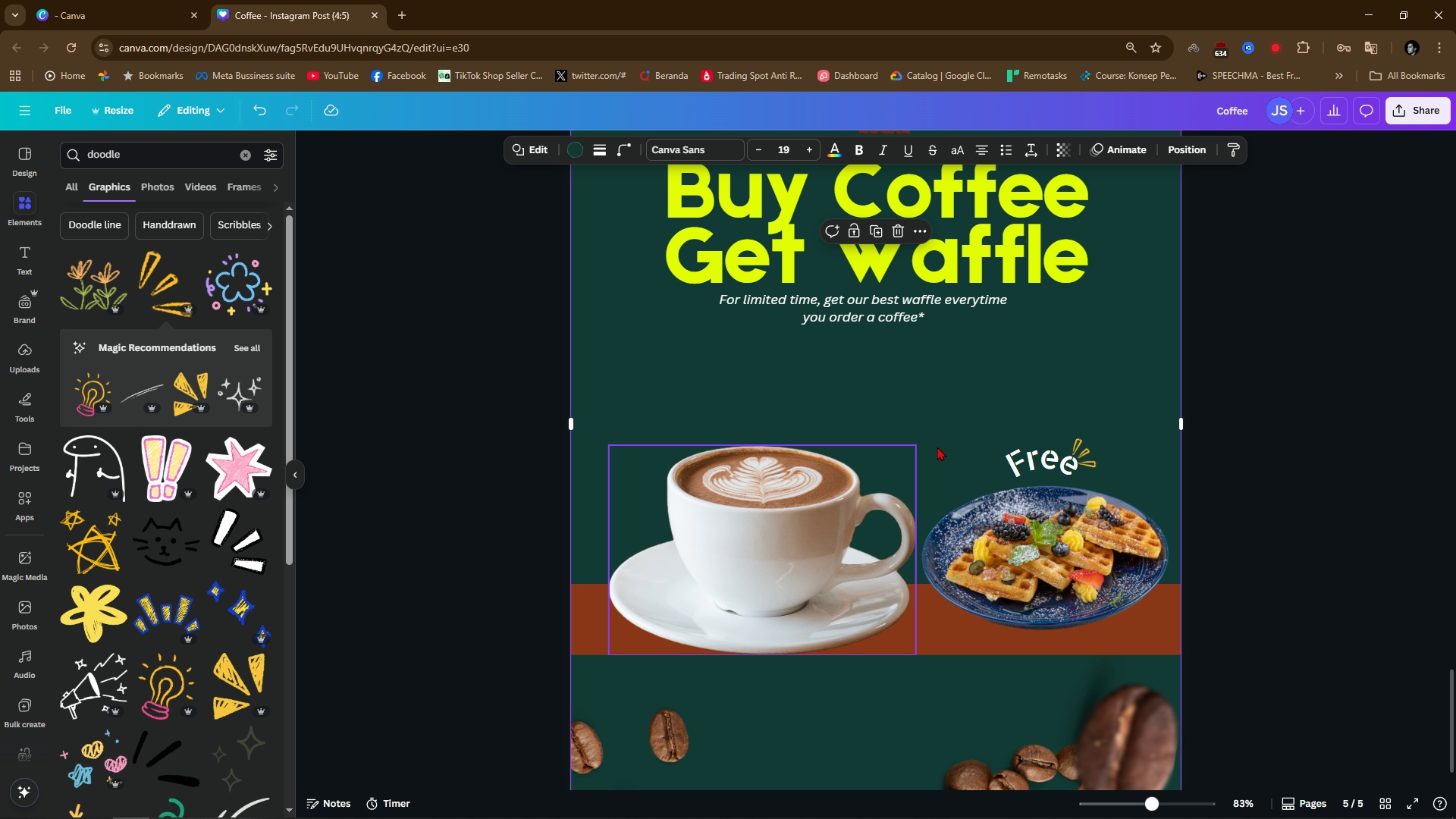 
key(Control+ControlLeft)
 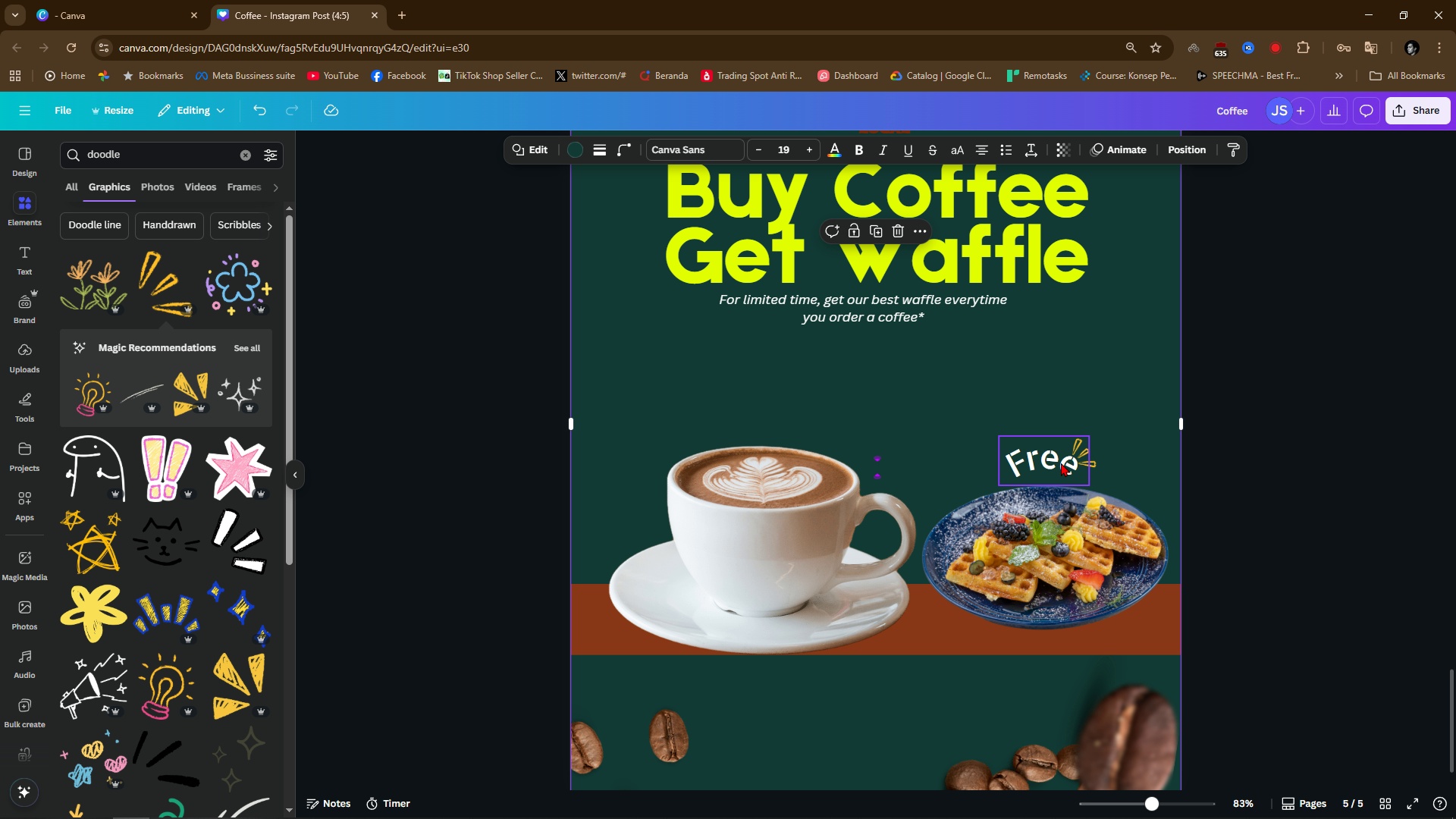 
left_click([1056, 463])
 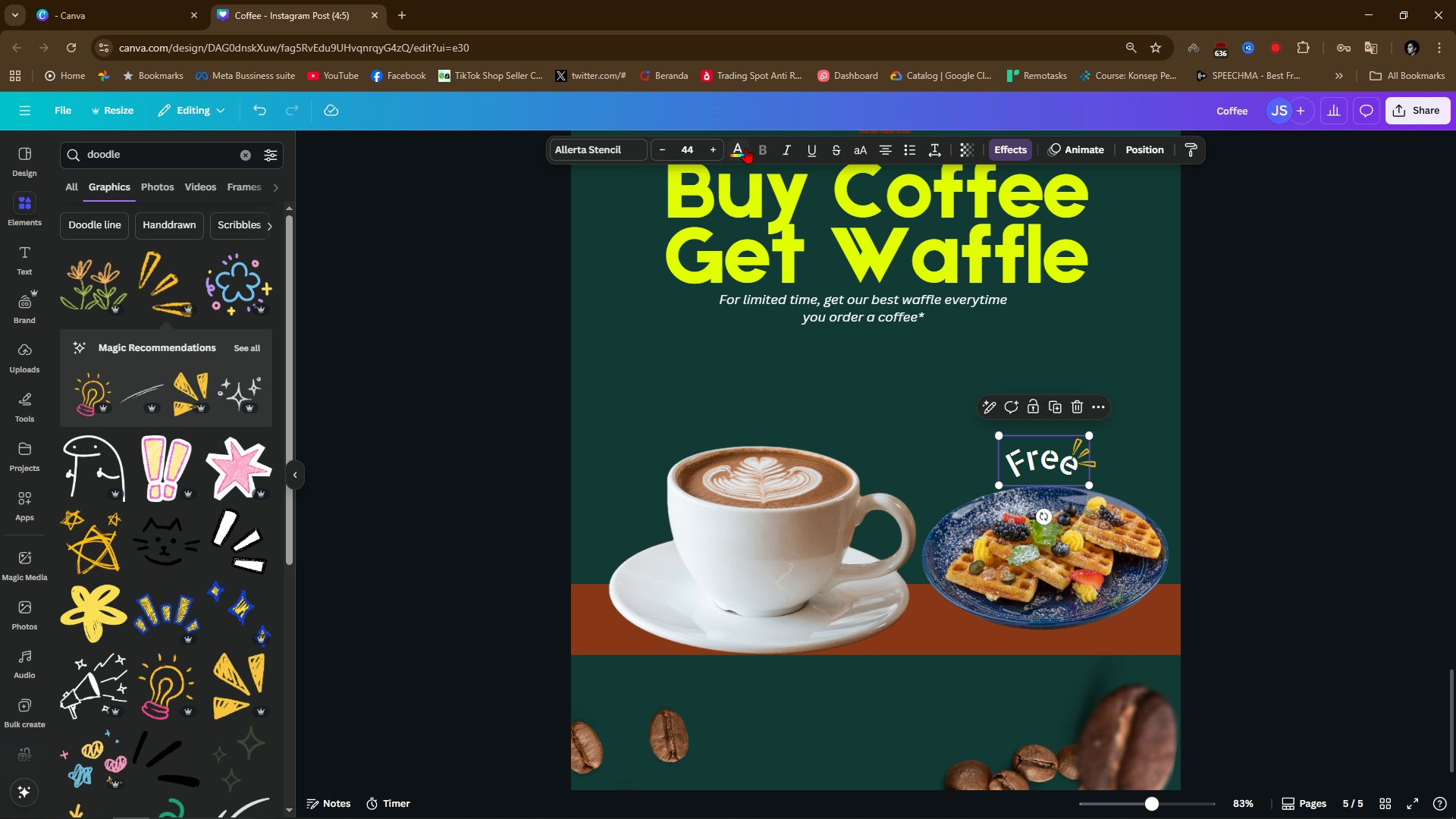 
left_click([740, 147])
 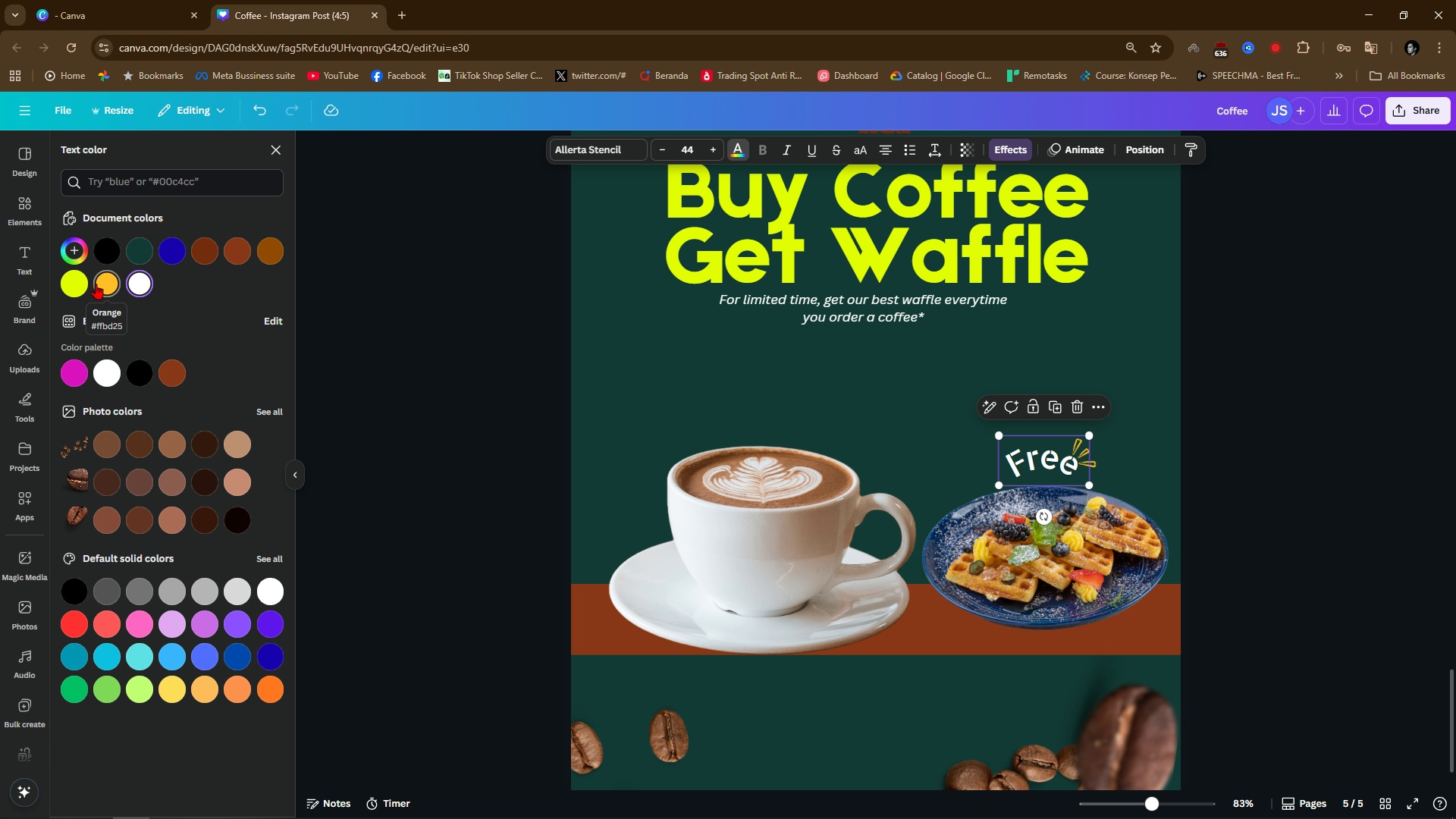 
left_click([82, 281])
 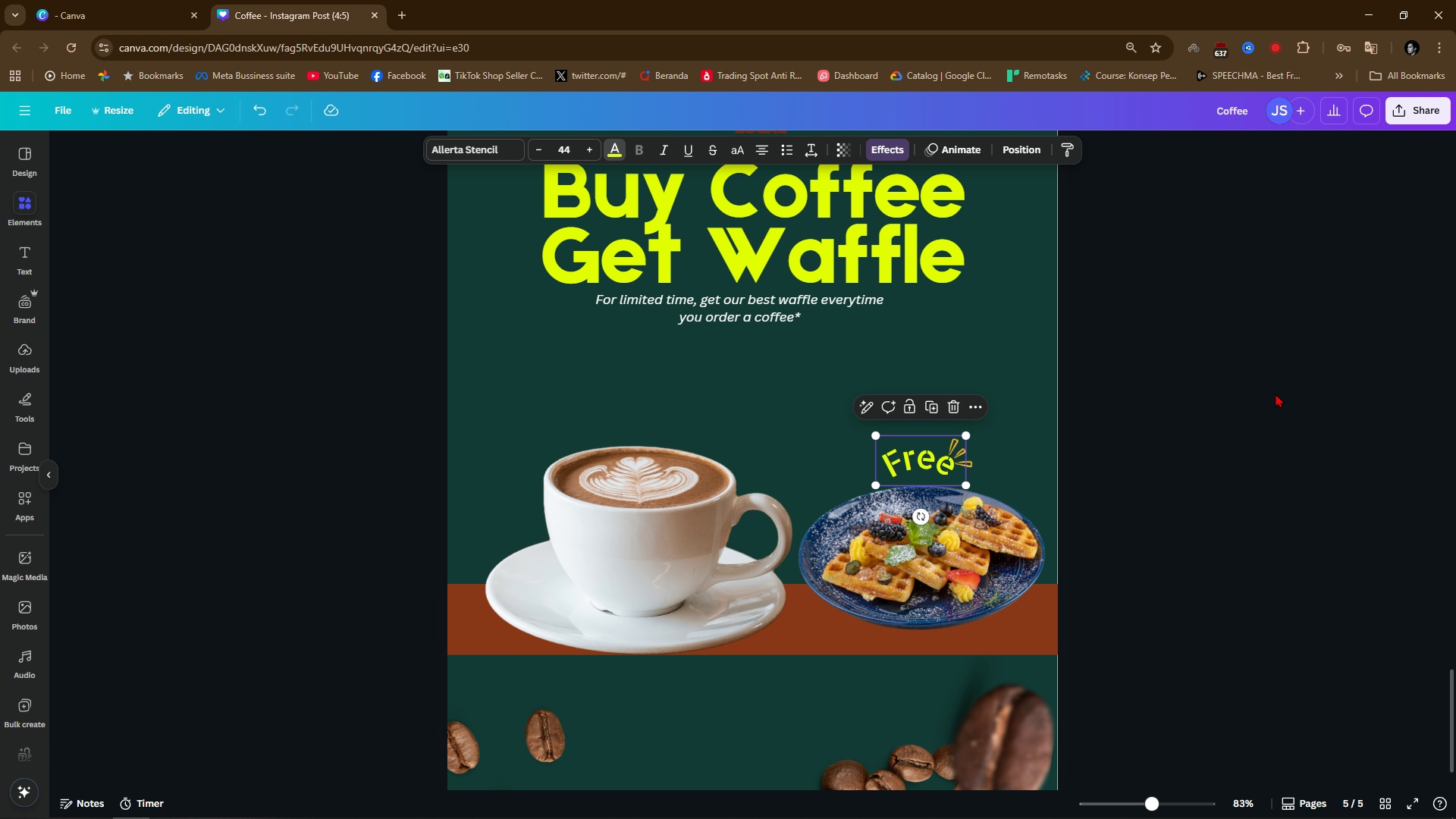 
double_click([1276, 394])
 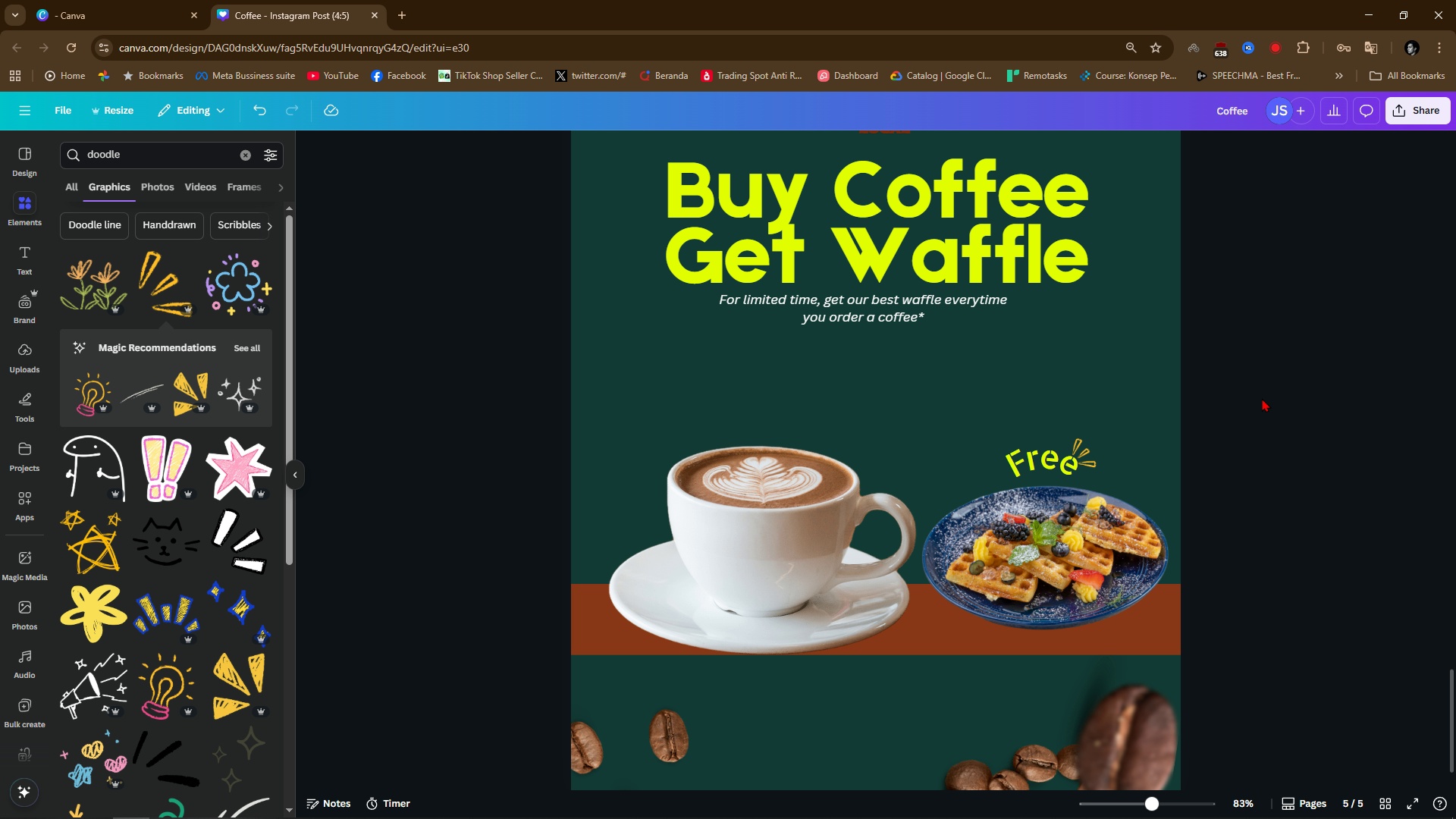 
triple_click([1262, 398])
 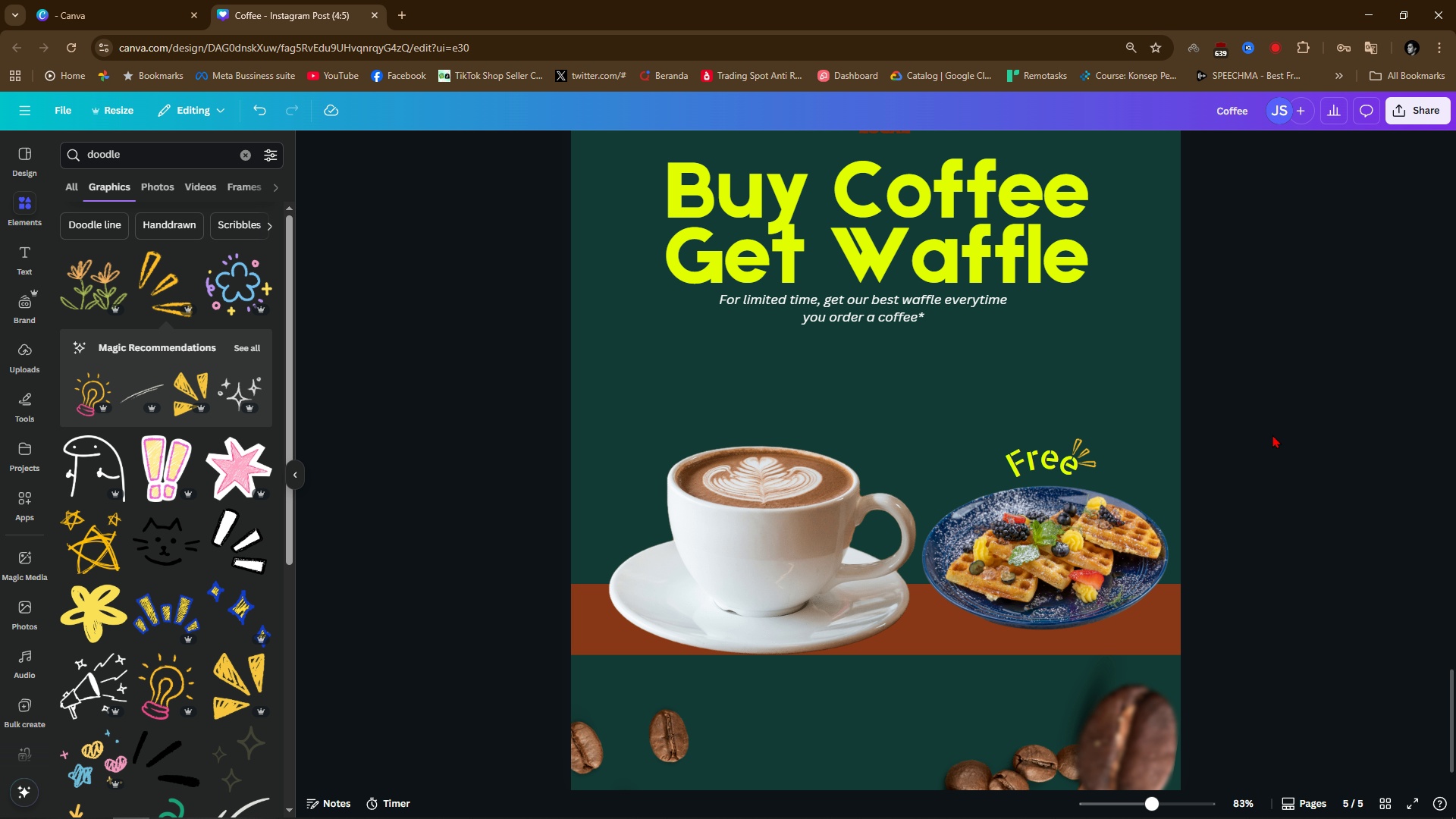 
wait(7.92)
 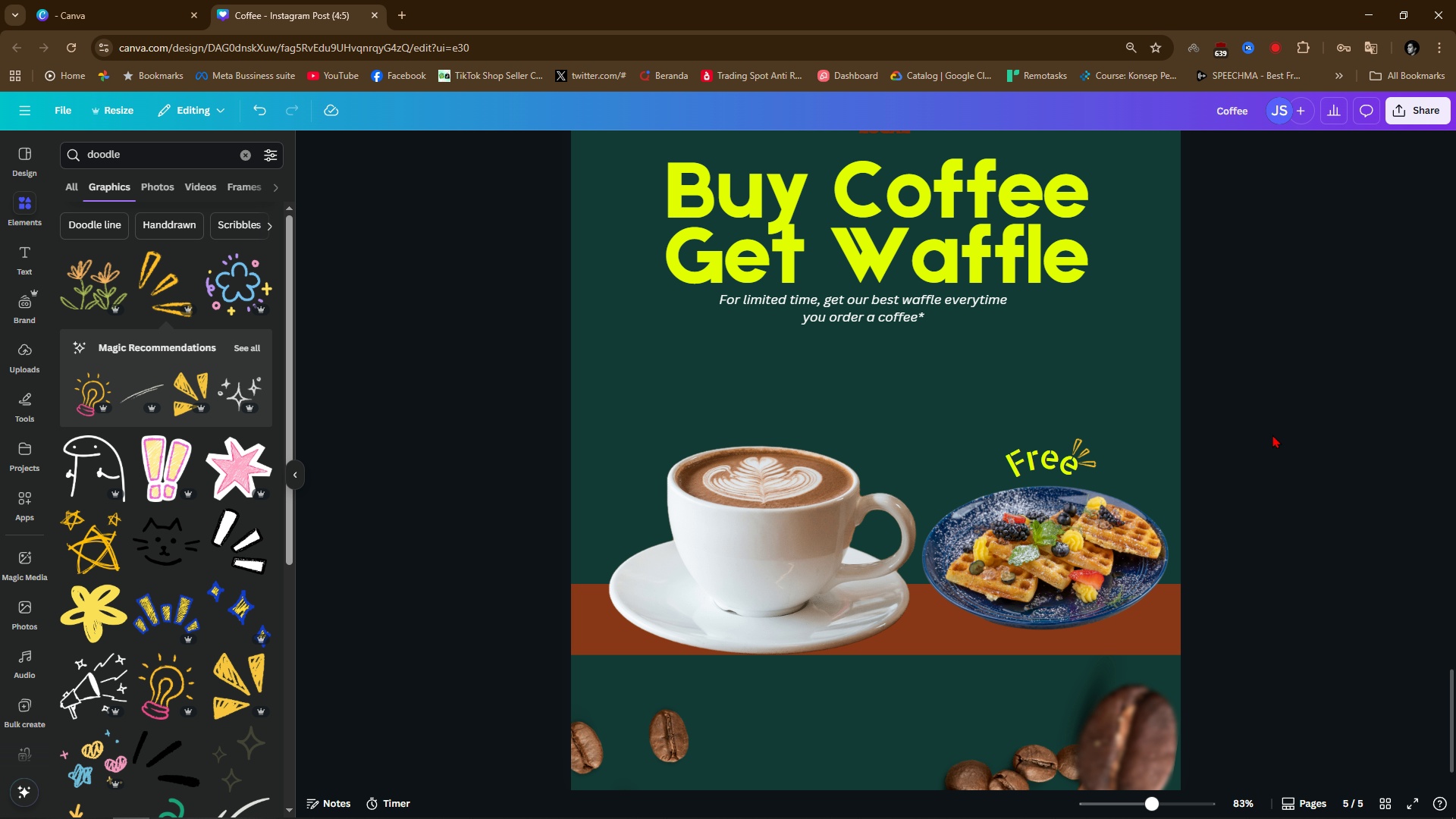 
scroll: coordinate [1232, 468], scroll_direction: down, amount: 5.0
 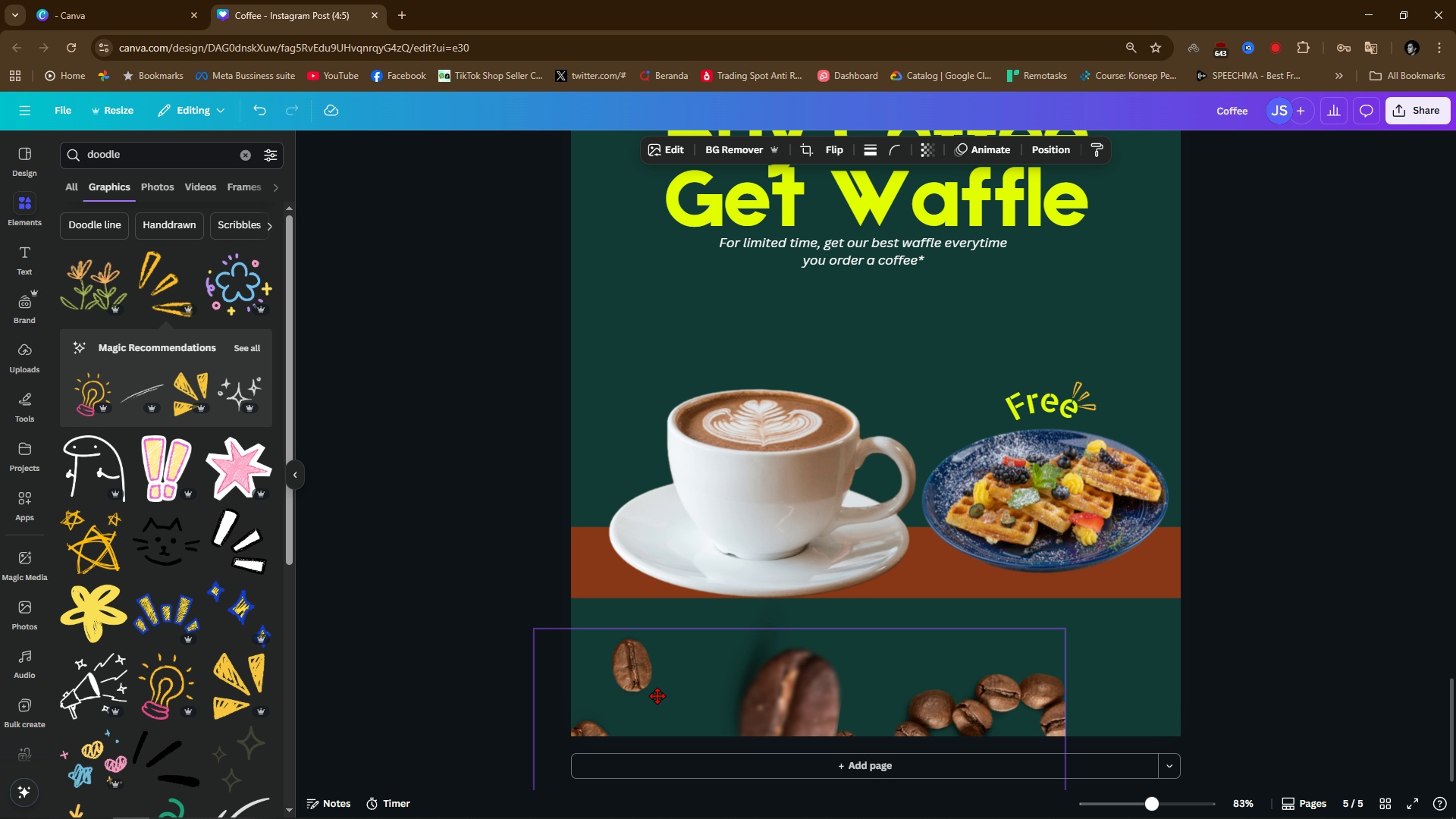 
wait(6.56)
 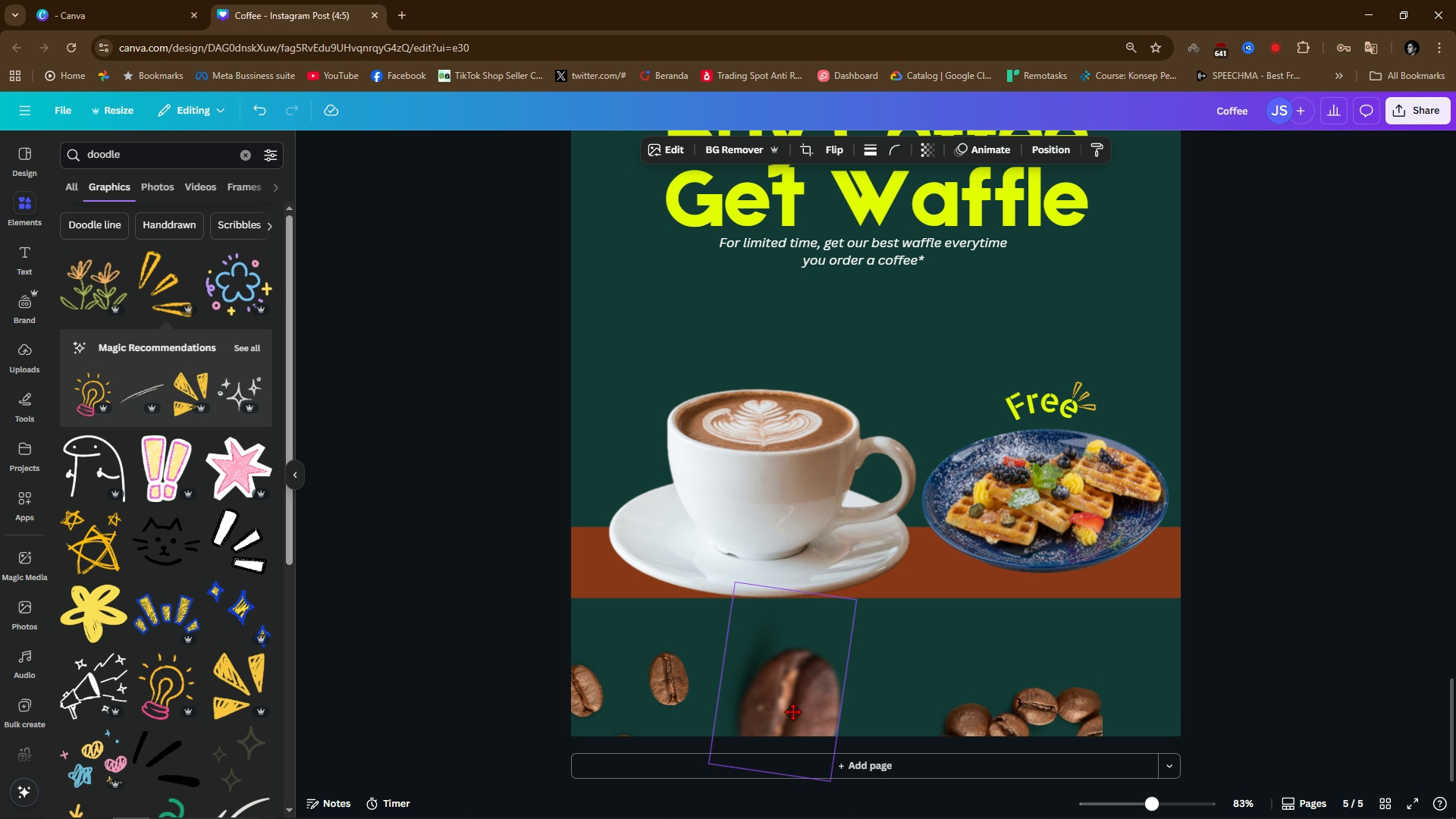 
left_click([474, 651])
 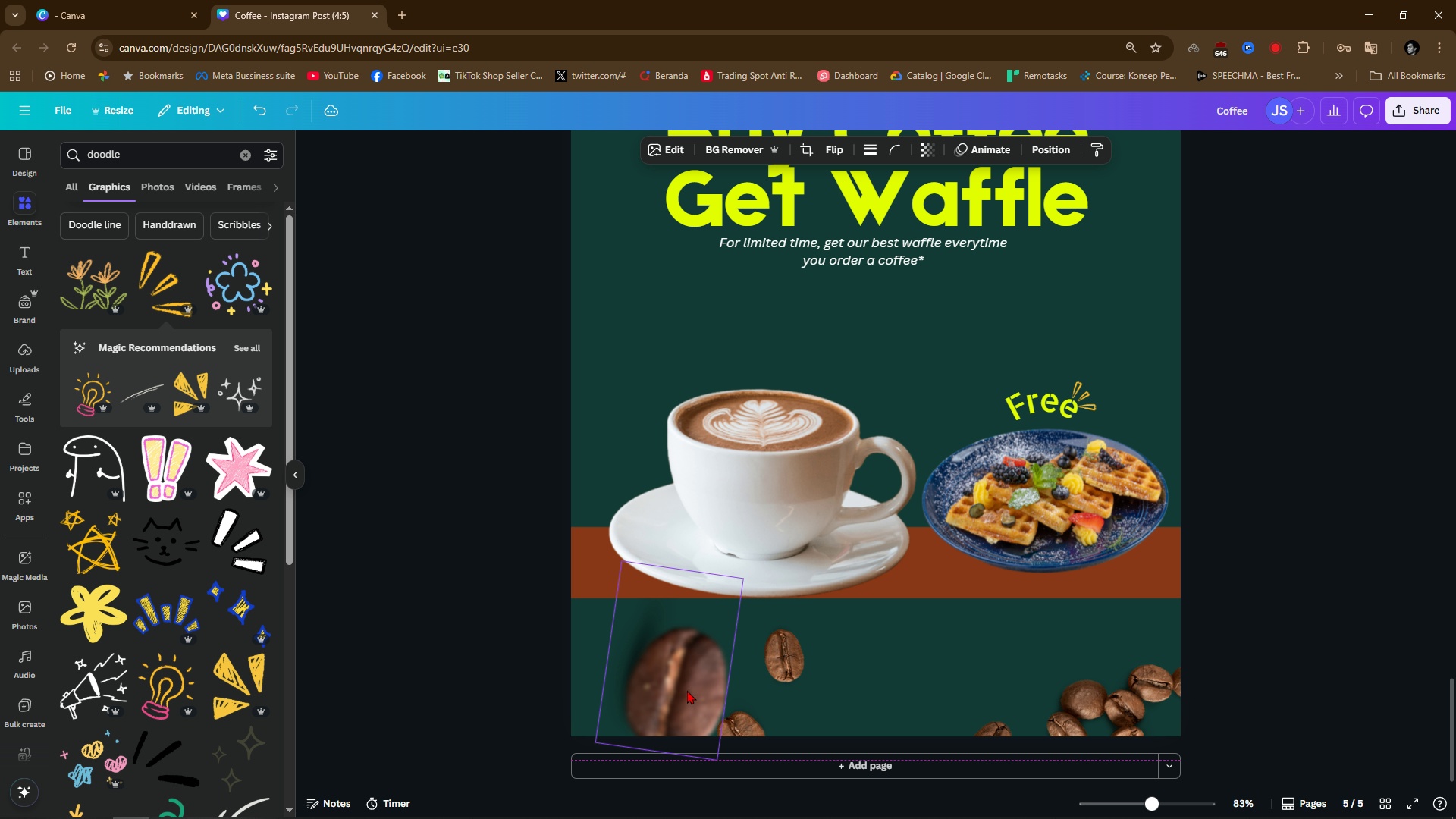 
left_click([1307, 557])
 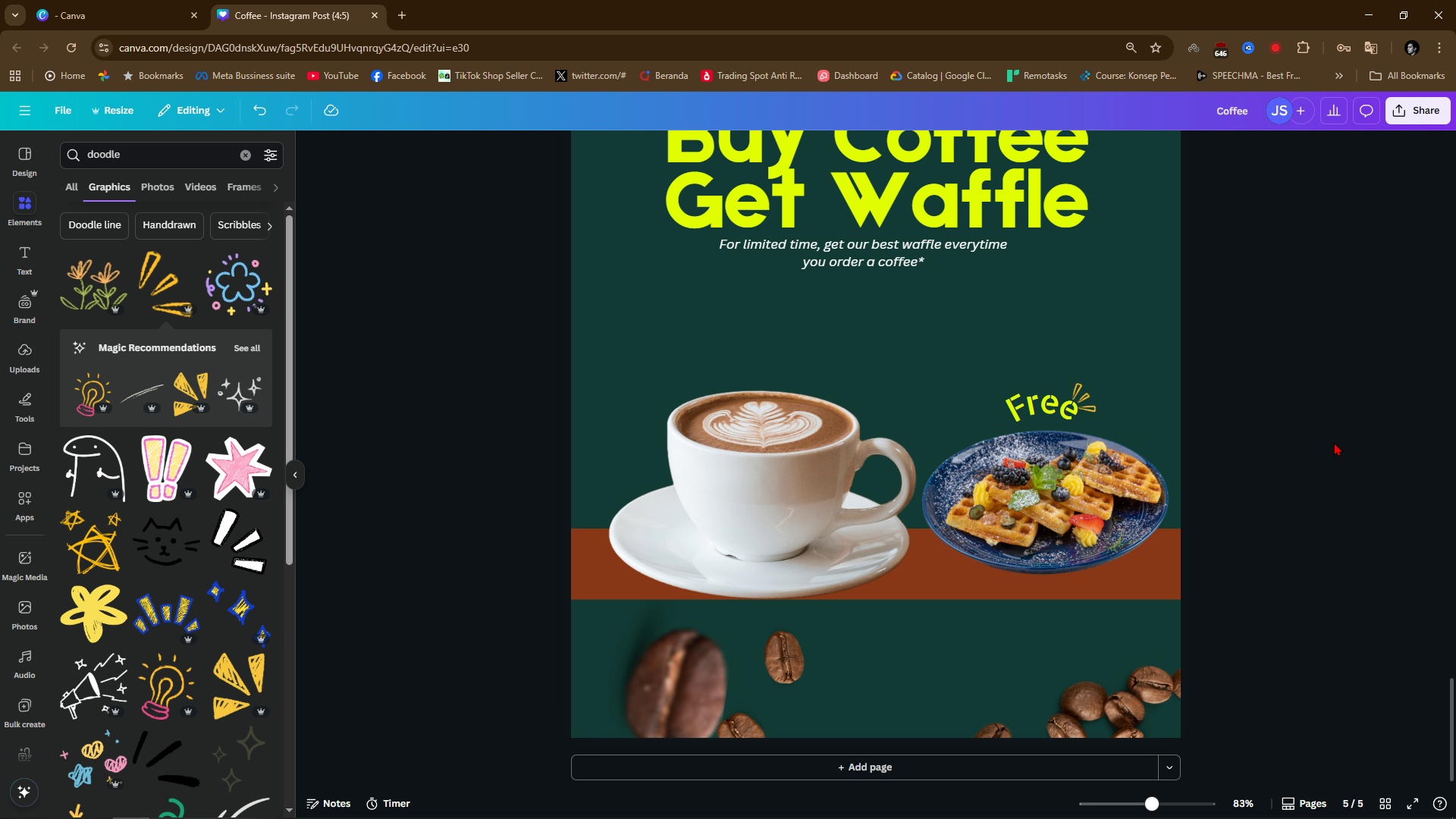 
scroll: coordinate [1257, 432], scroll_direction: down, amount: 2.0
 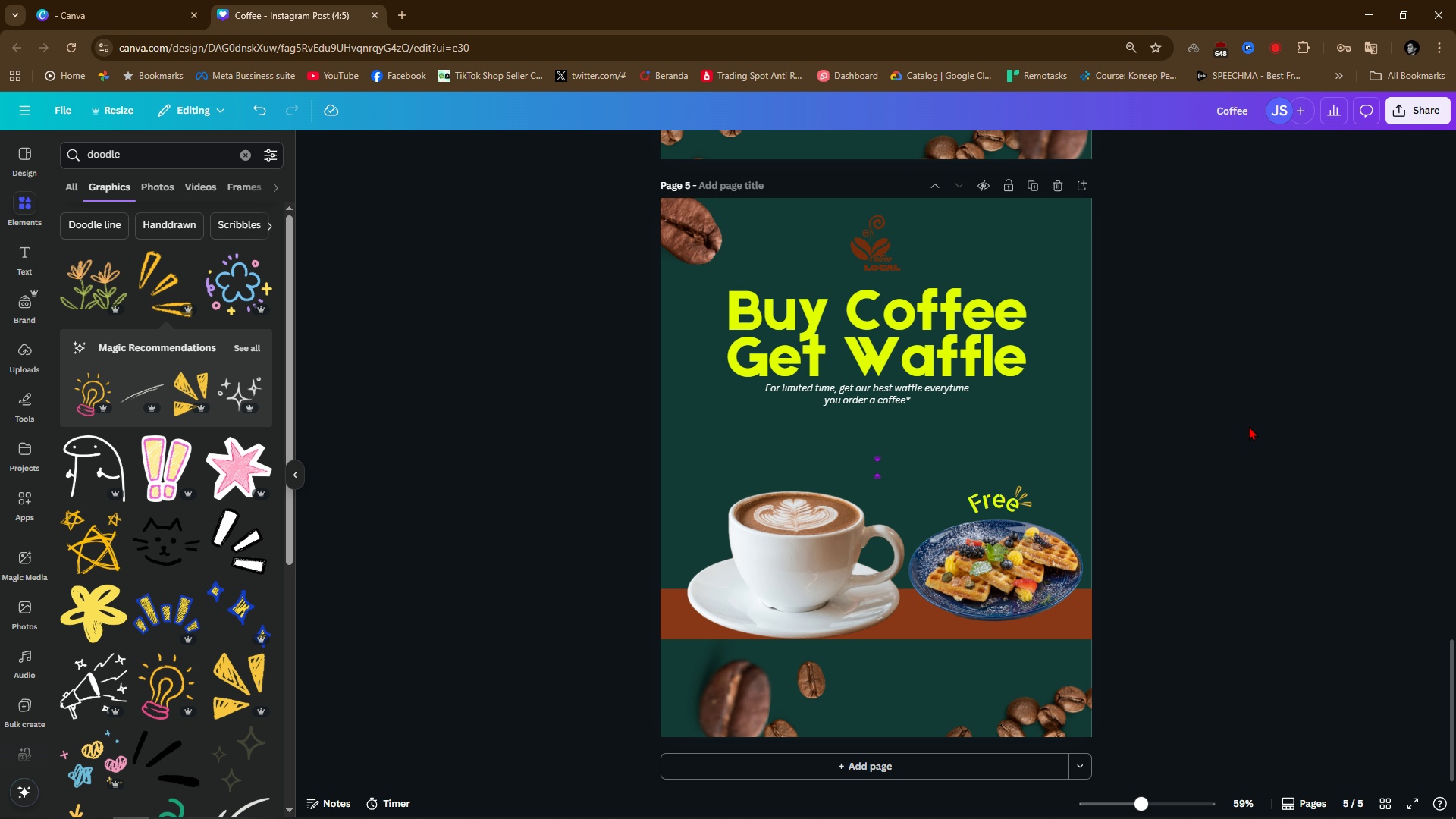 
hold_key(key=ControlLeft, duration=0.62)
 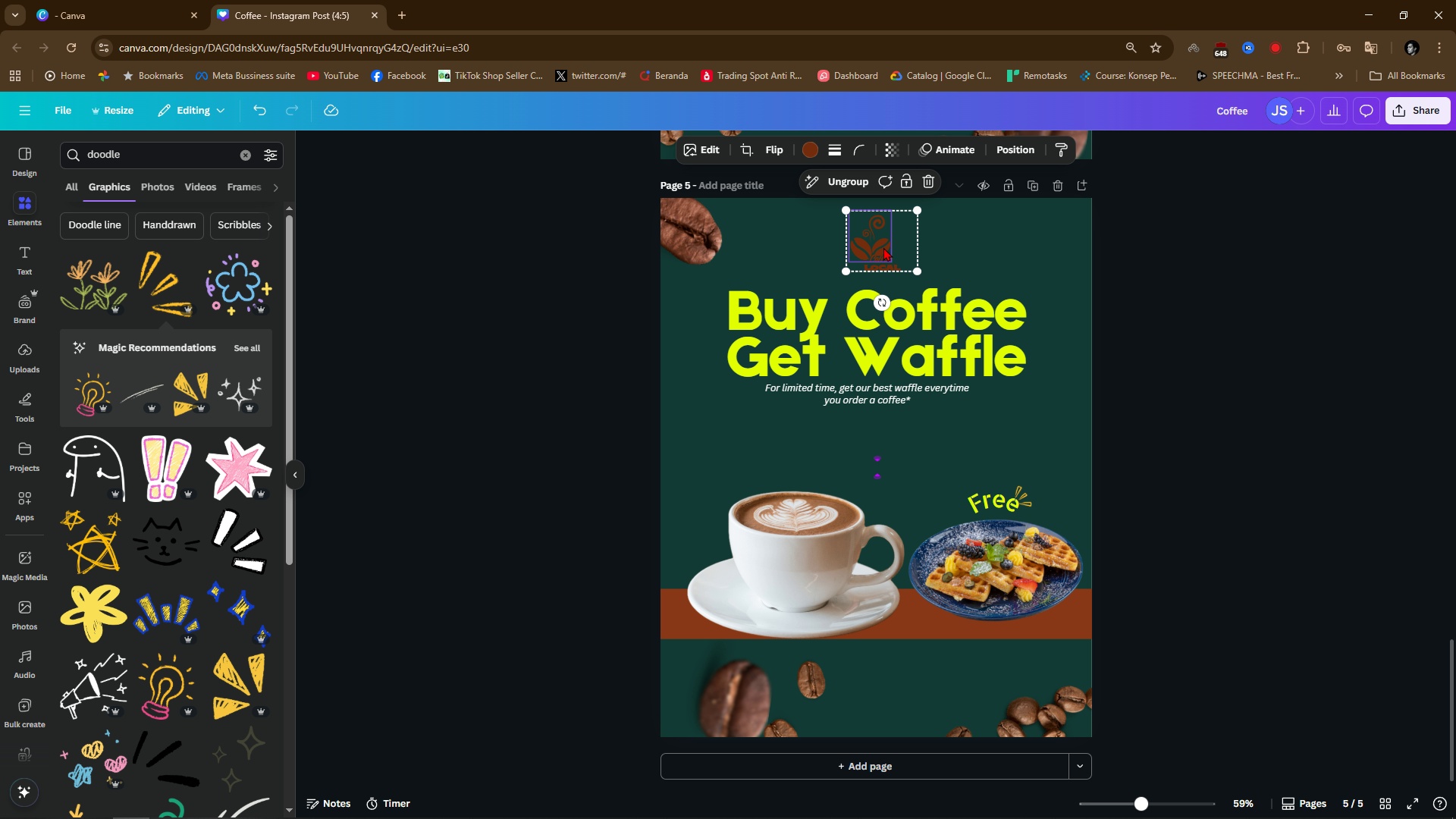 
left_click([883, 247])
 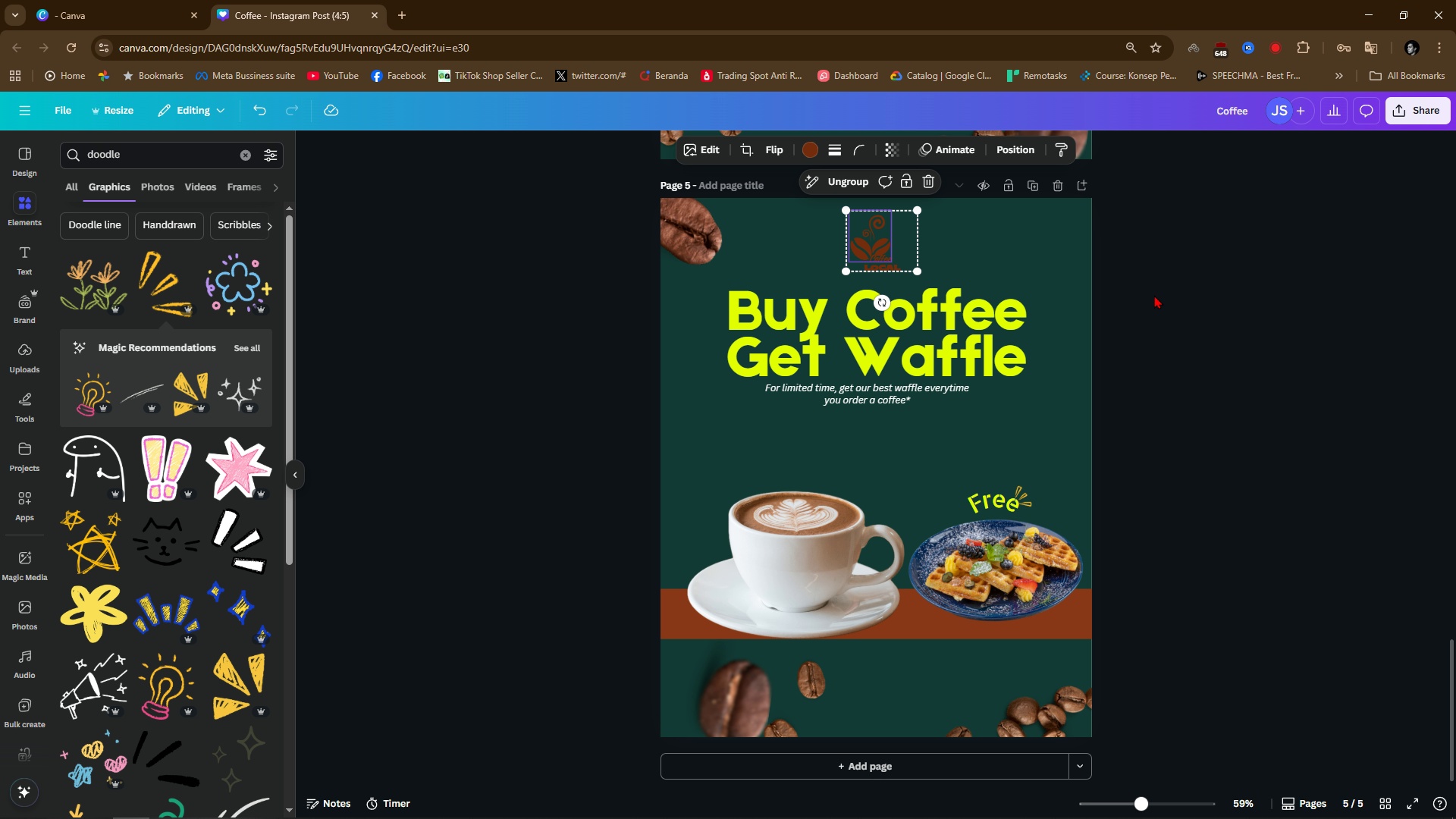 
left_click([1175, 298])
 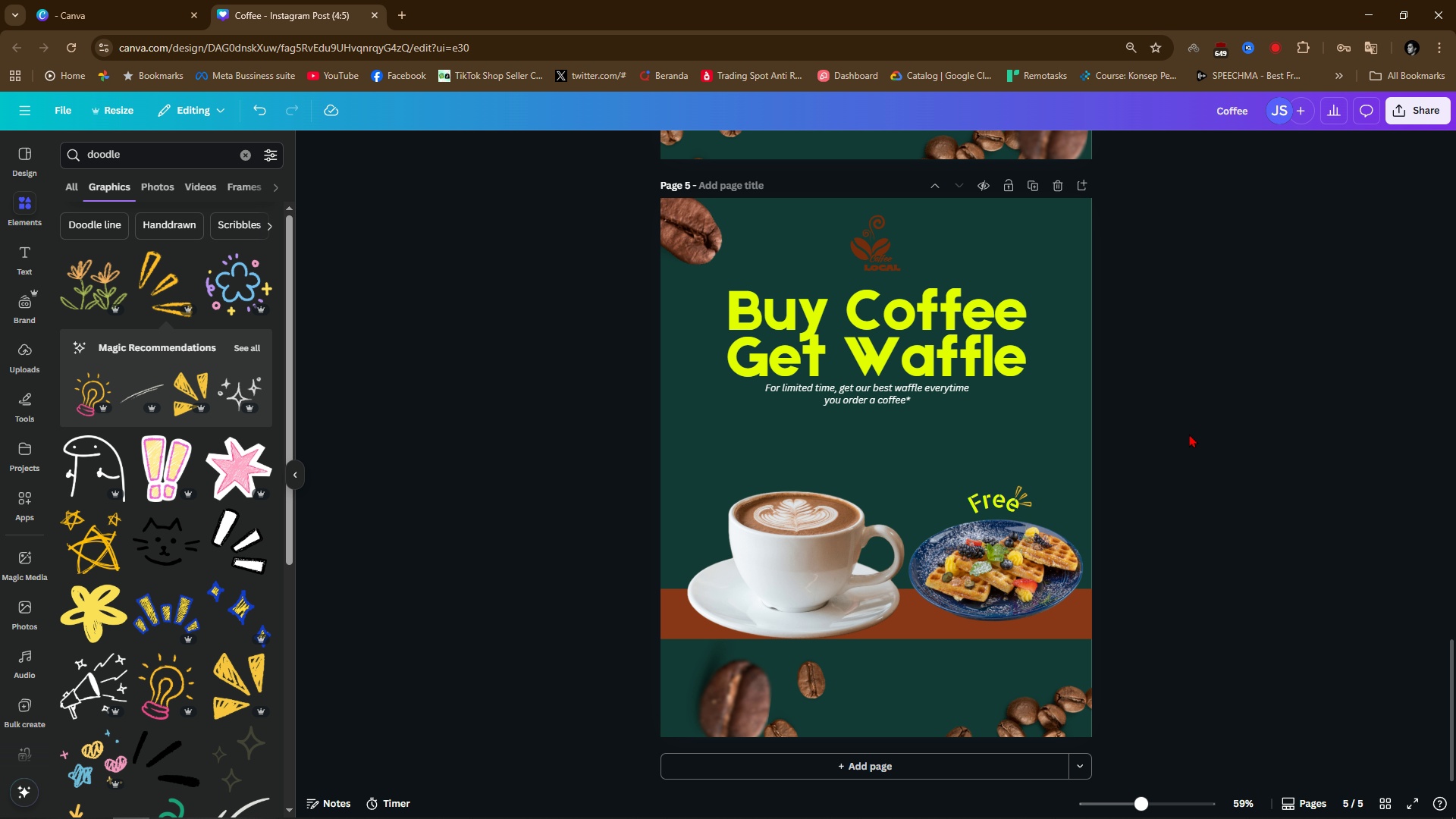 
wait(8.45)
 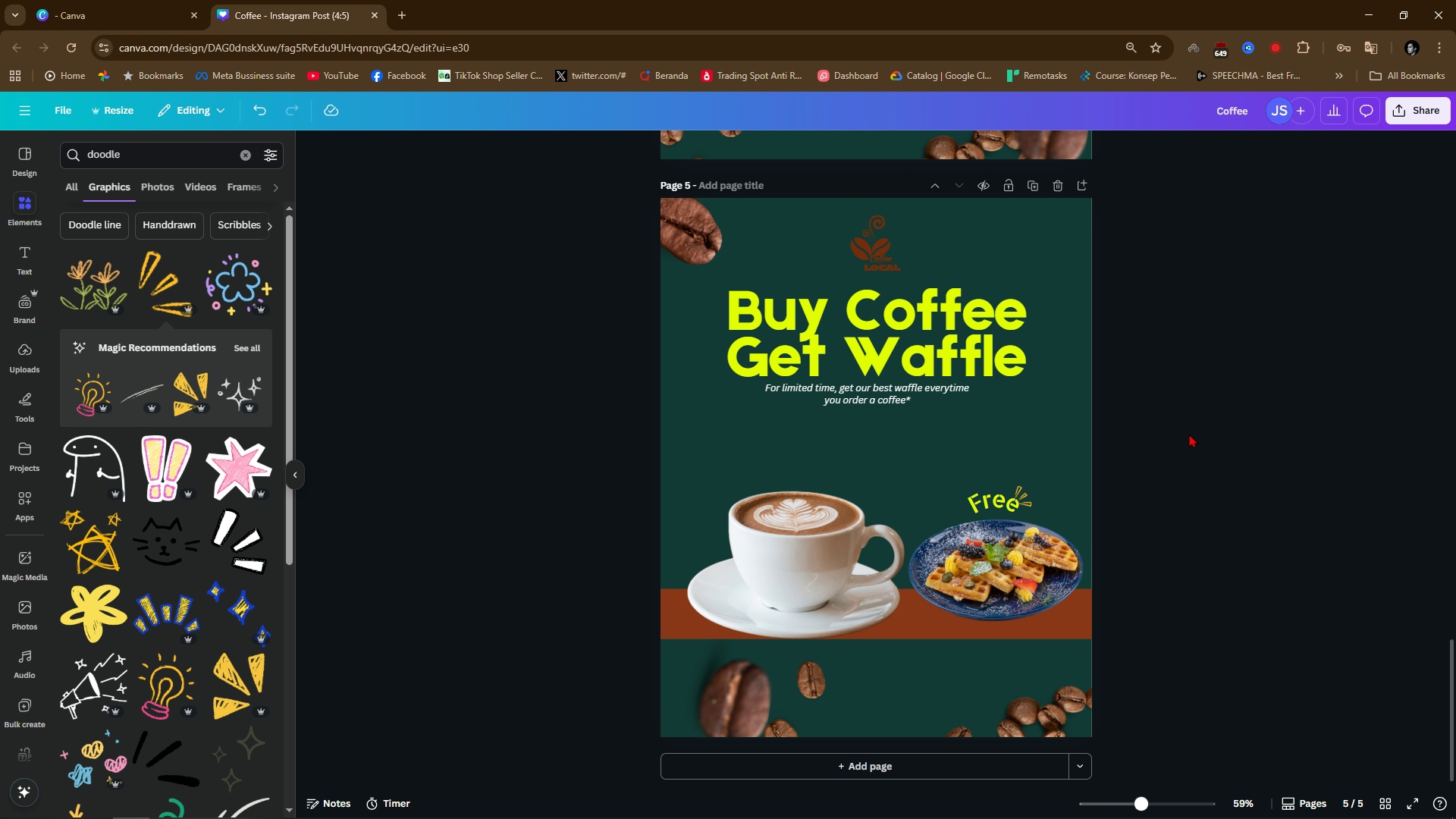 
scroll: coordinate [1210, 463], scroll_direction: up, amount: 2.0
 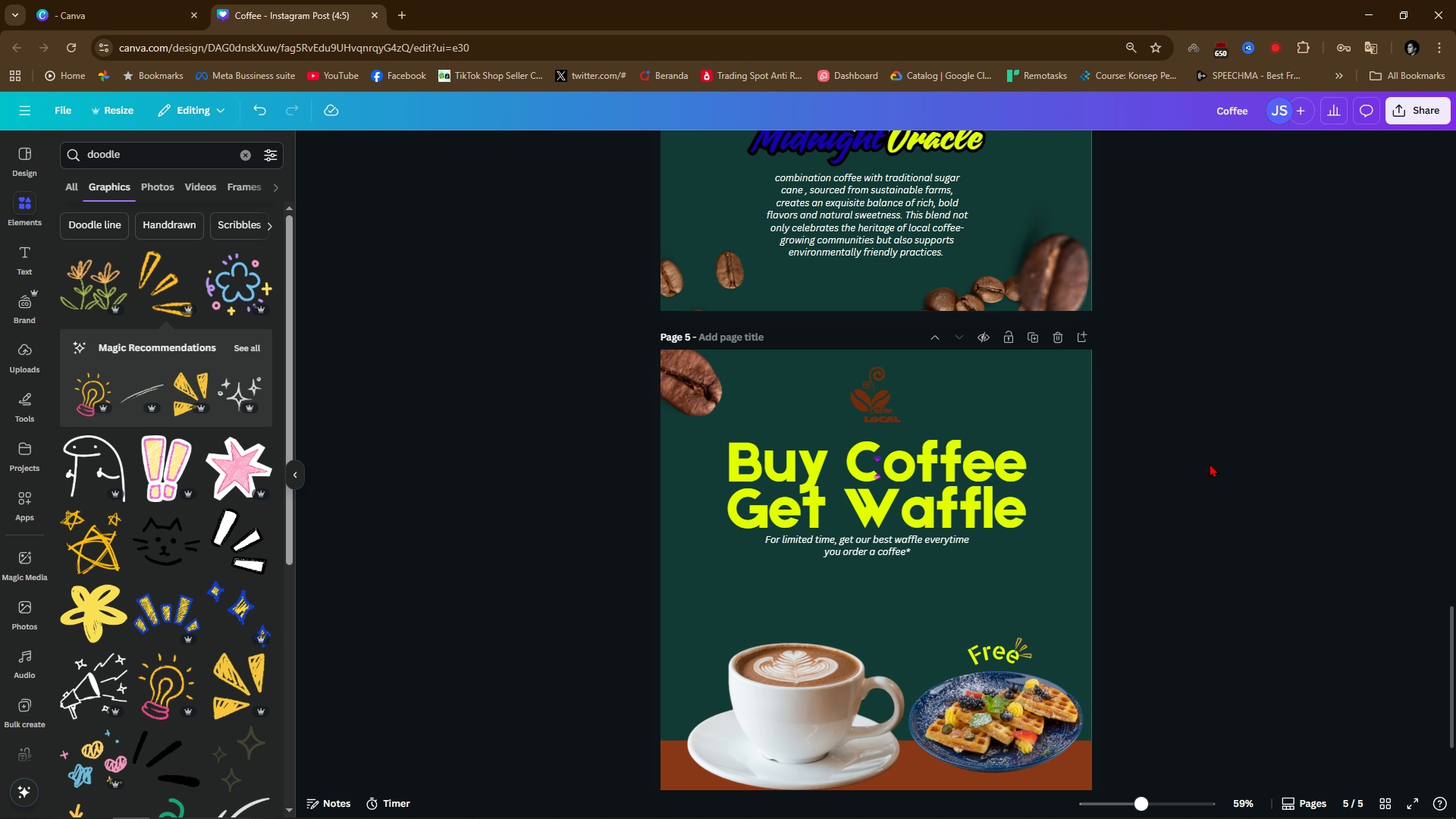 
scroll: coordinate [1210, 463], scroll_direction: down, amount: 2.0
 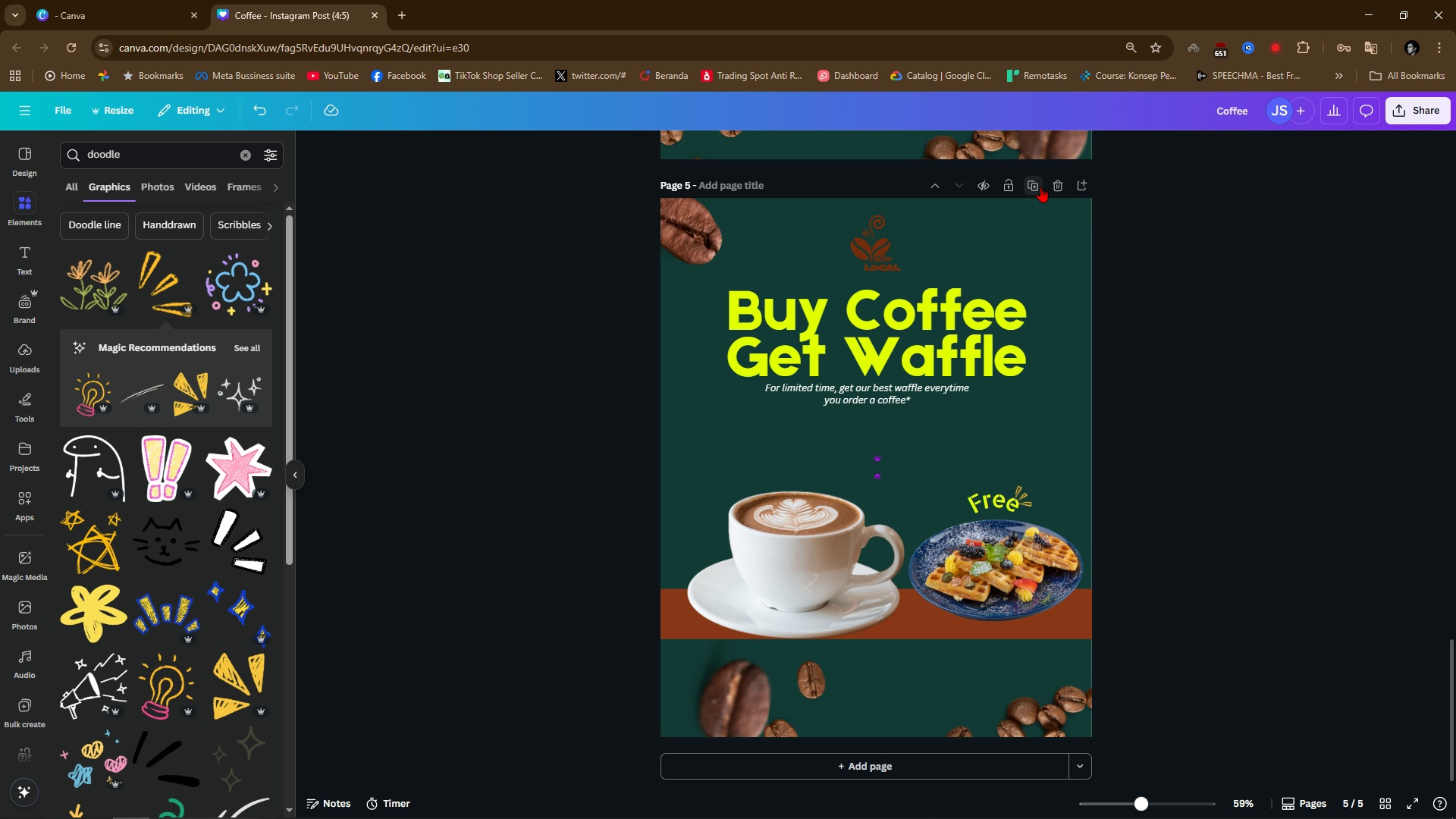 
left_click([1038, 187])
 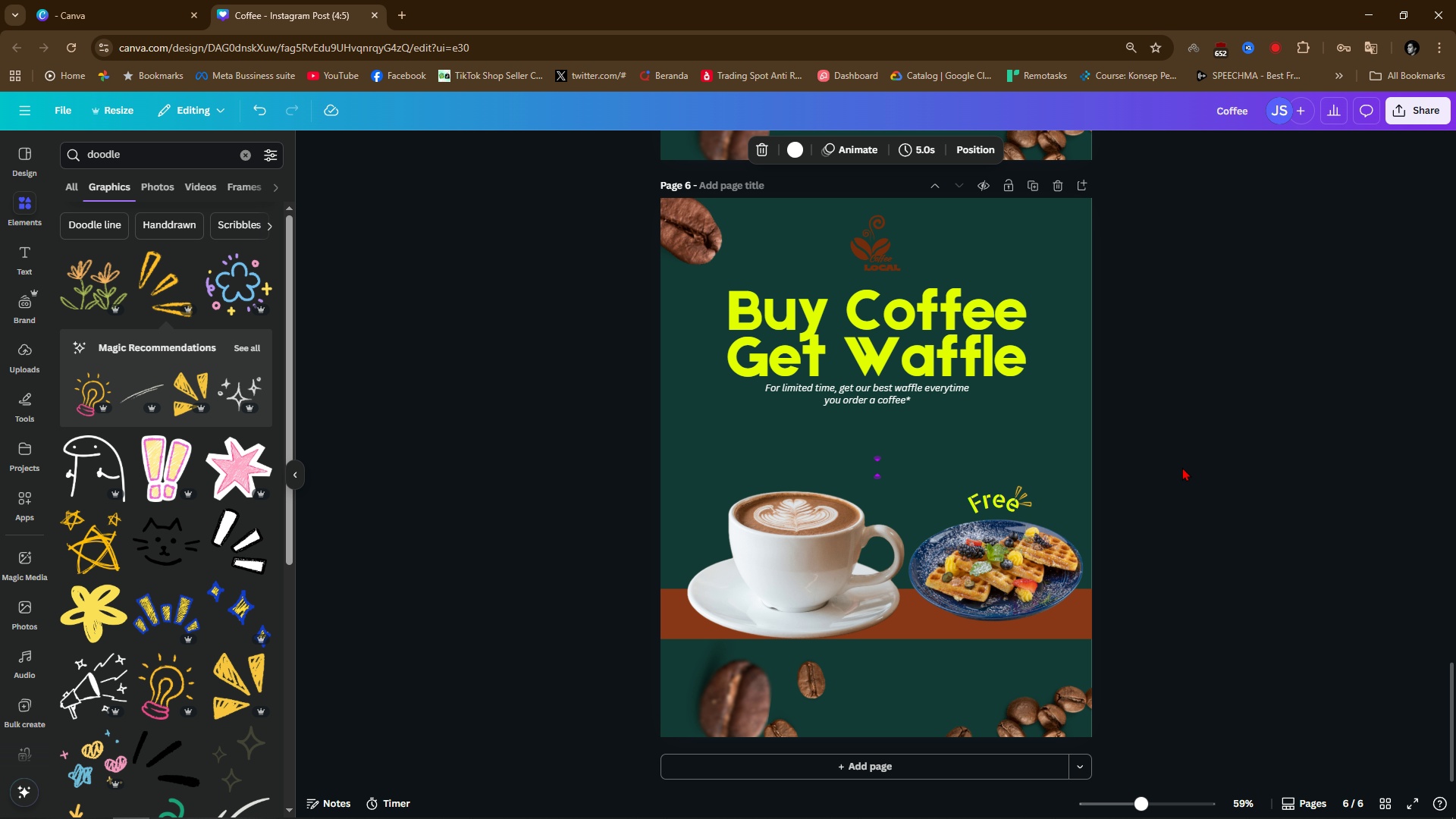 
scroll: coordinate [1239, 538], scroll_direction: up, amount: 8.0
 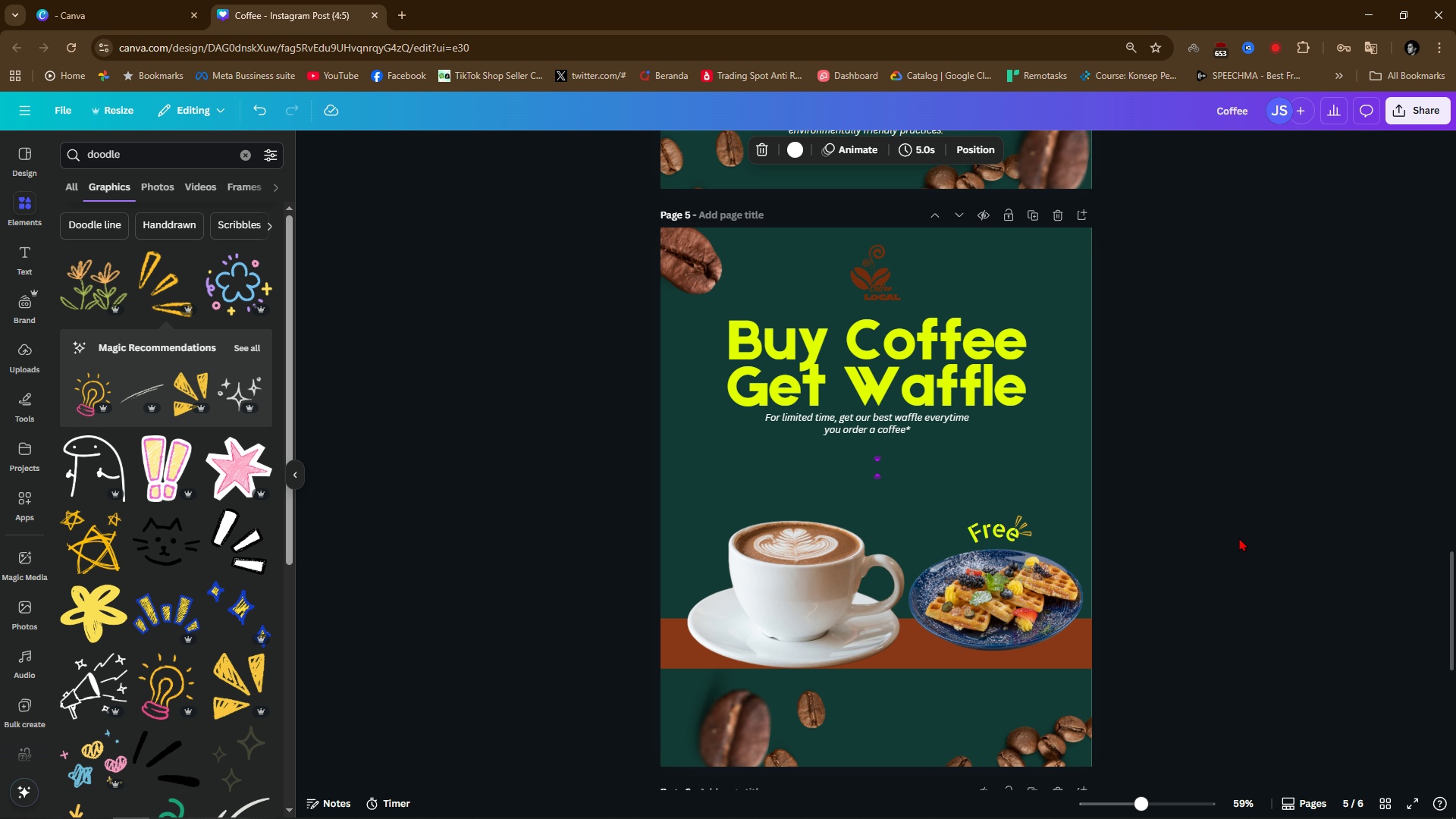 
scroll: coordinate [1239, 538], scroll_direction: down, amount: 11.0
 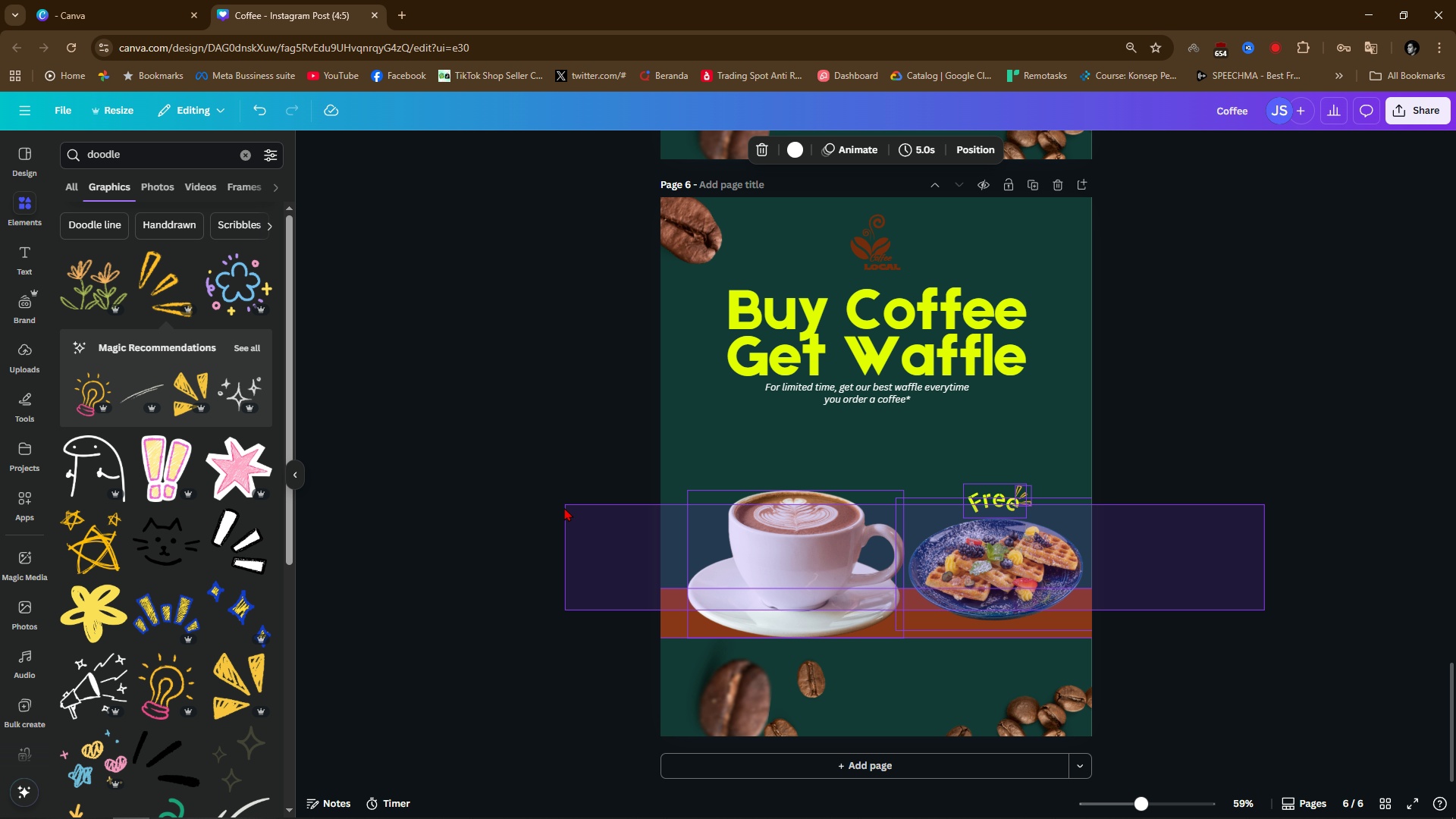 
key(Backspace)
 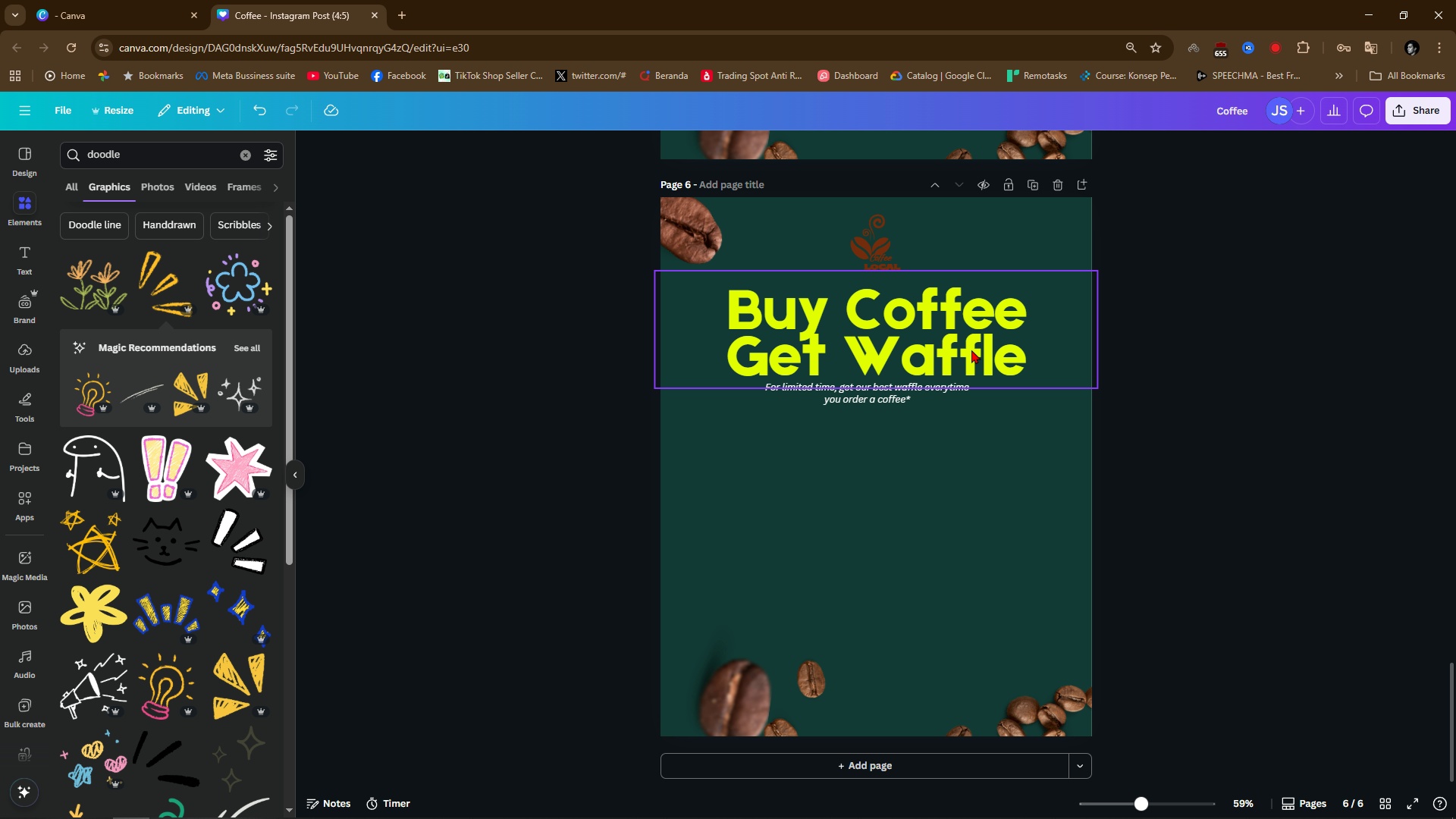 
left_click([968, 348])
 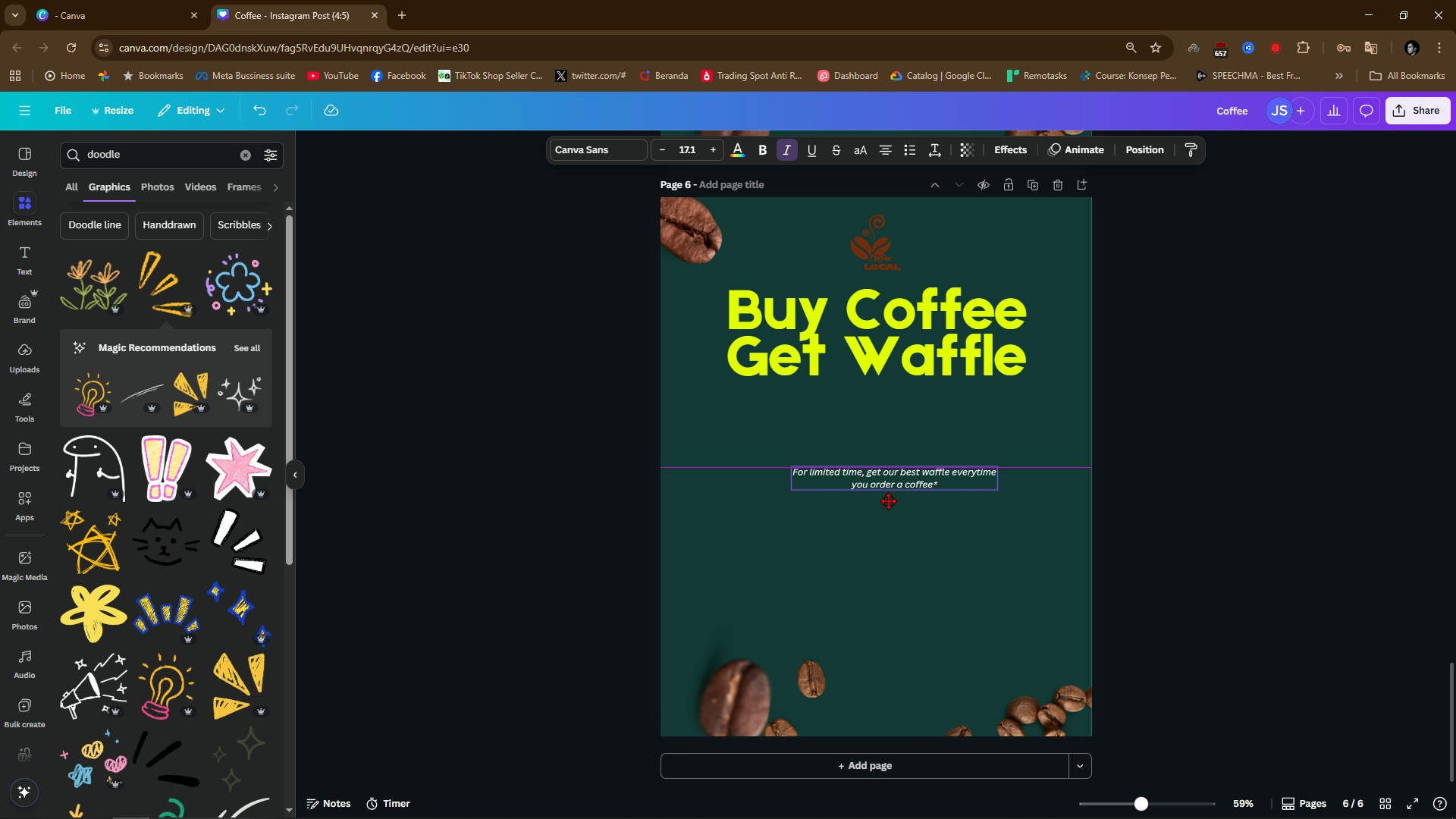 
wait(11.45)
 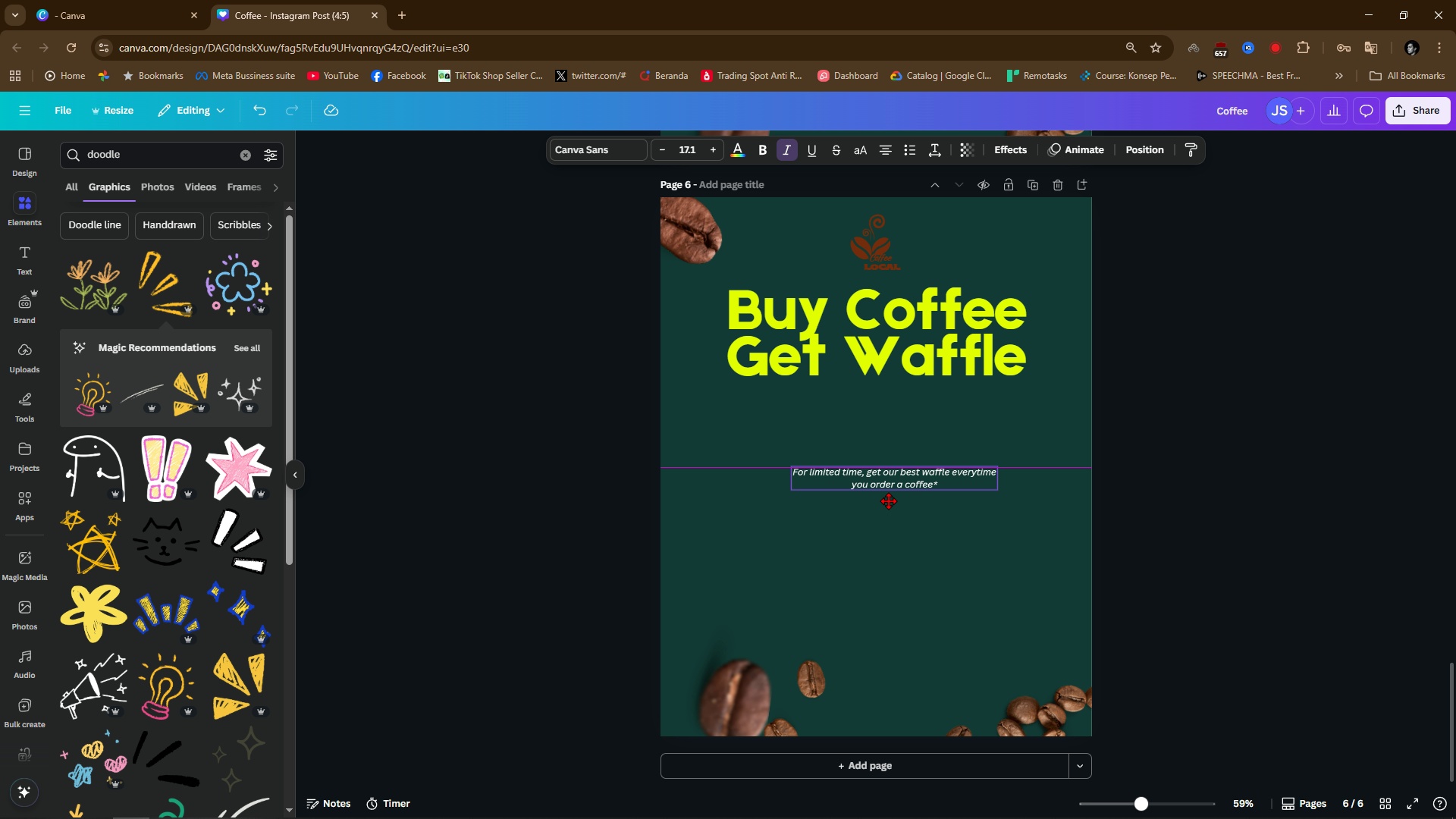 
double_click([905, 344])
 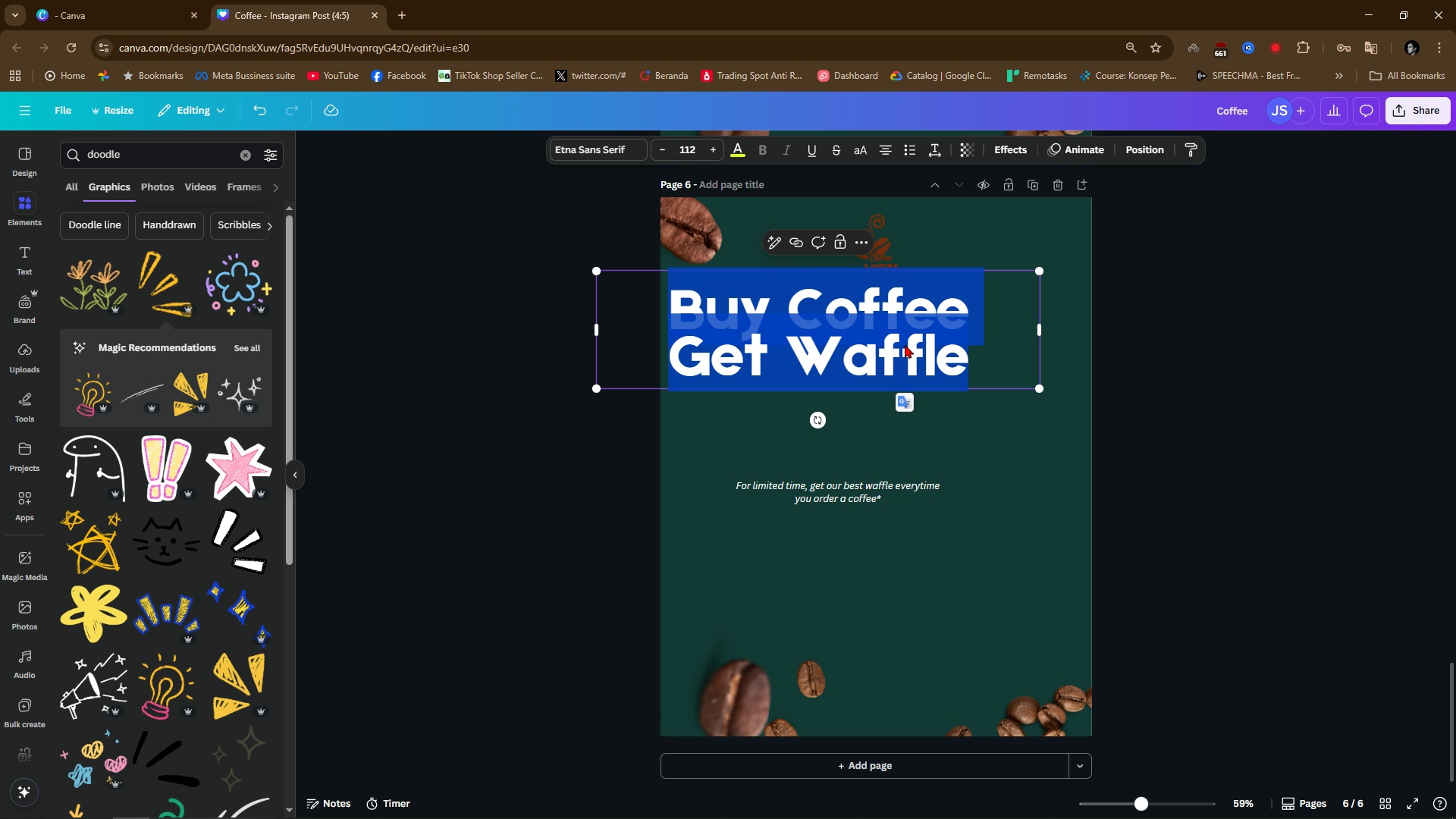 
type(Join US)
key(Backspace)
type(s!@)
key(Backspace)
 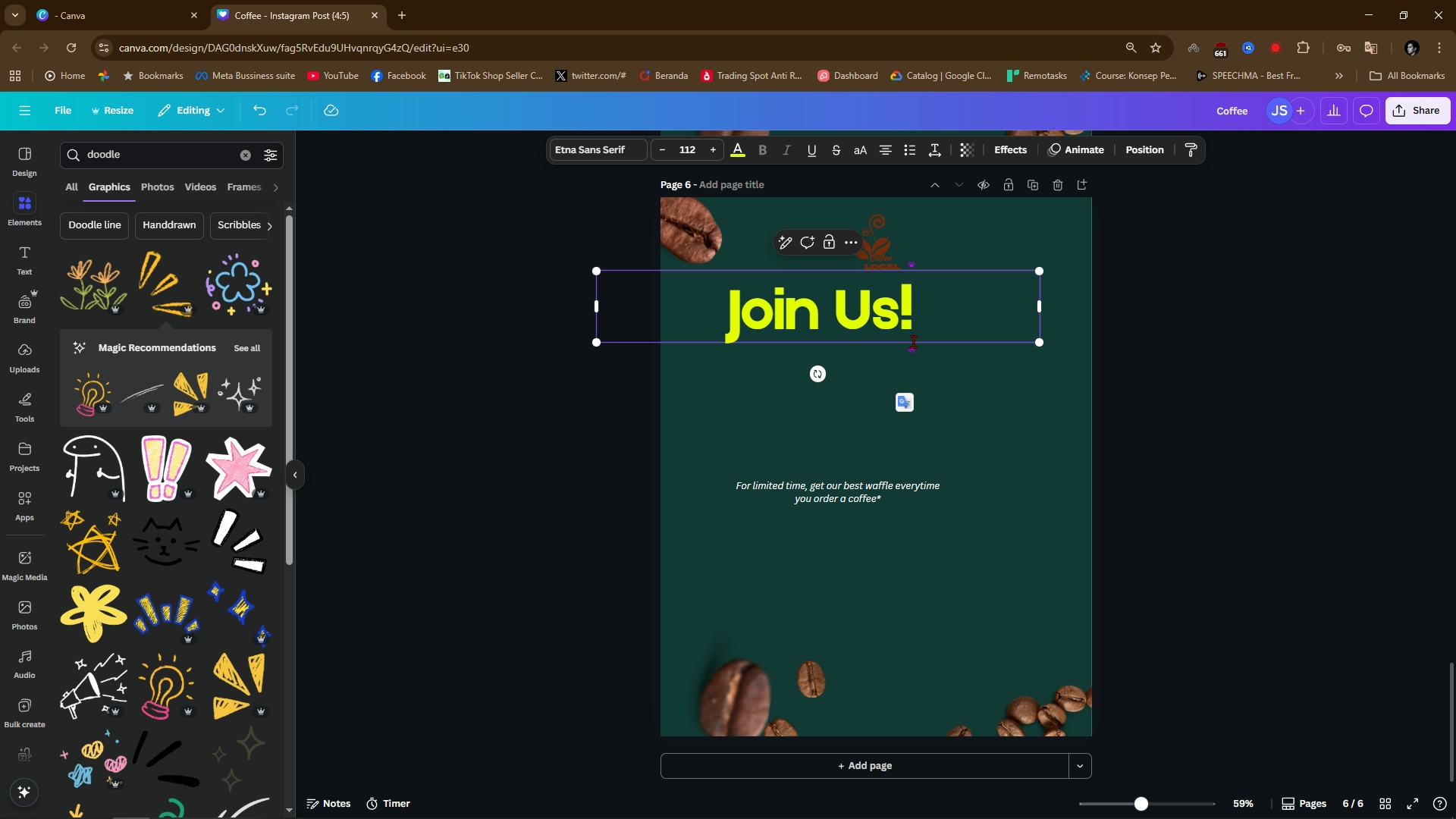 
left_click([1232, 367])
 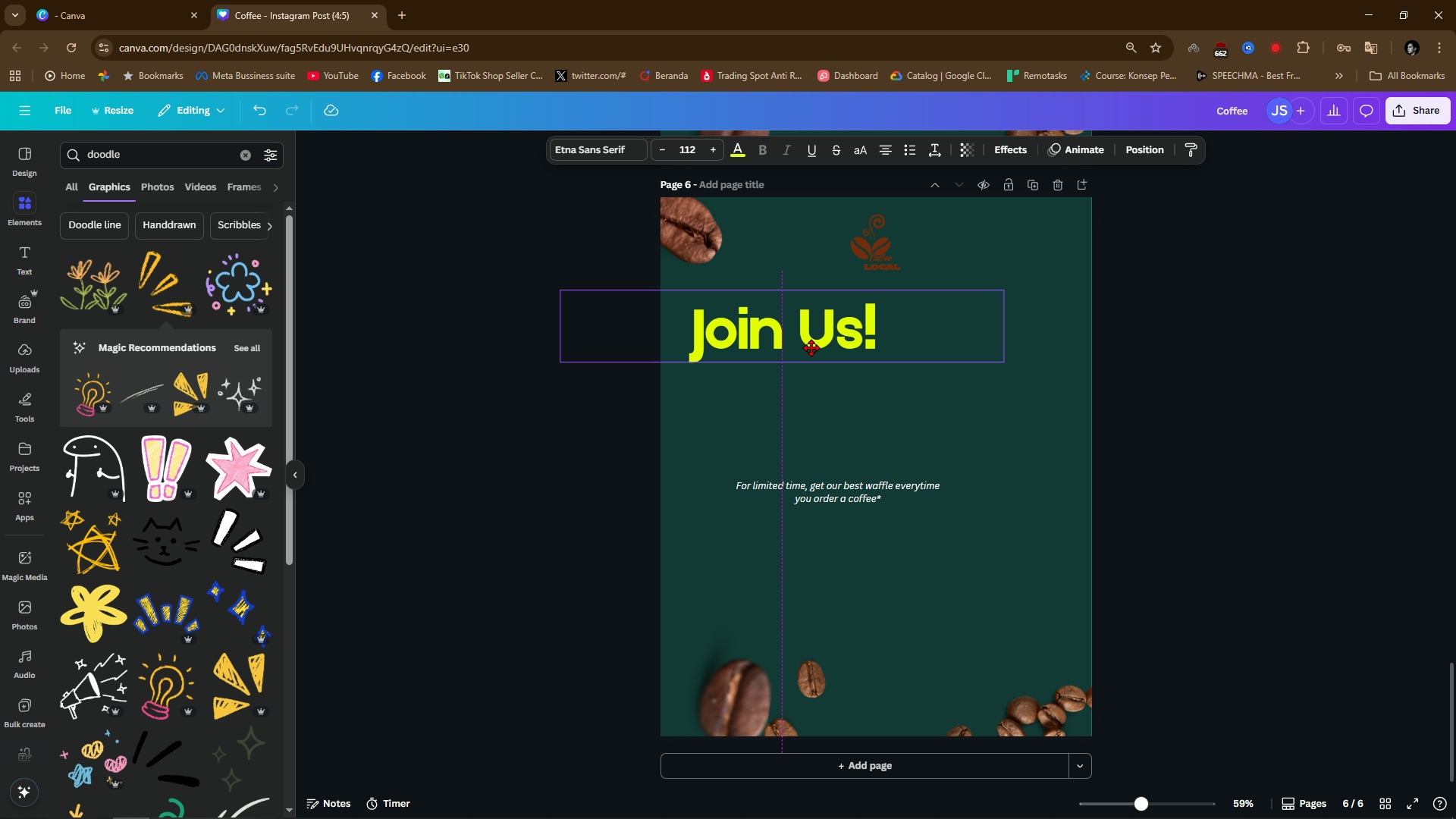 
wait(9.86)
 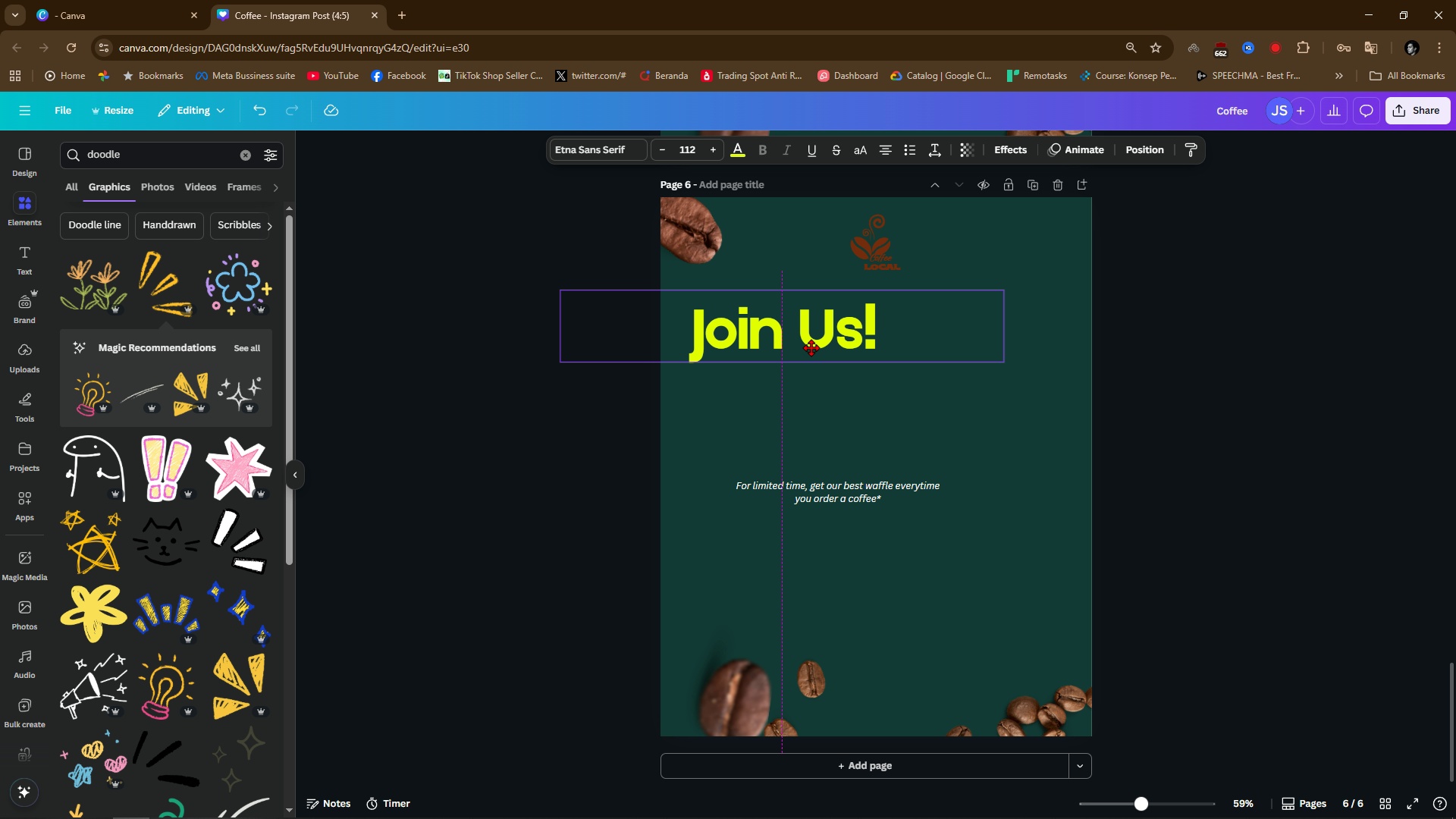 
right_click([702, 238])
 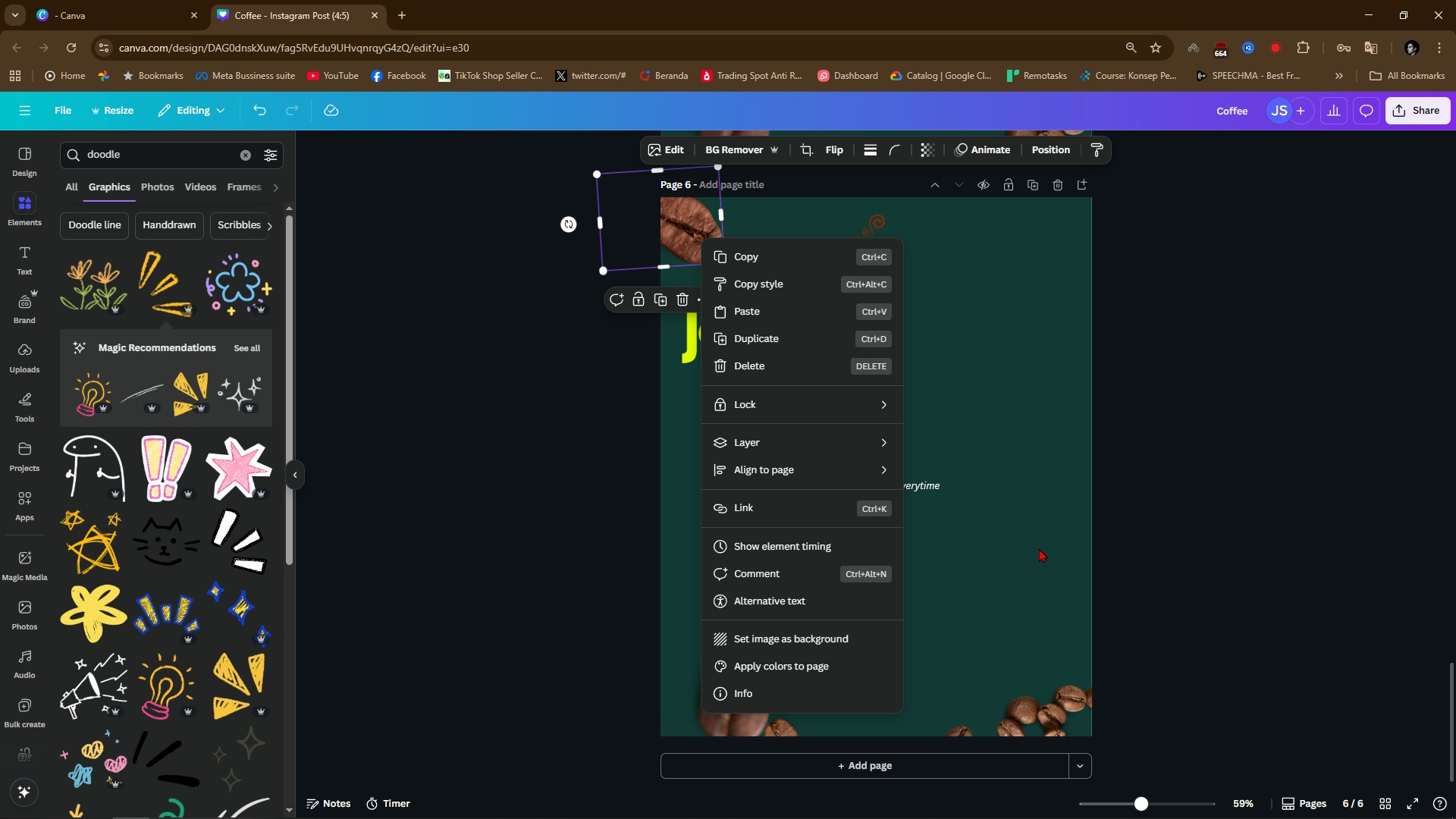 
left_click([843, 444])
 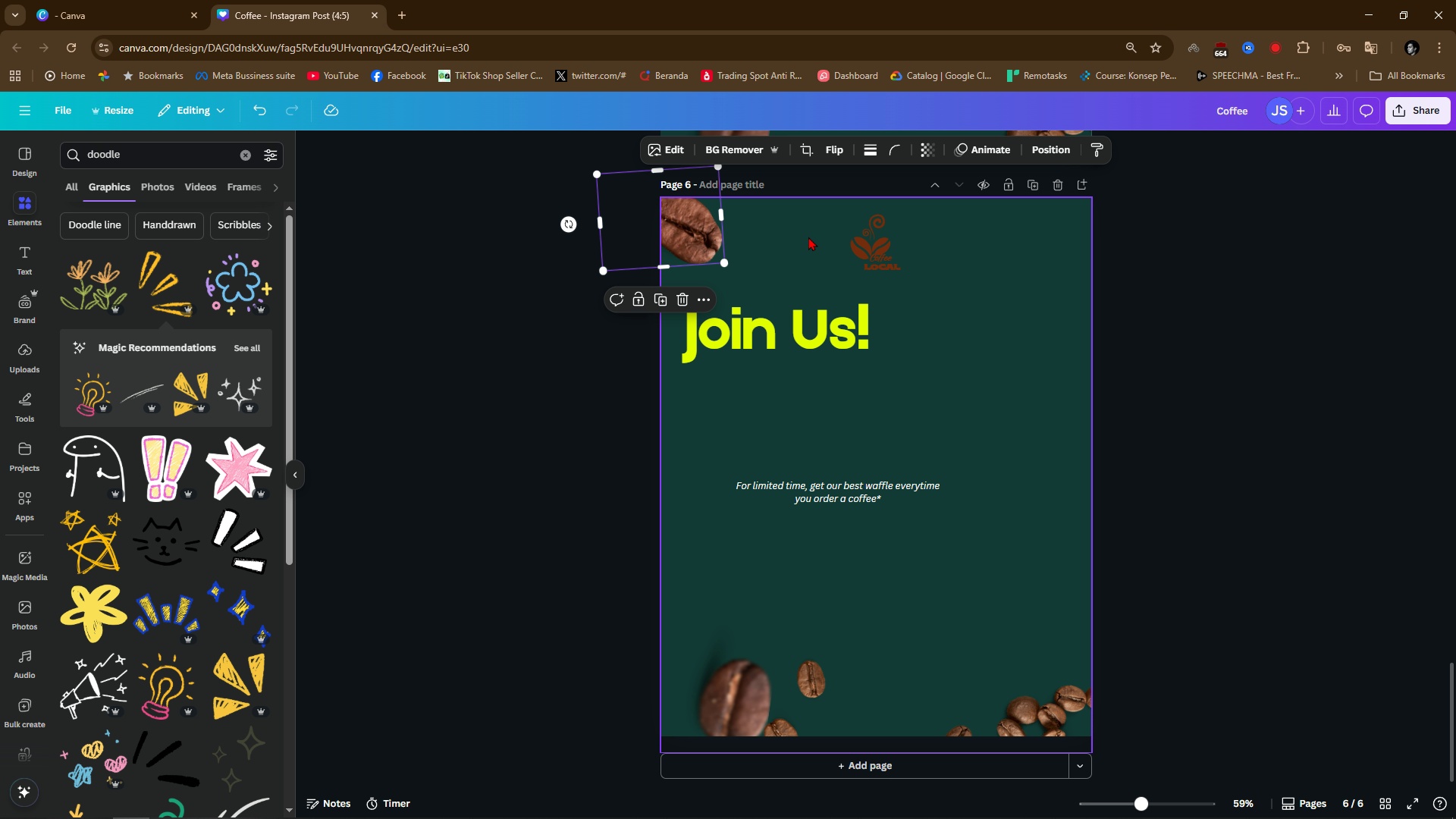 
left_click([689, 235])
 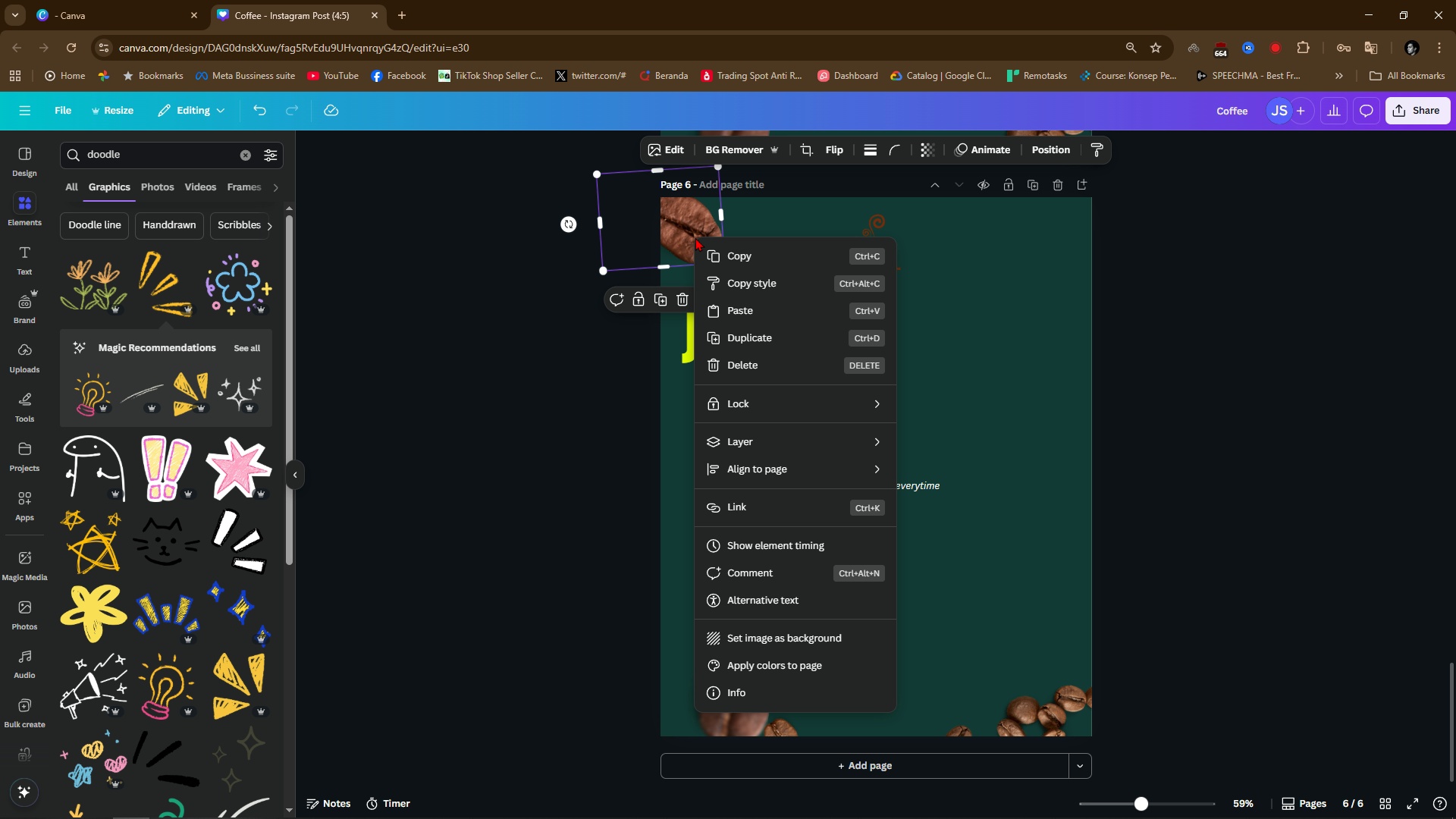 
right_click([695, 237])
 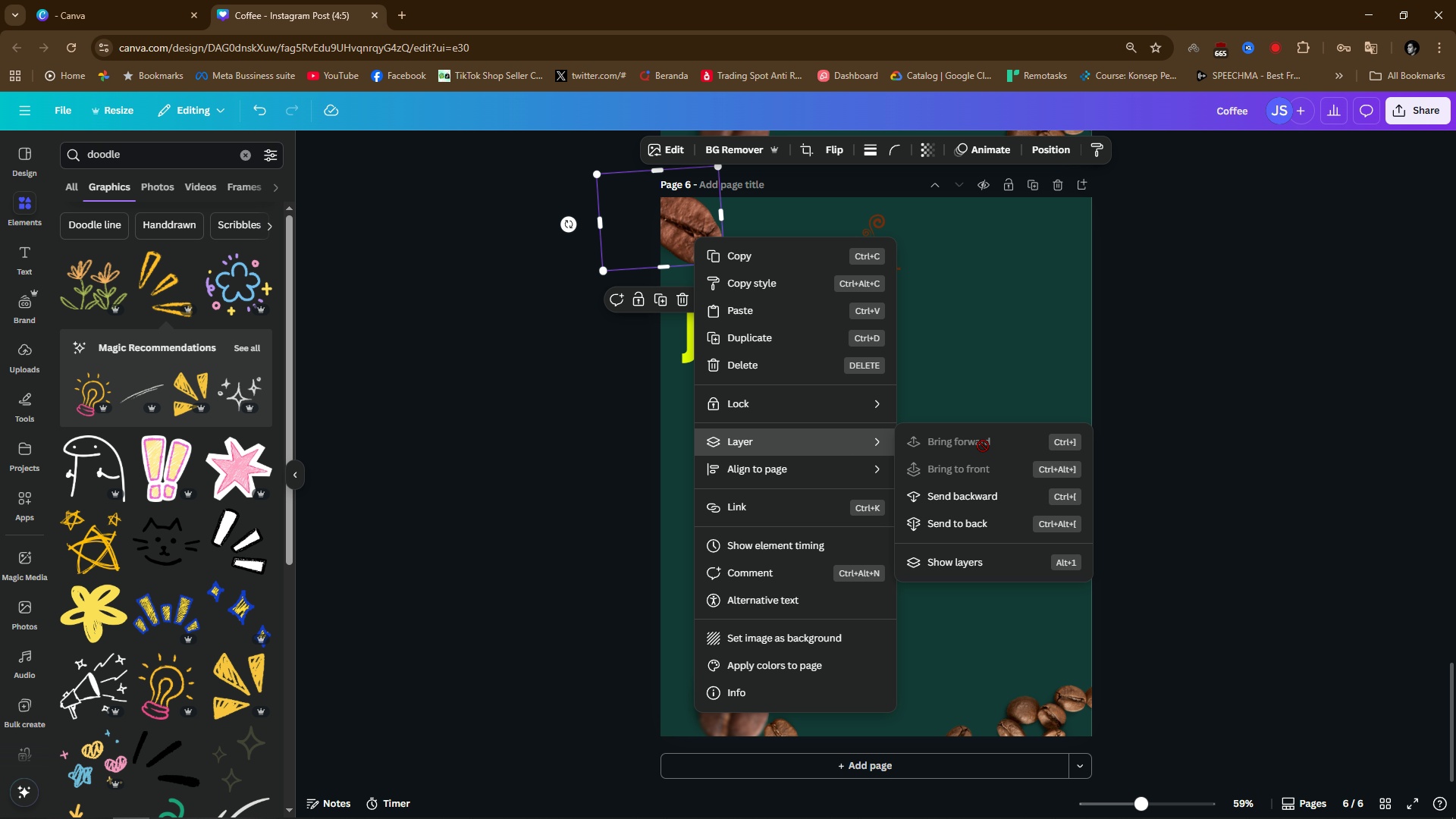 
left_click([995, 567])
 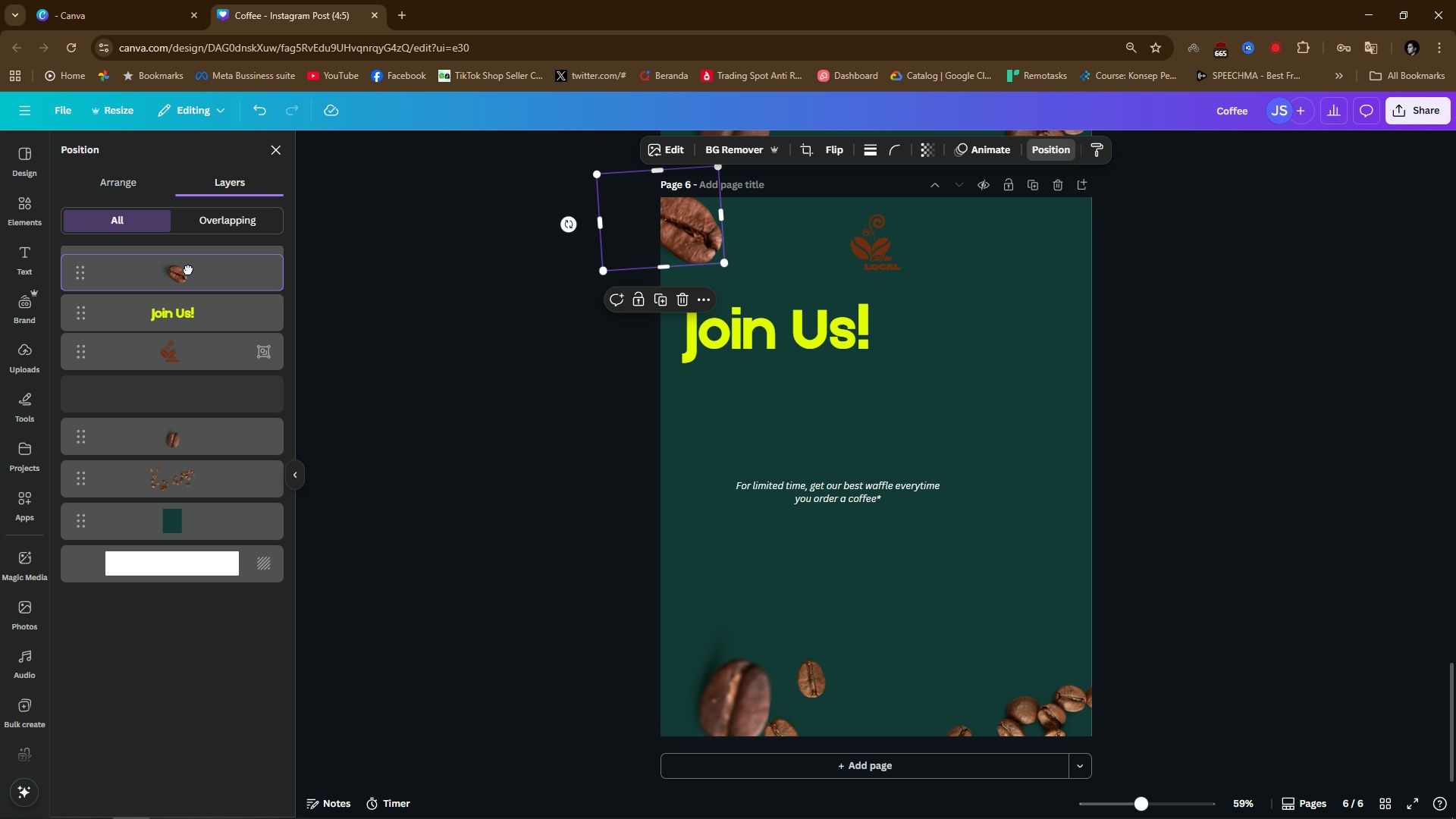 
wait(8.36)
 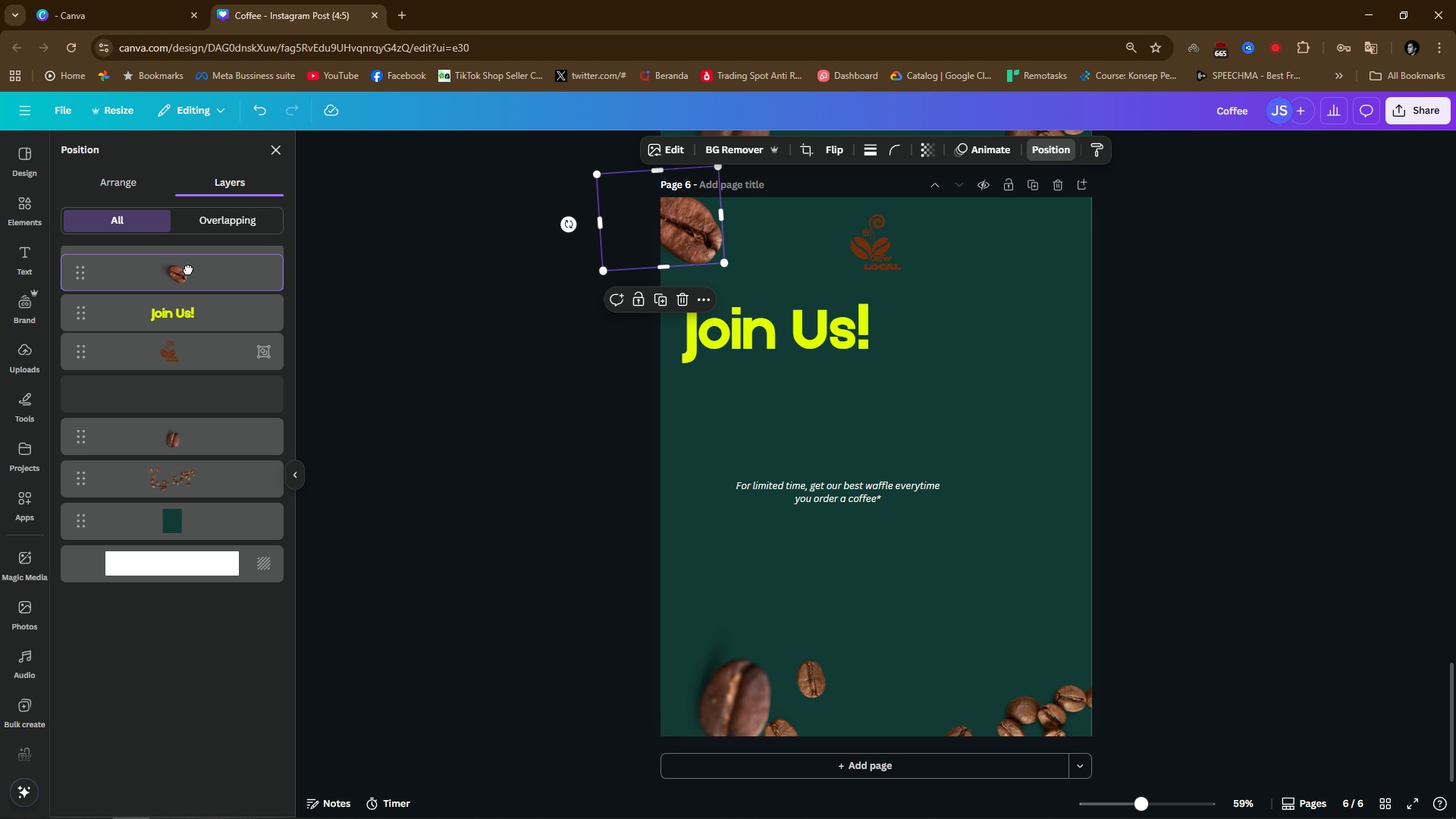 
double_click([1233, 372])
 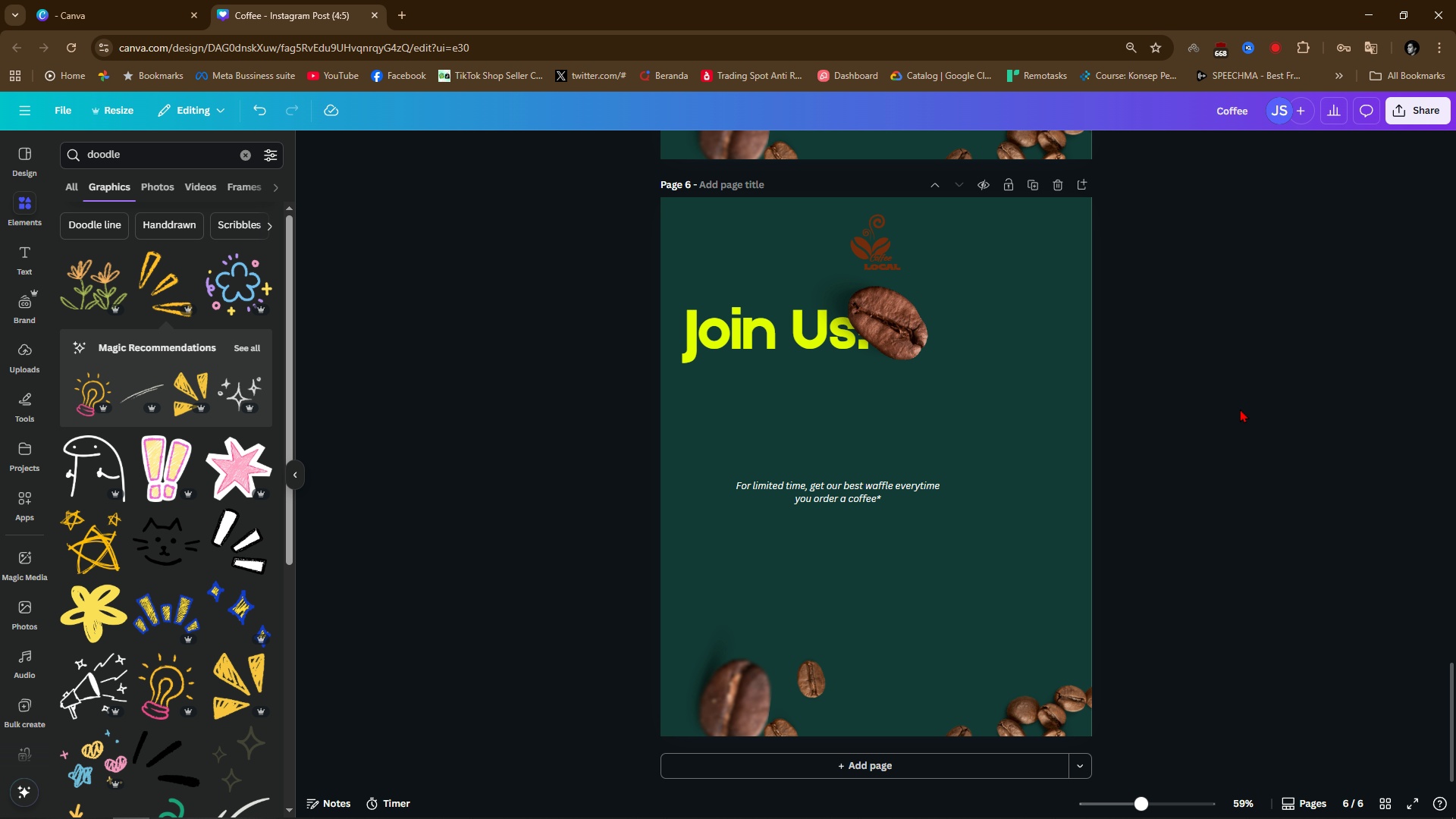 
wait(6.38)
 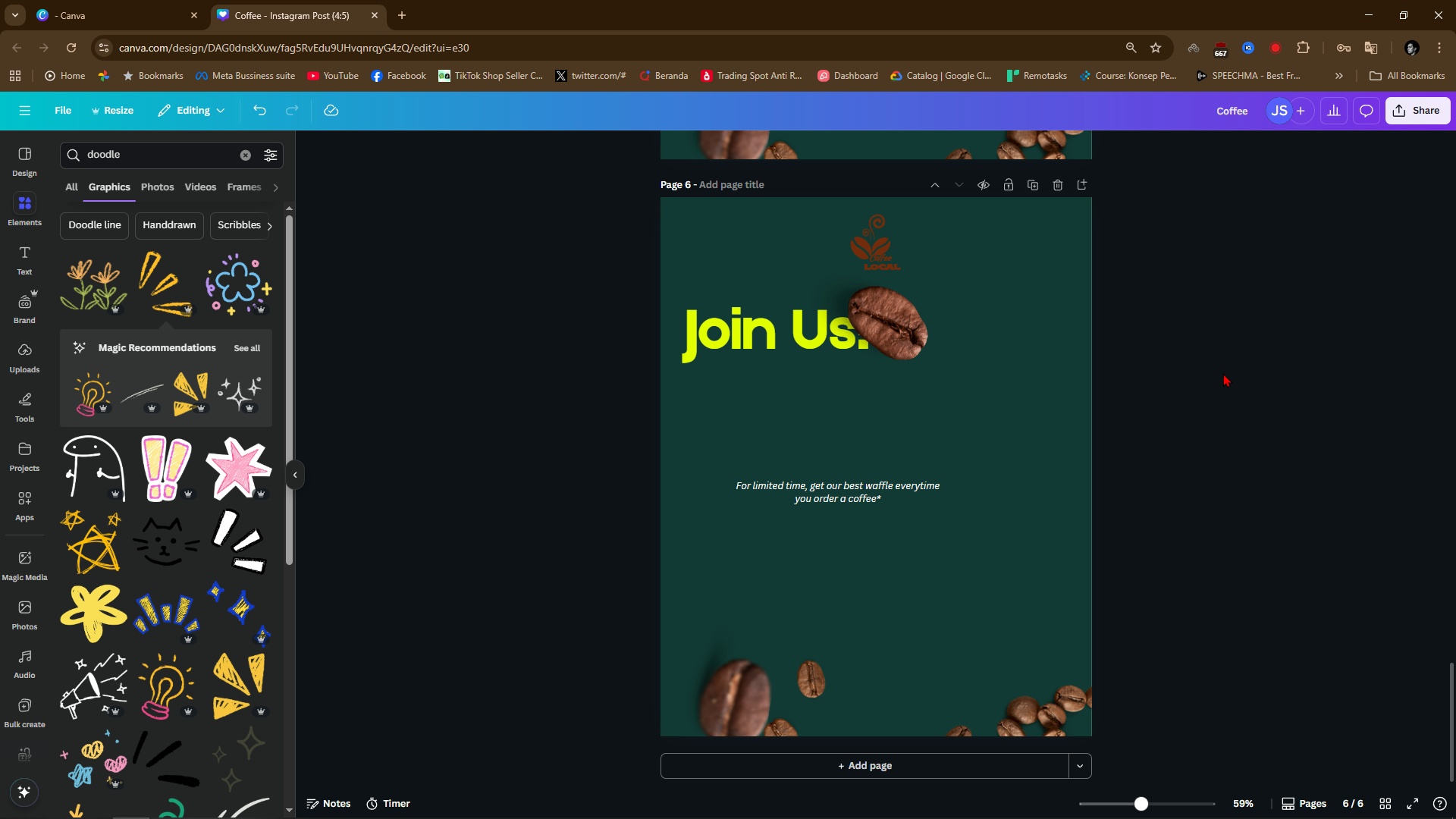 
left_click([736, 332])
 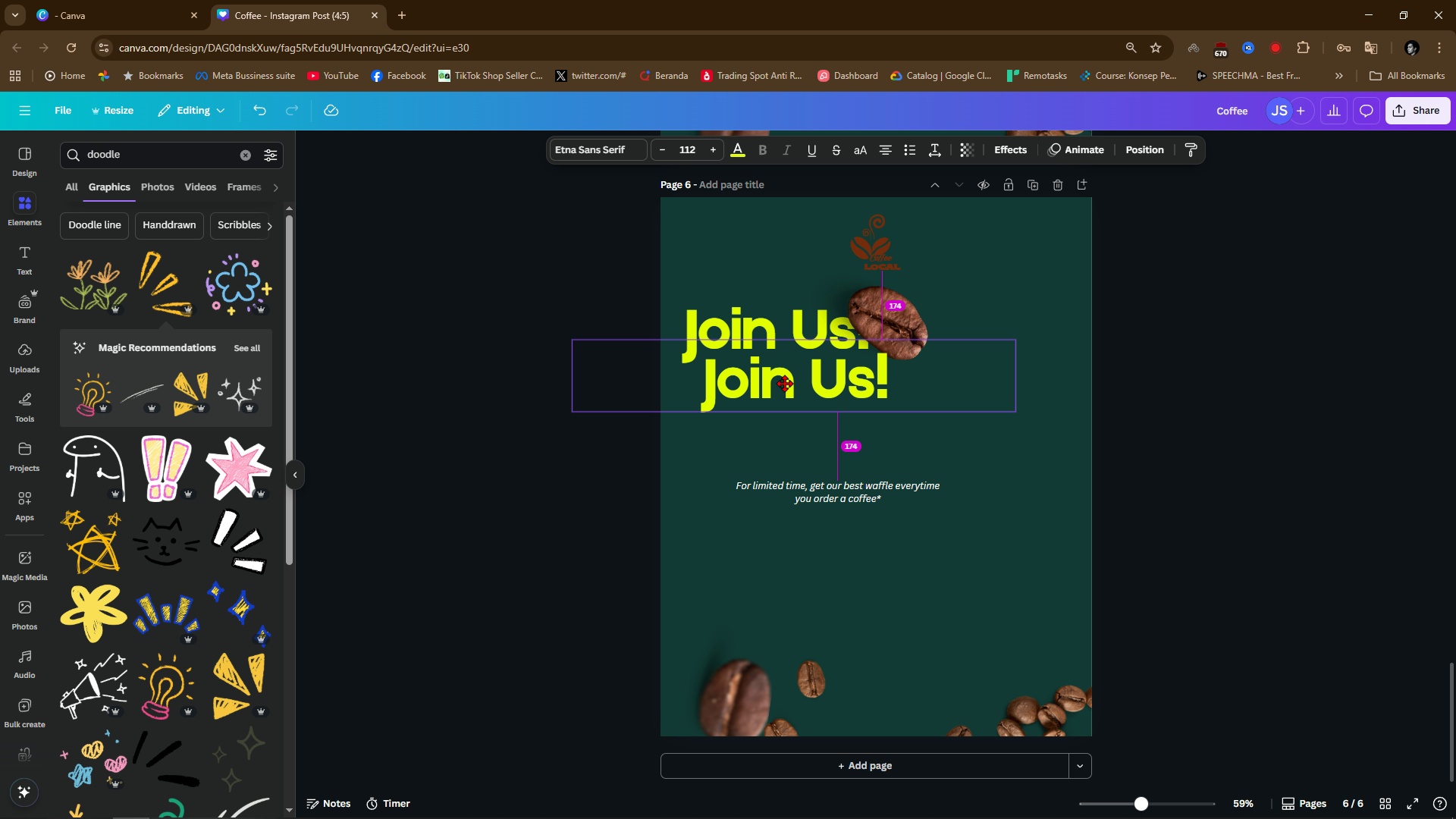 
double_click([784, 383])
 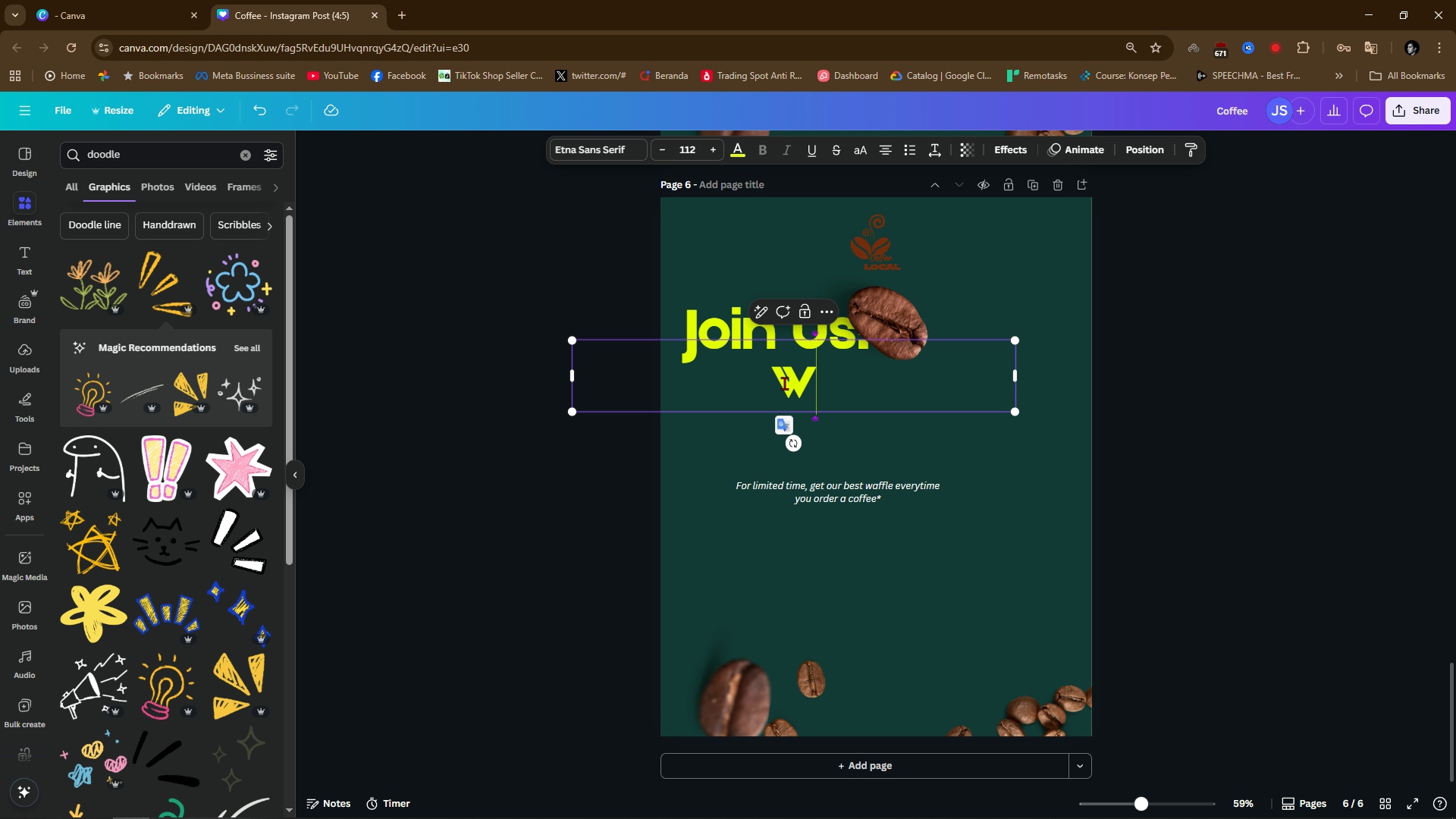 
type(w)
key(Backspace)
type(Ww)
key(Backspace)
type(e're Hiring)
 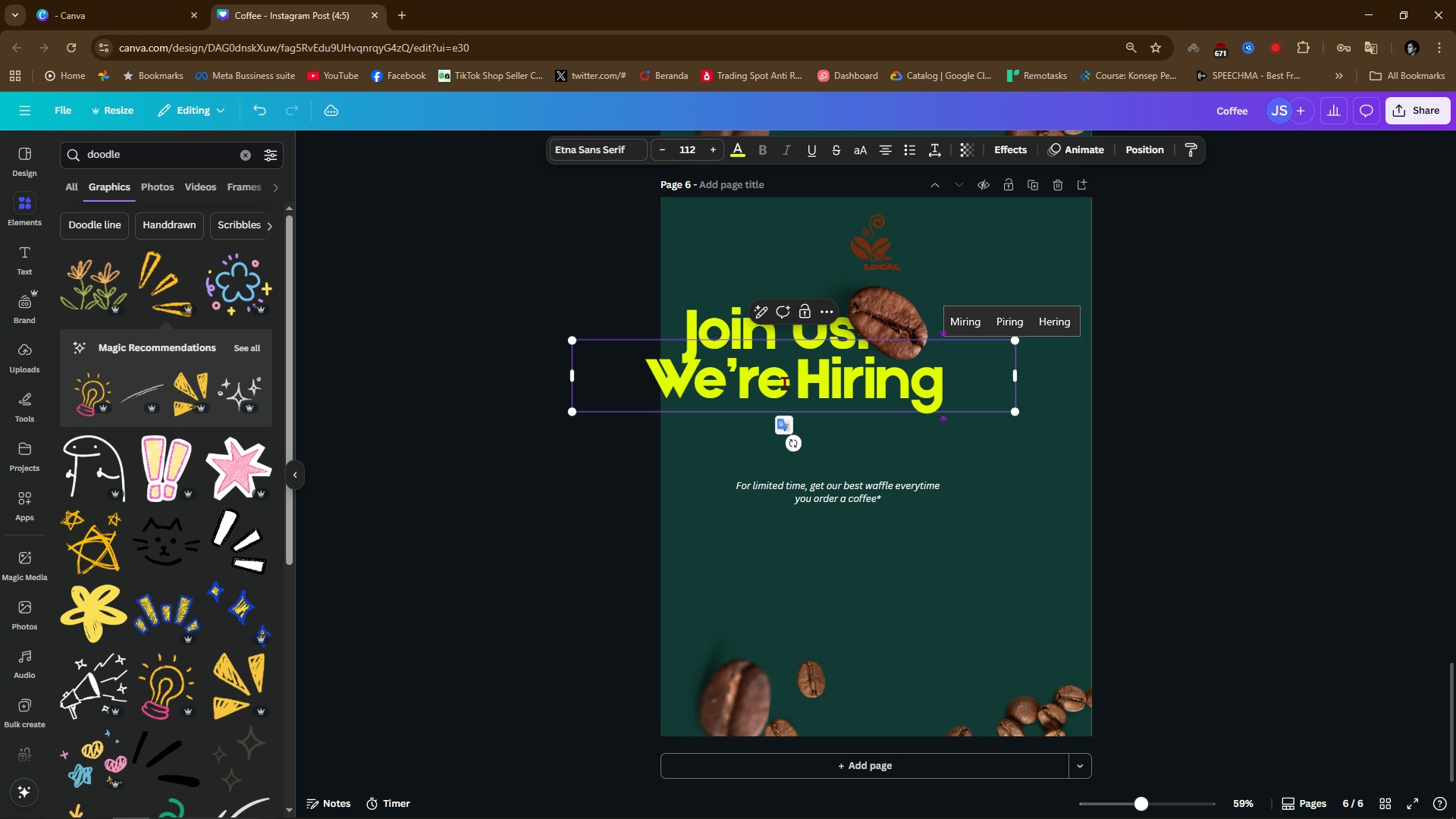 
left_click([736, 153])
 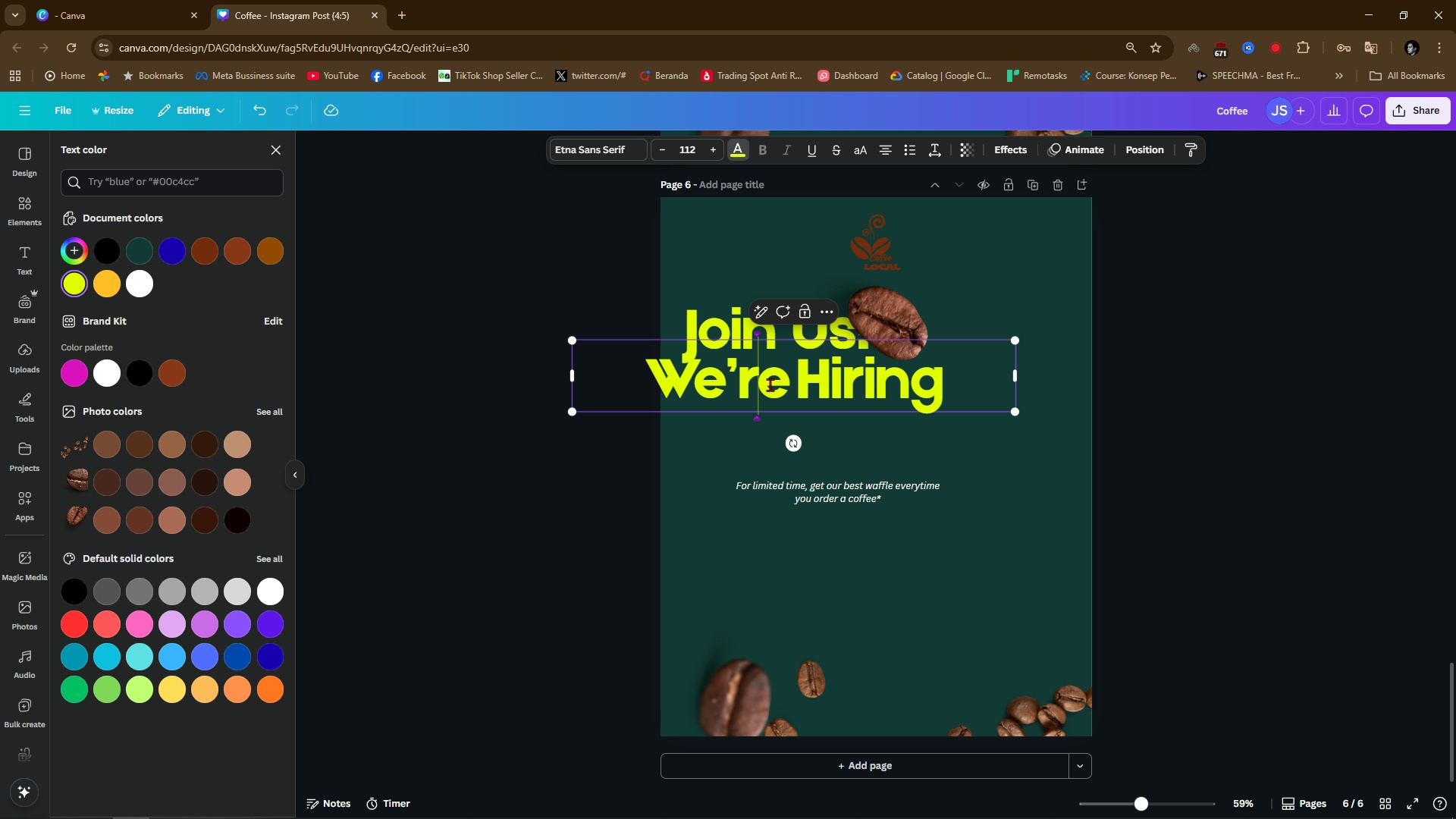 
double_click([770, 384])
 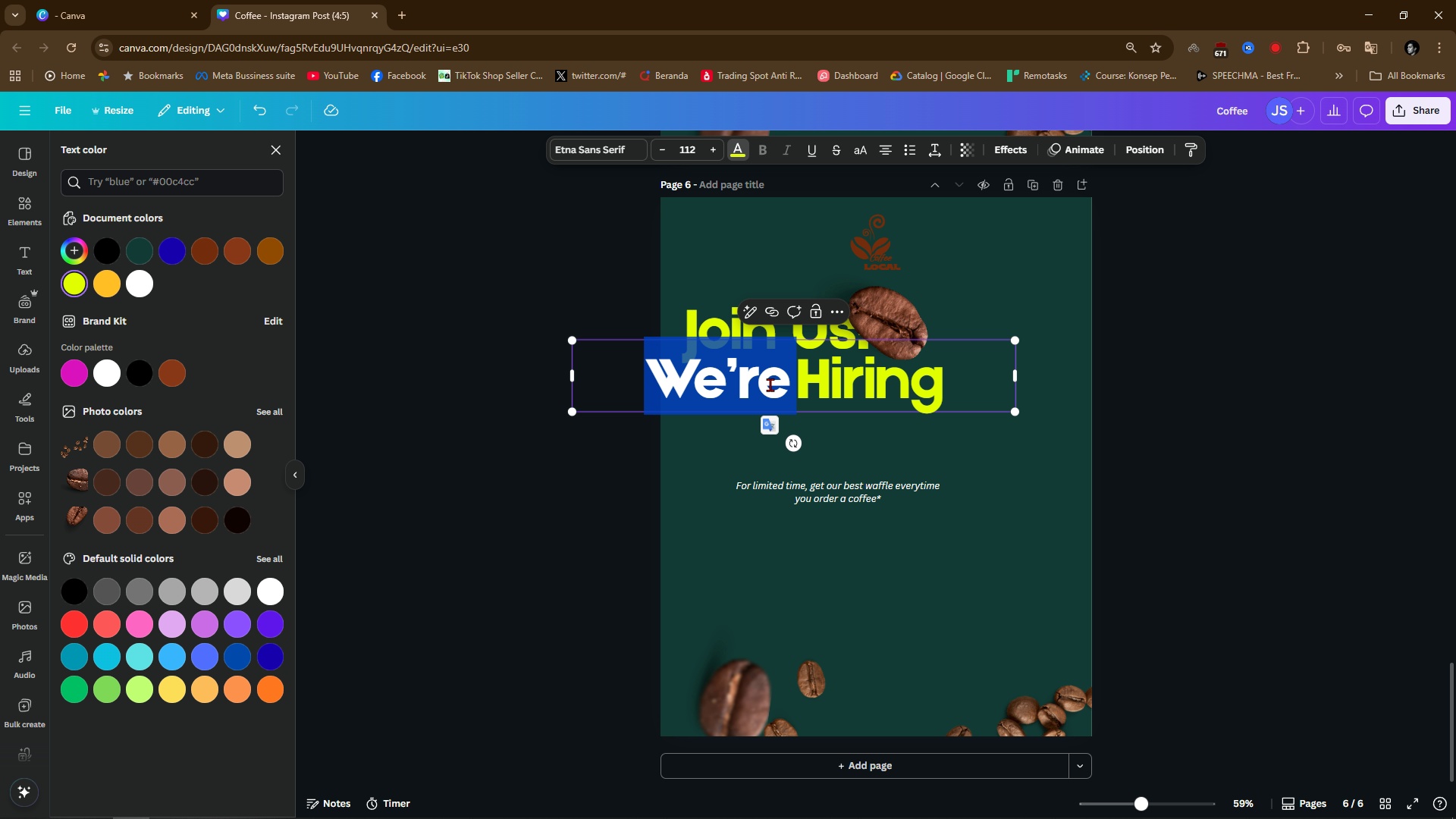 
key(Control+ControlLeft)
 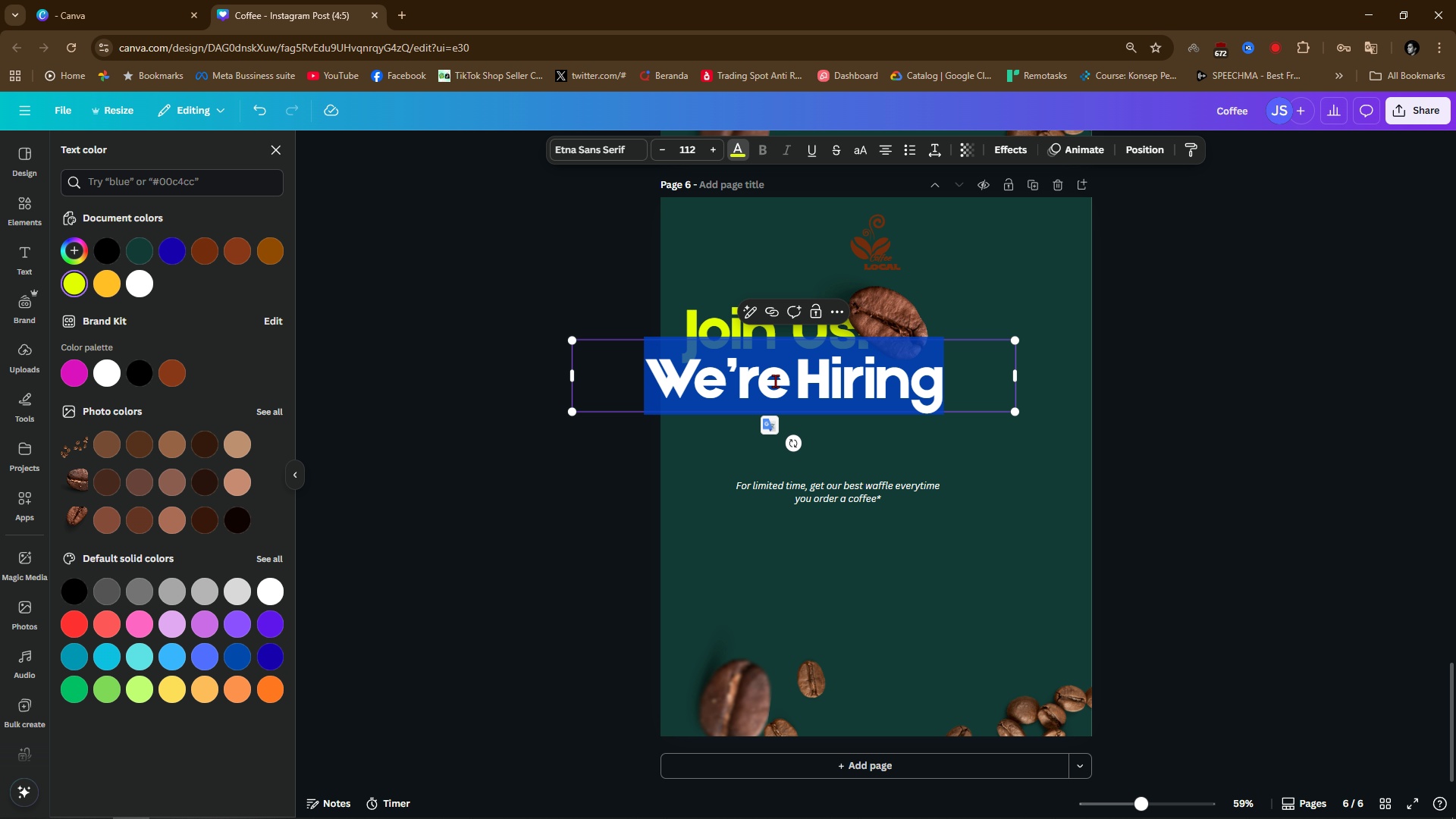 
key(Control+A)
 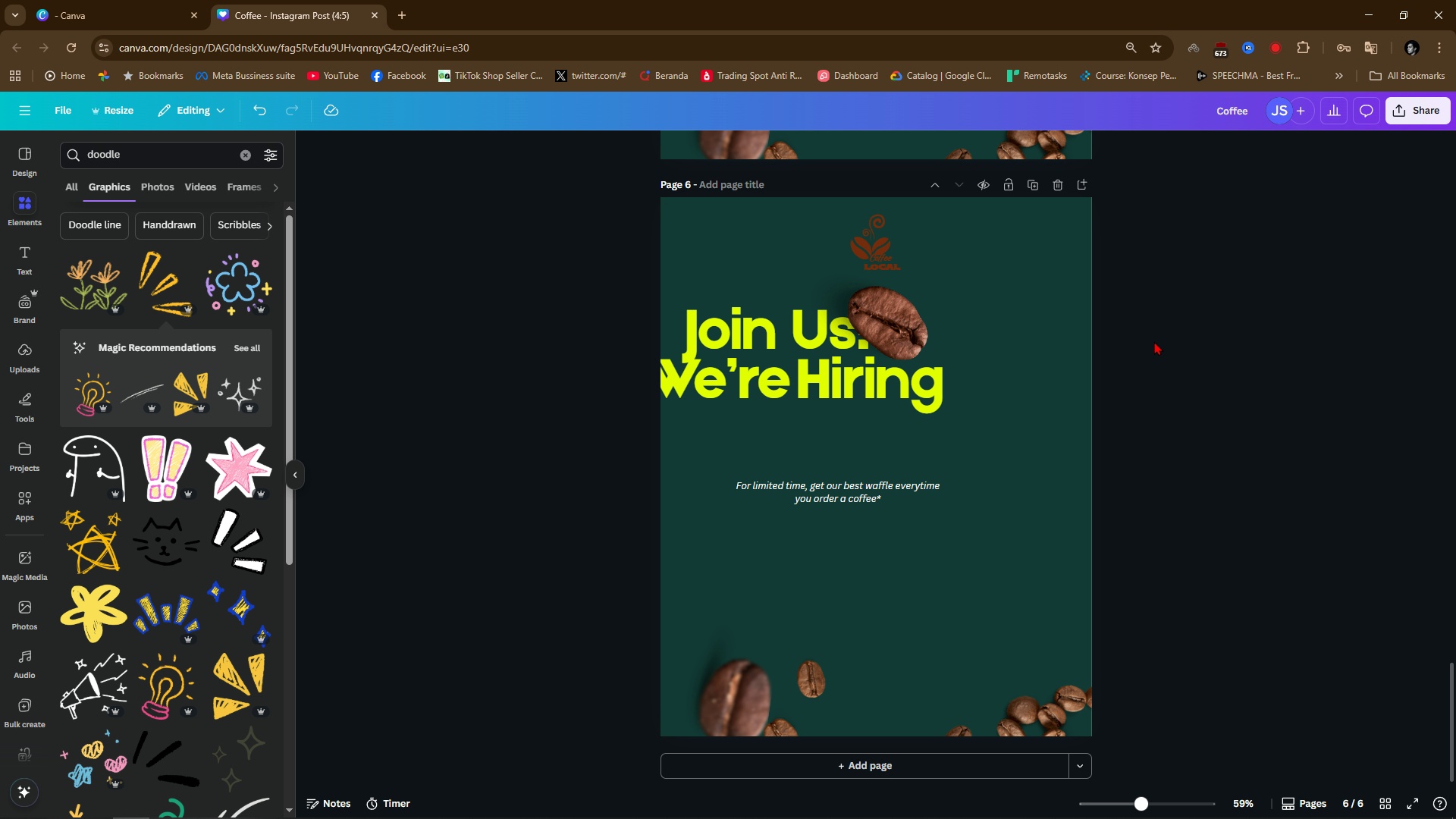 
double_click([846, 367])
 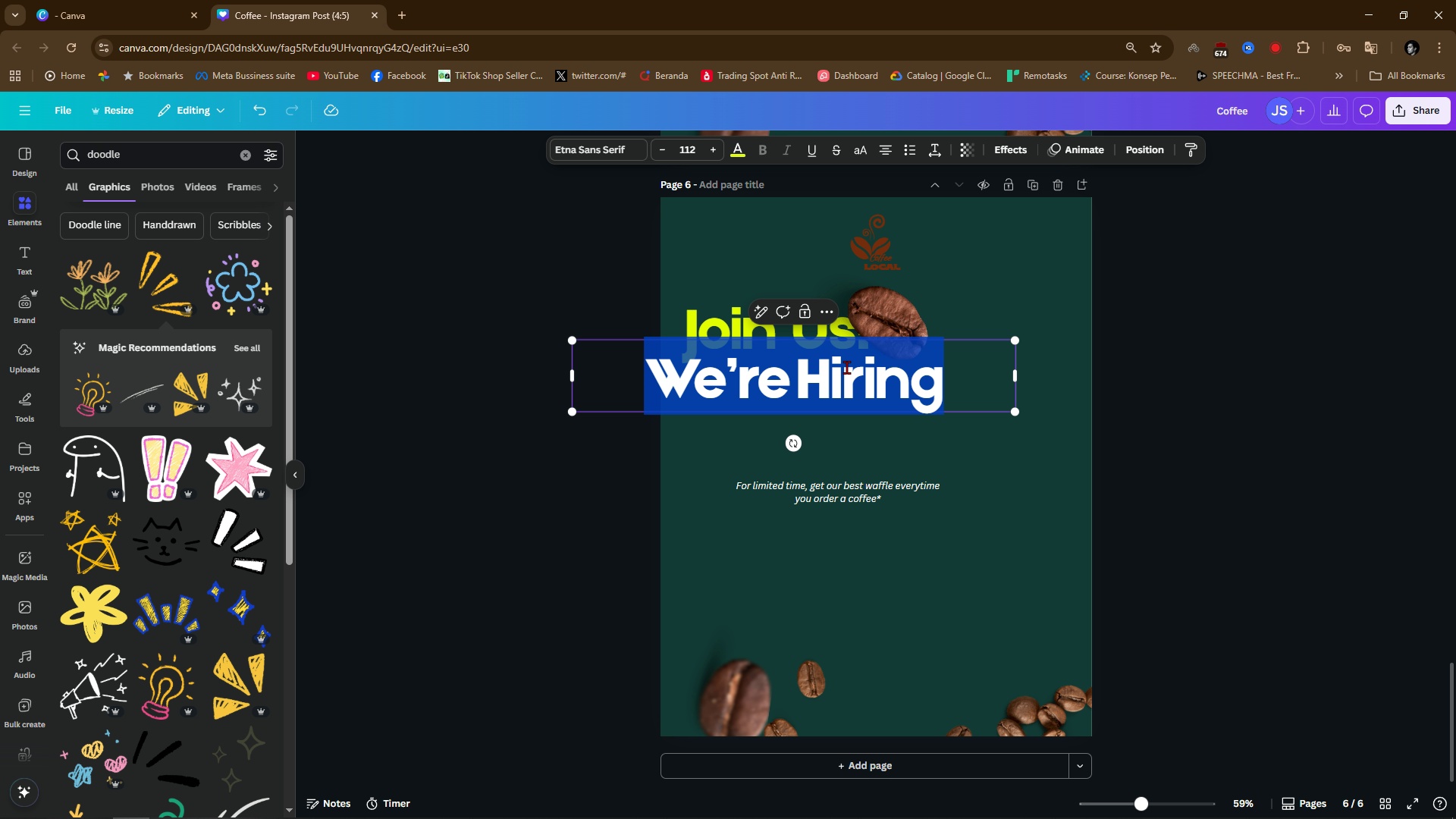 
triple_click([846, 367])
 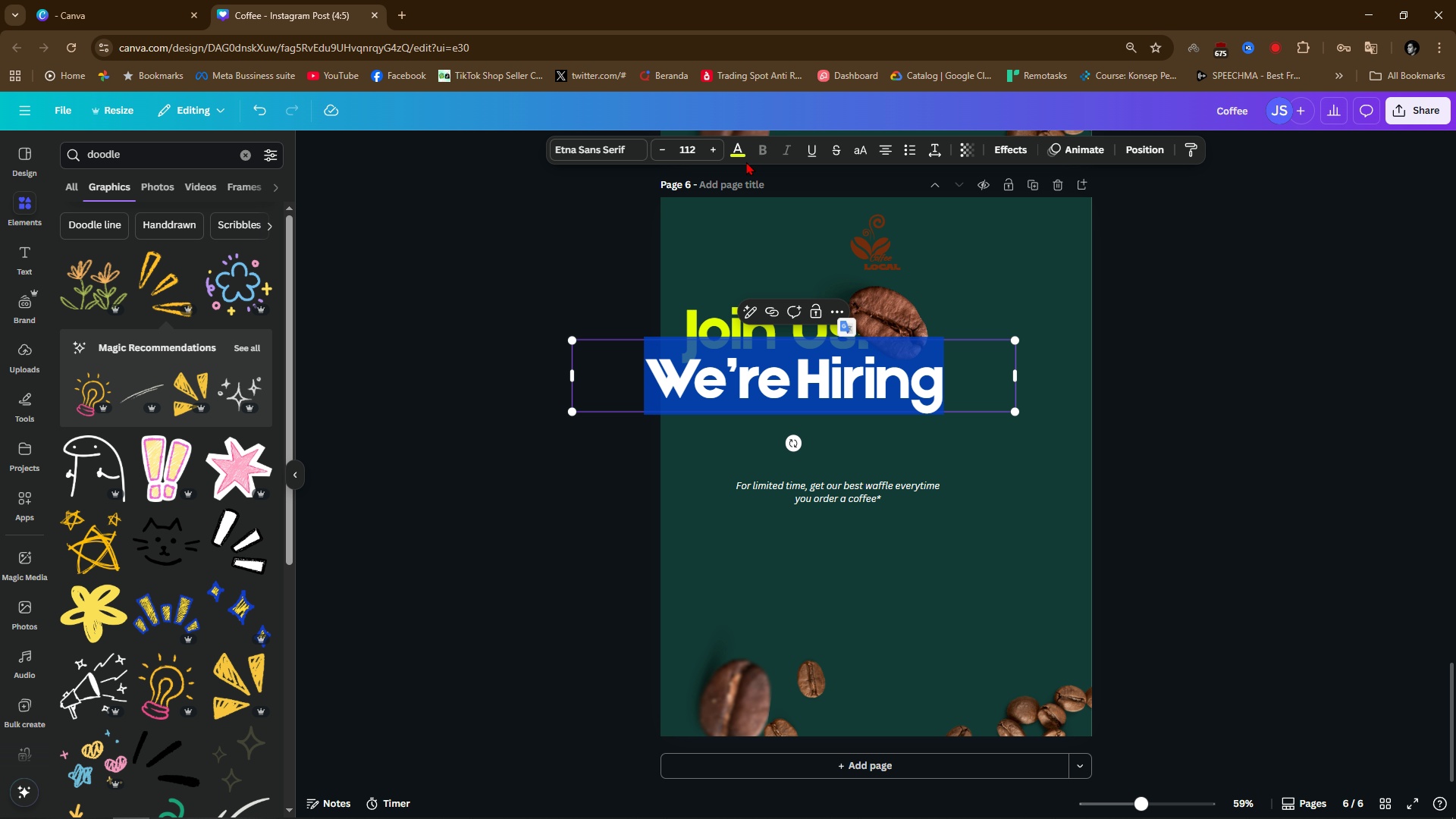 
left_click([745, 142])
 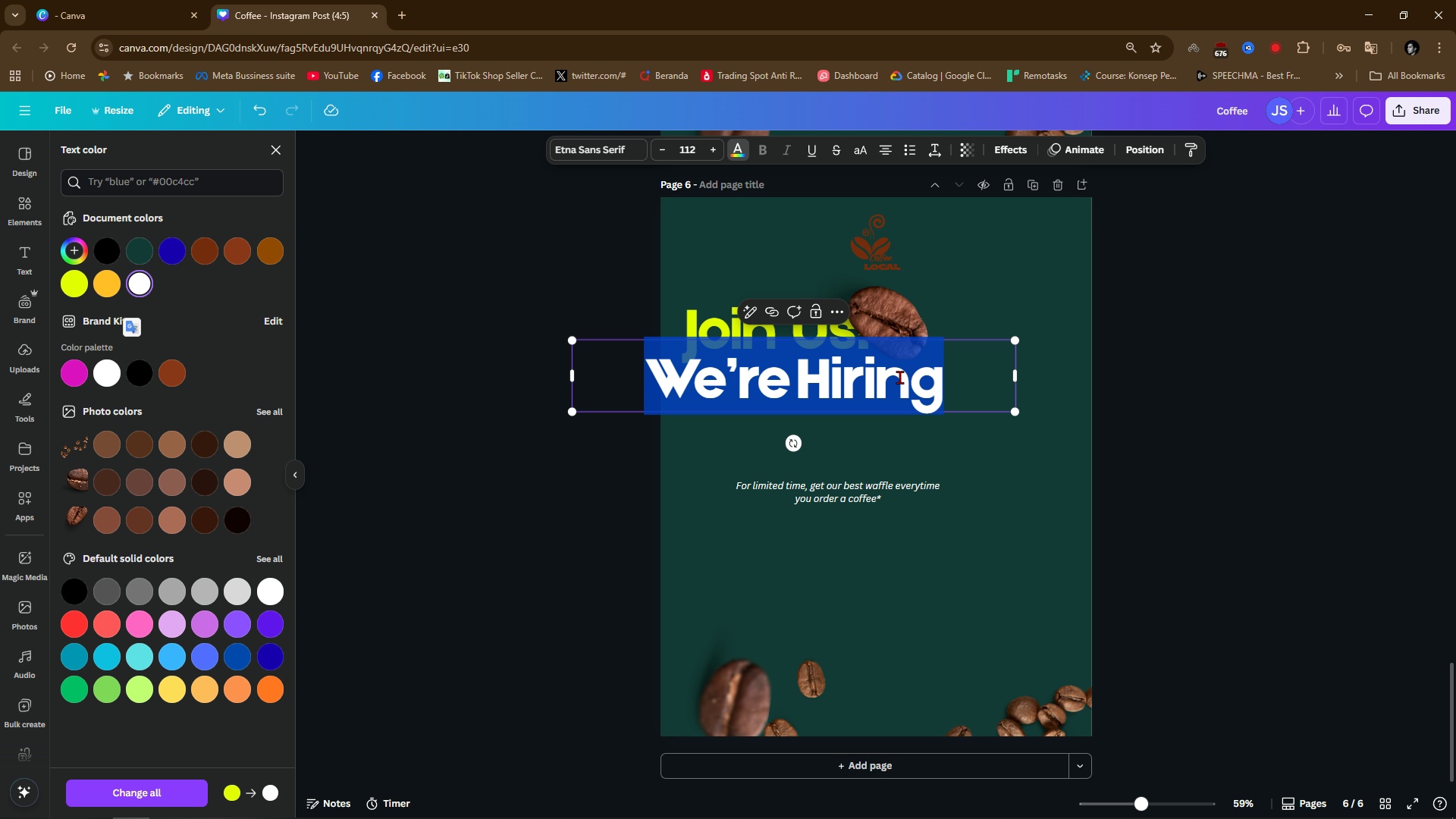 
left_click([1172, 404])
 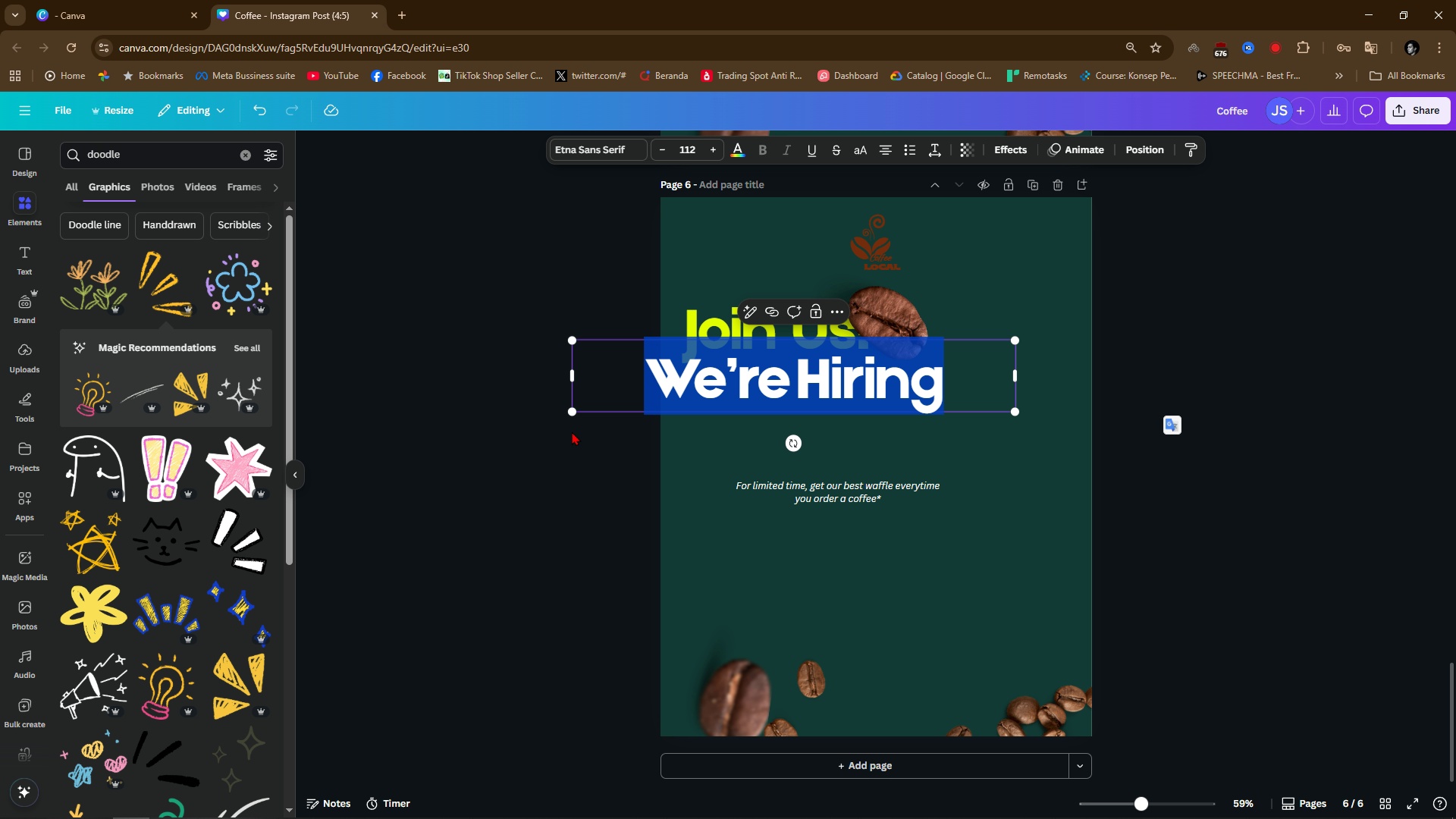 
left_click([525, 546])
 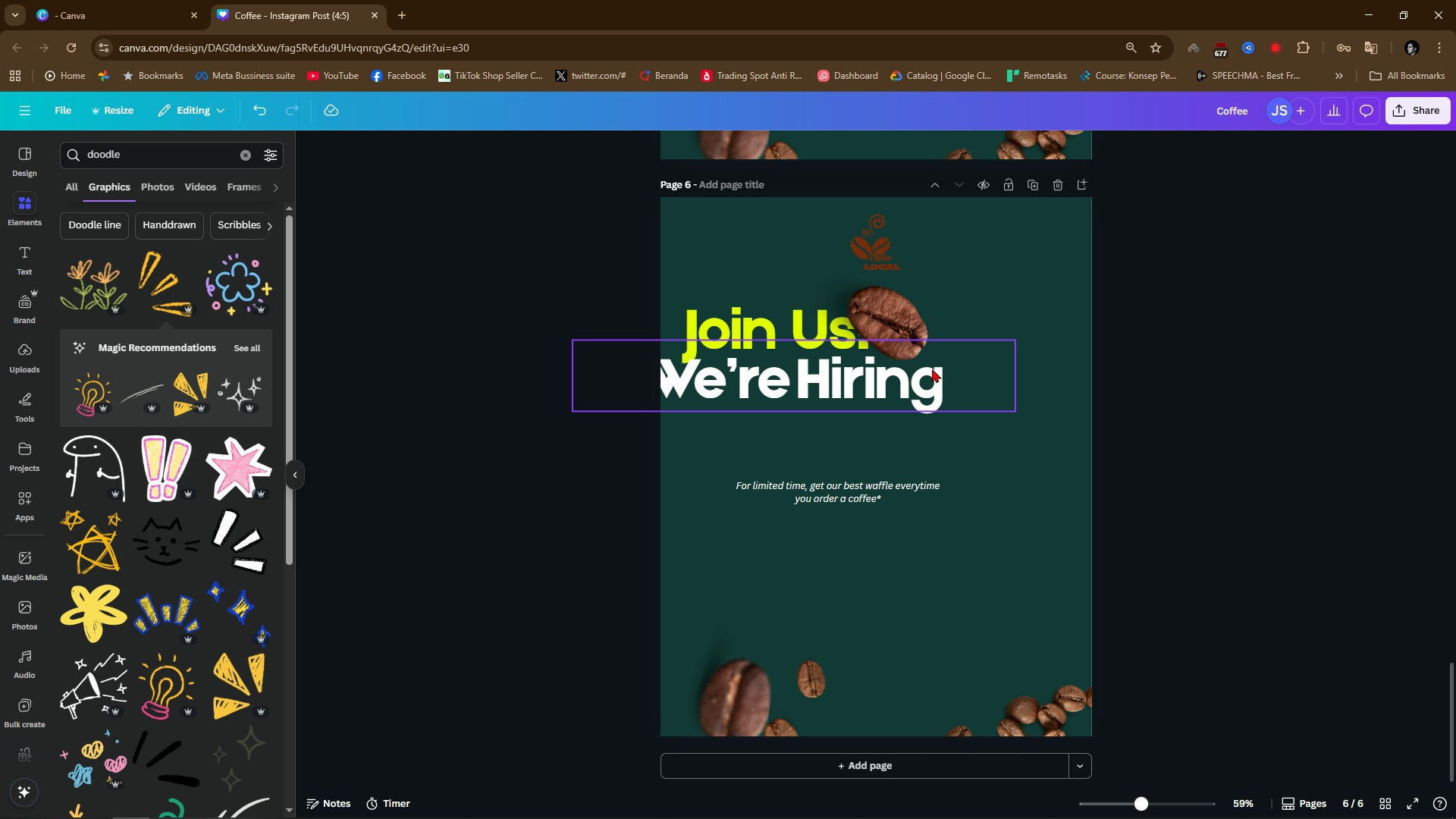 
double_click([932, 369])
 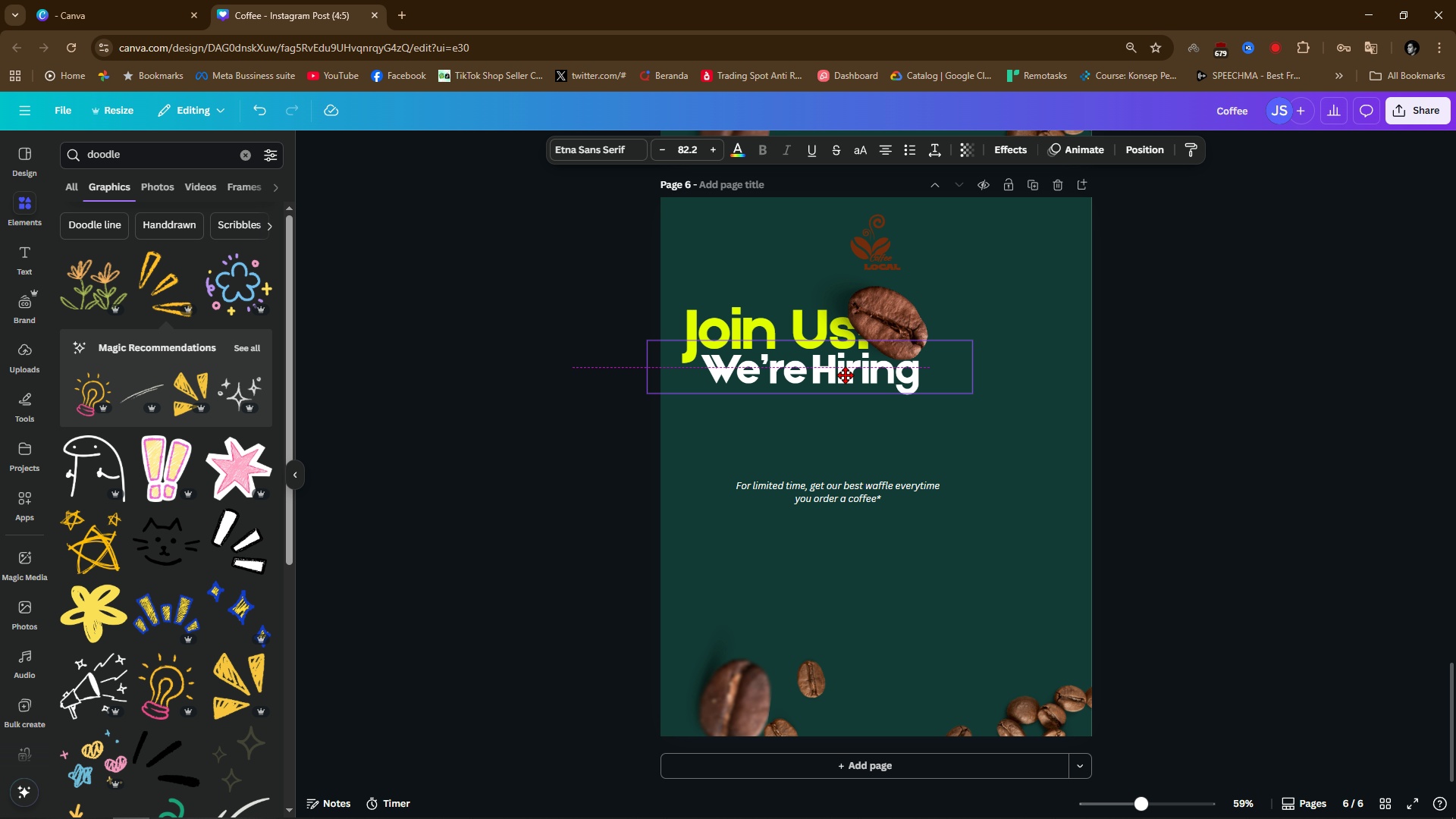 
wait(7.51)
 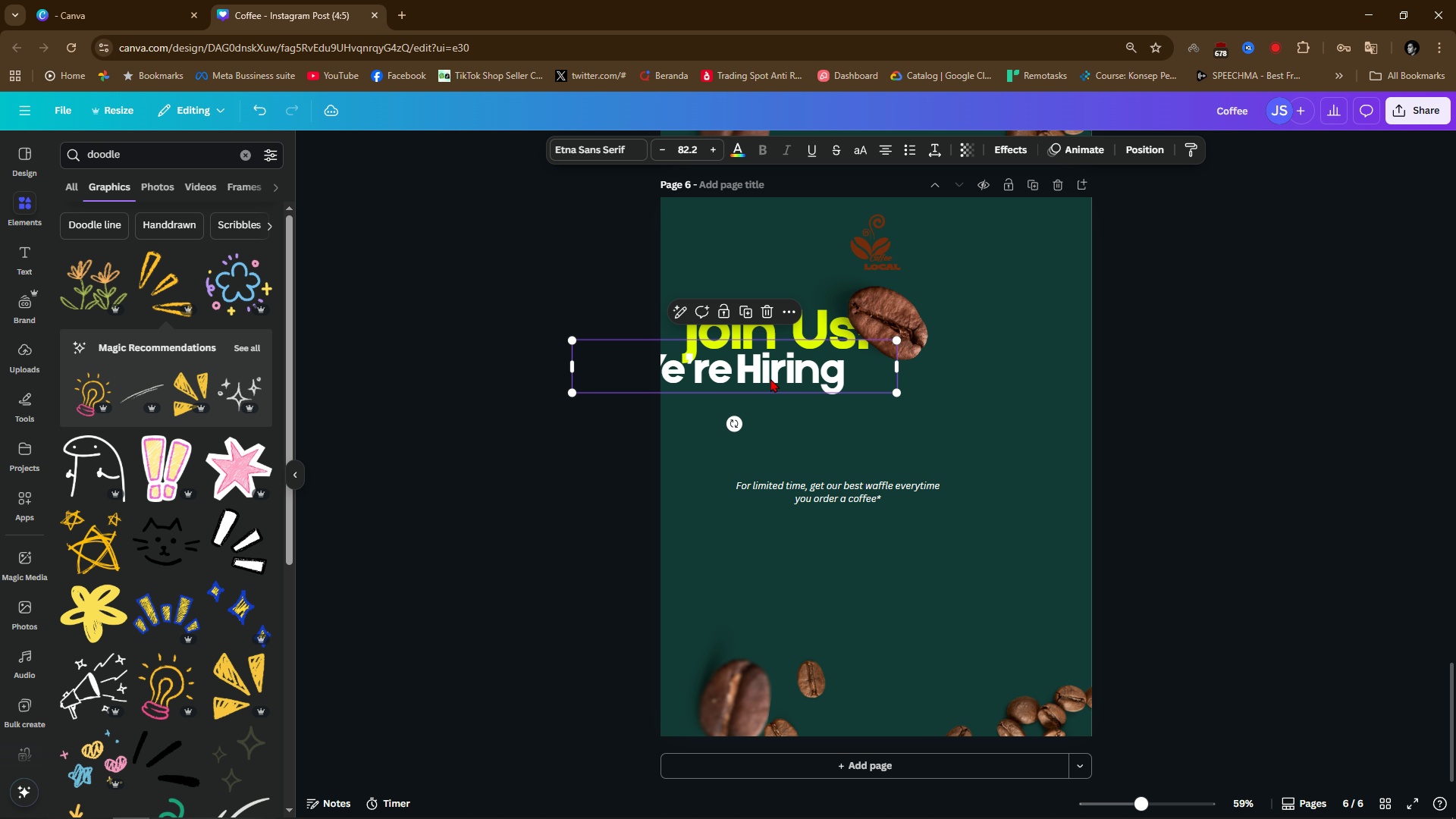 
left_click([1227, 383])
 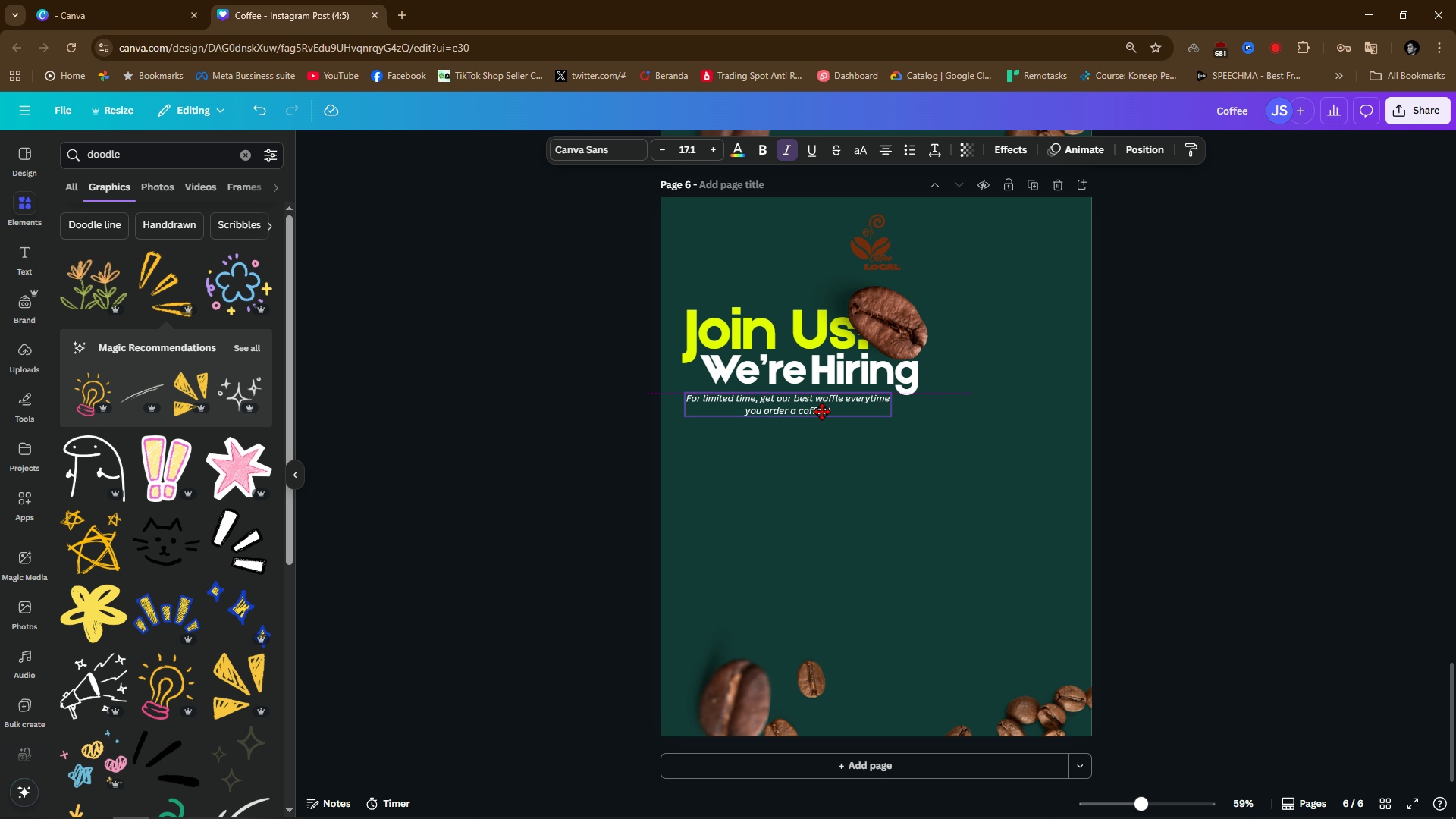 
wait(6.28)
 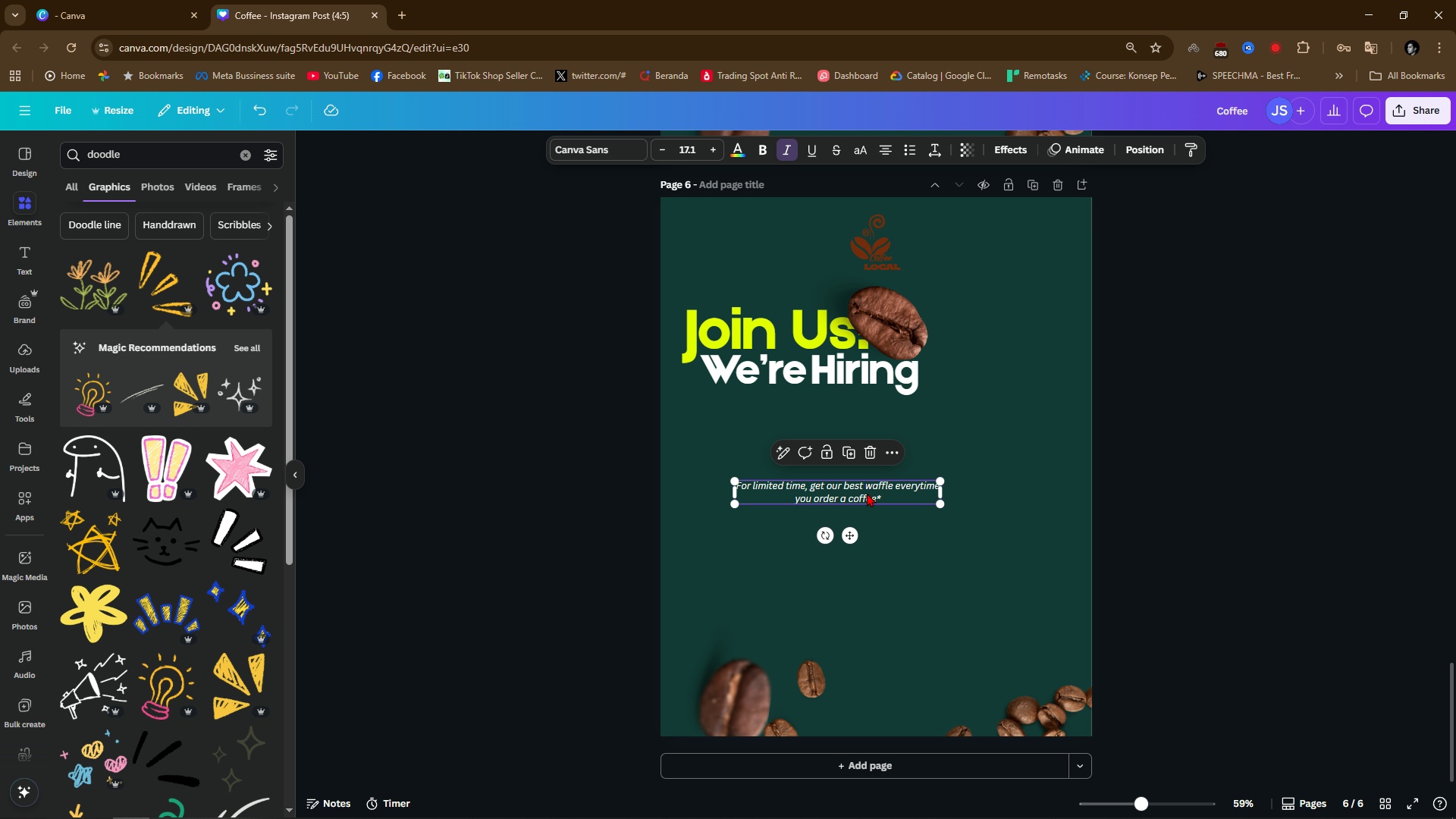 
double_click([806, 413])
 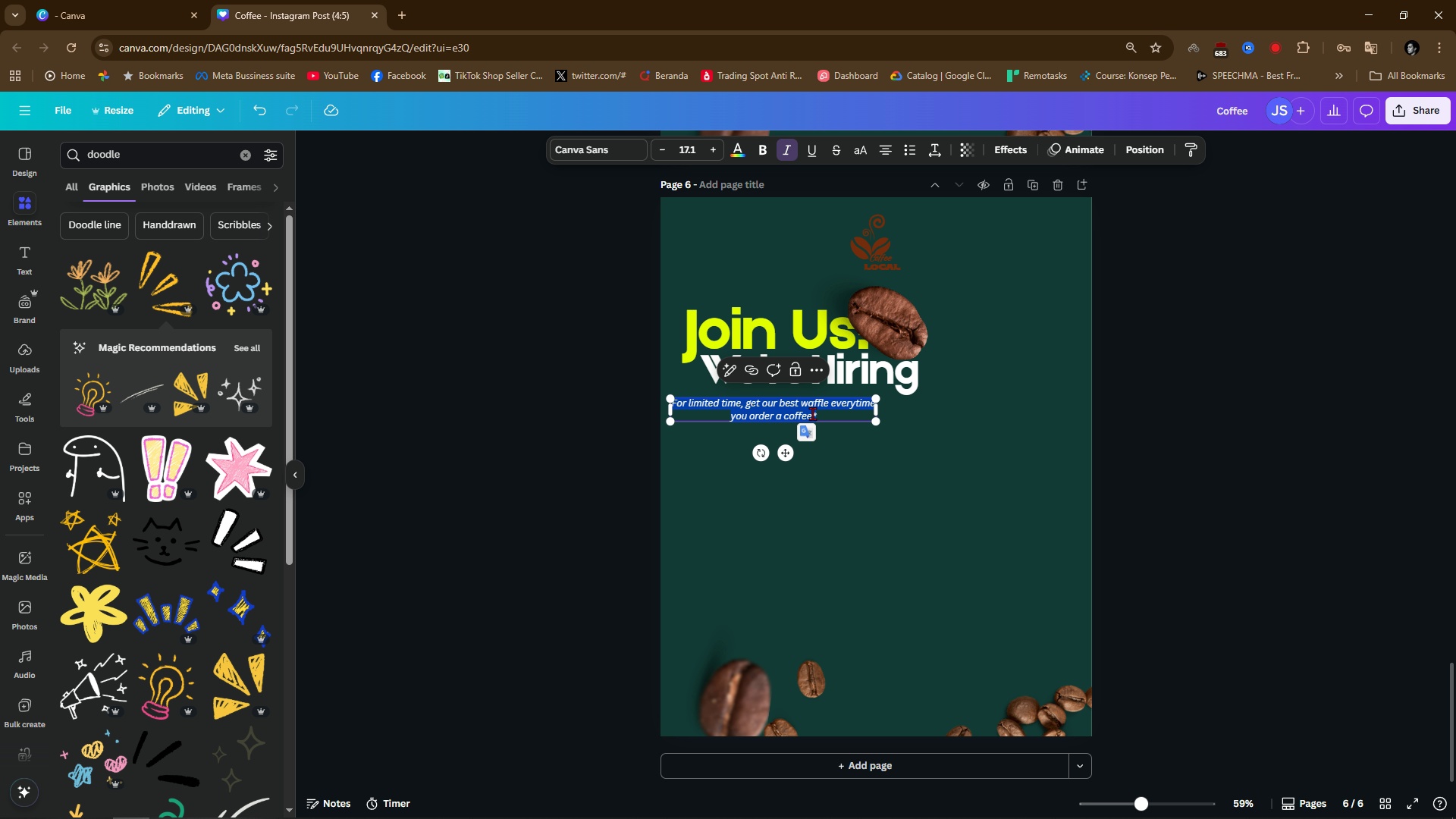 
type(come join with u)
key(Backspace)
type(the team to be the on e)
key(Backspace)
key(Backspace)
type(e with the best team.)
 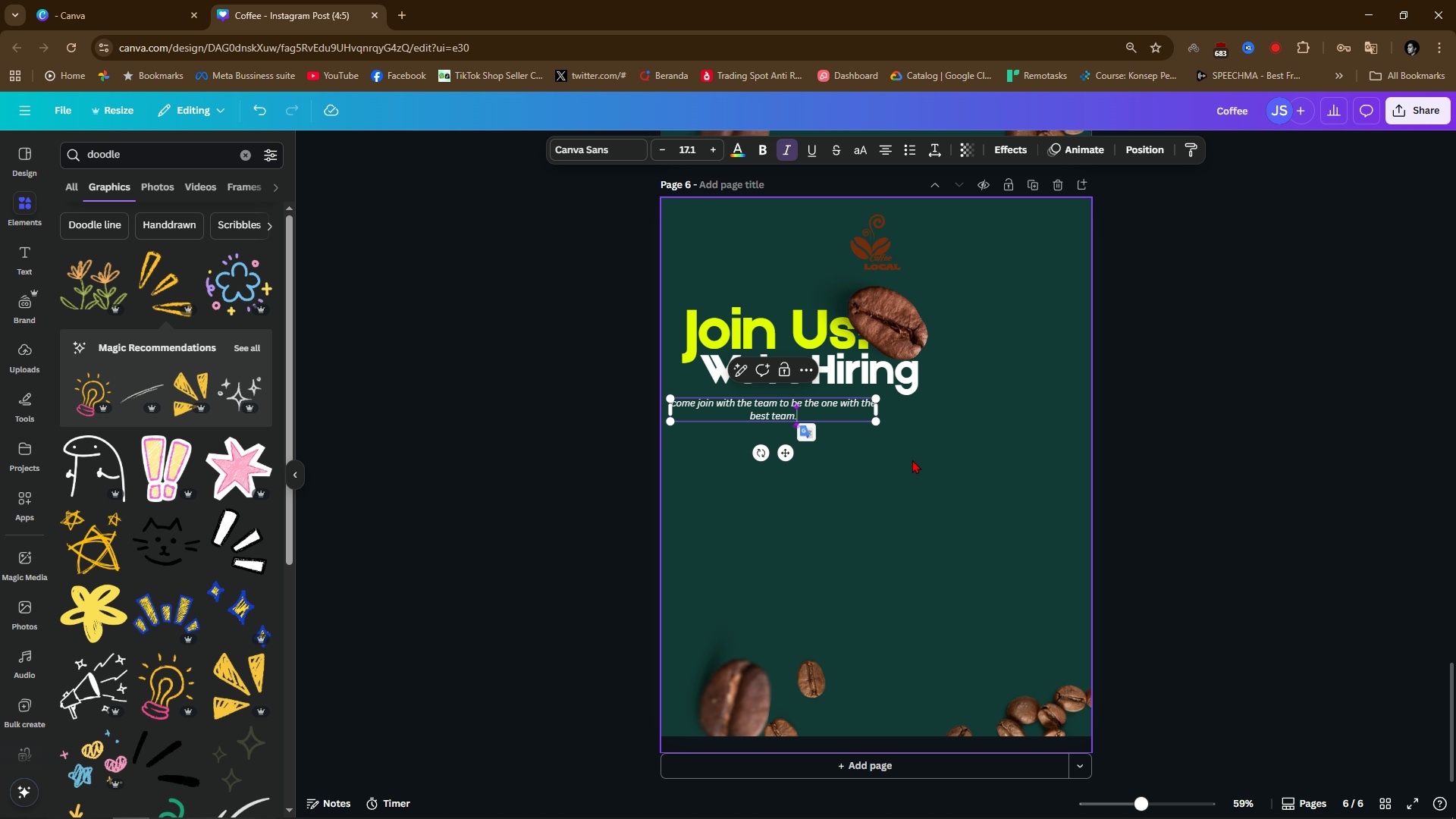 
left_click([1282, 357])
 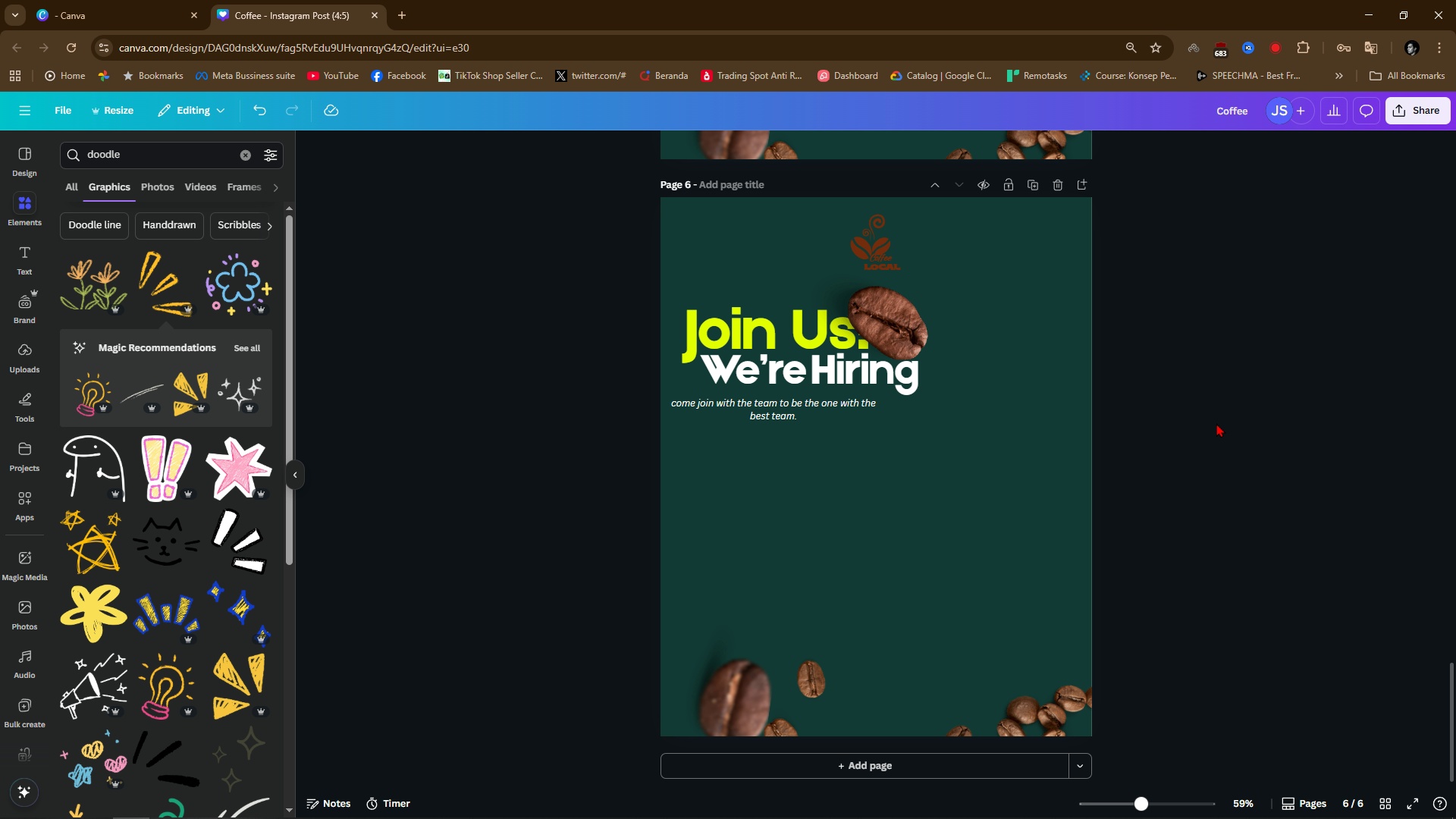 
scroll: coordinate [1210, 425], scroll_direction: down, amount: 1.0
 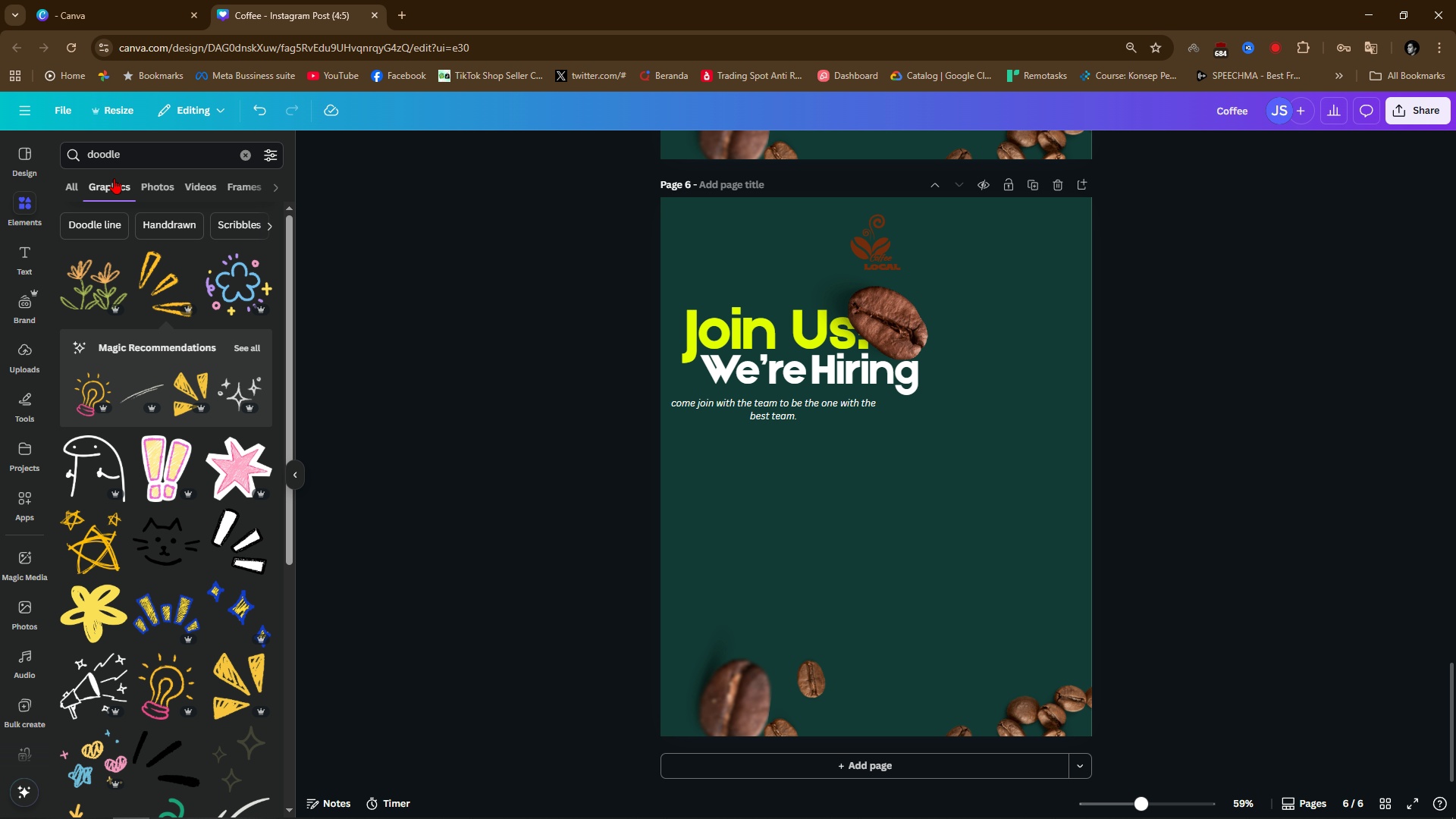 
left_click([165, 187])
 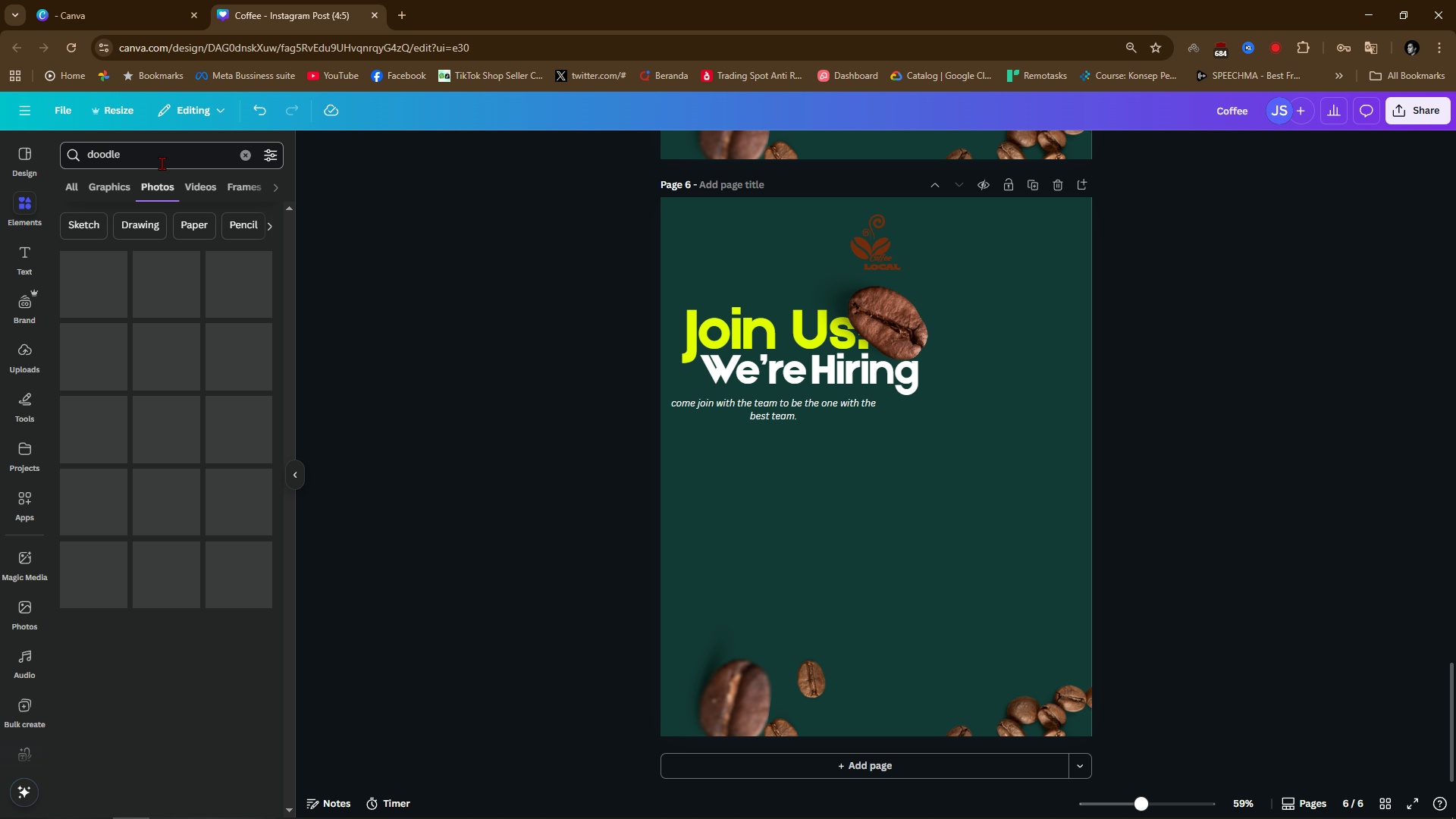 
double_click([158, 161])
 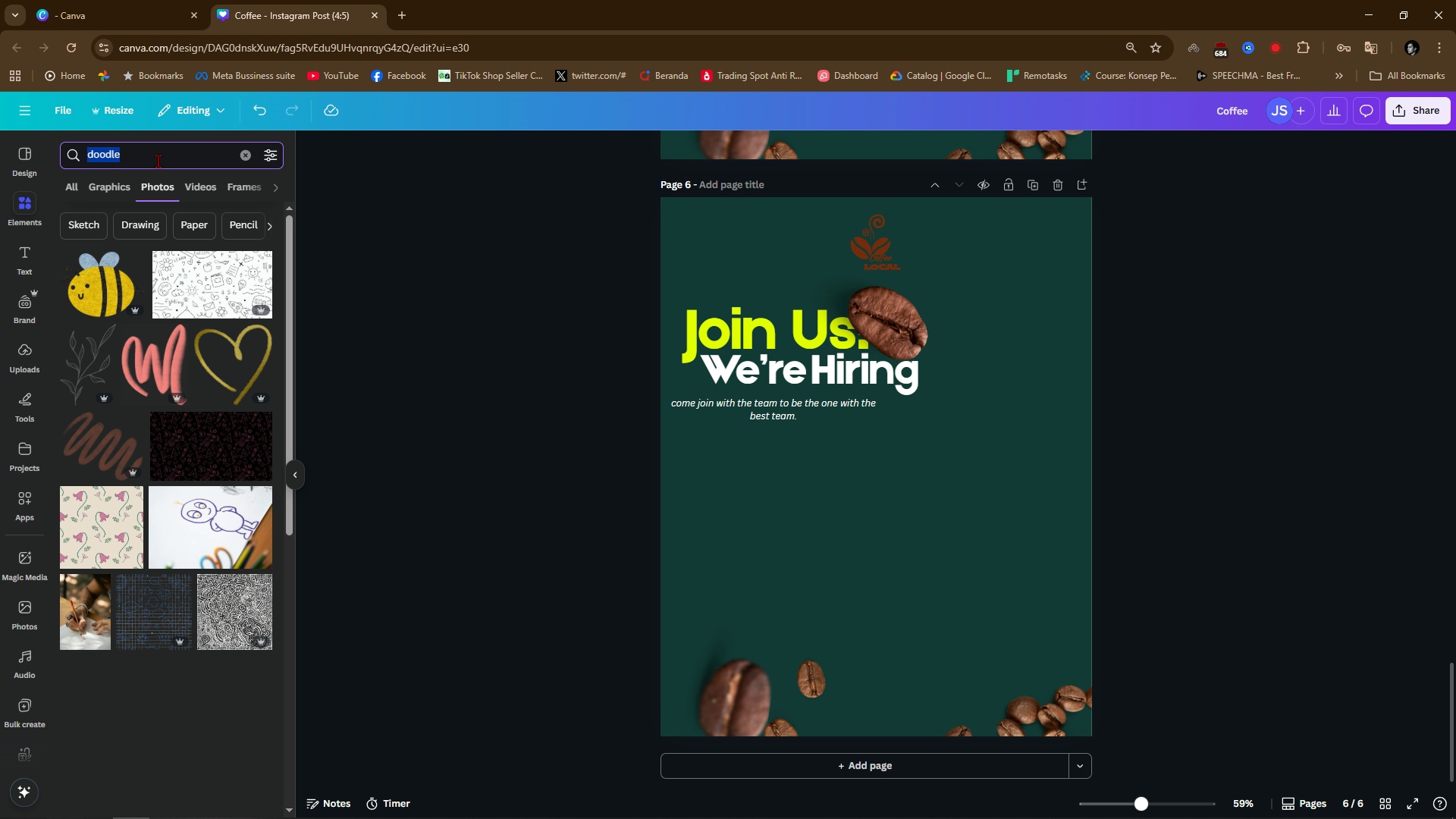 
triple_click([158, 161])
 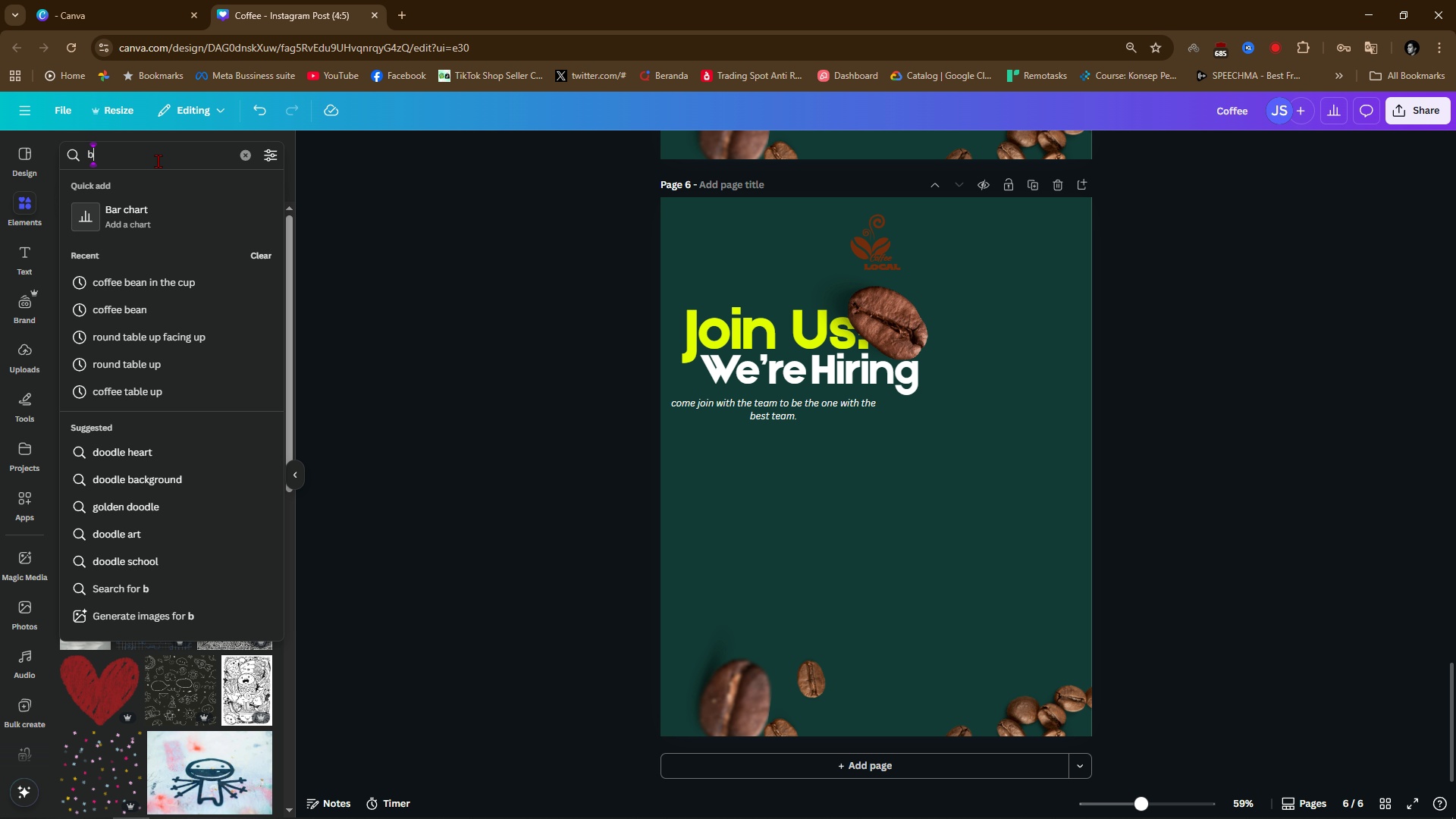 
type(barista female)
 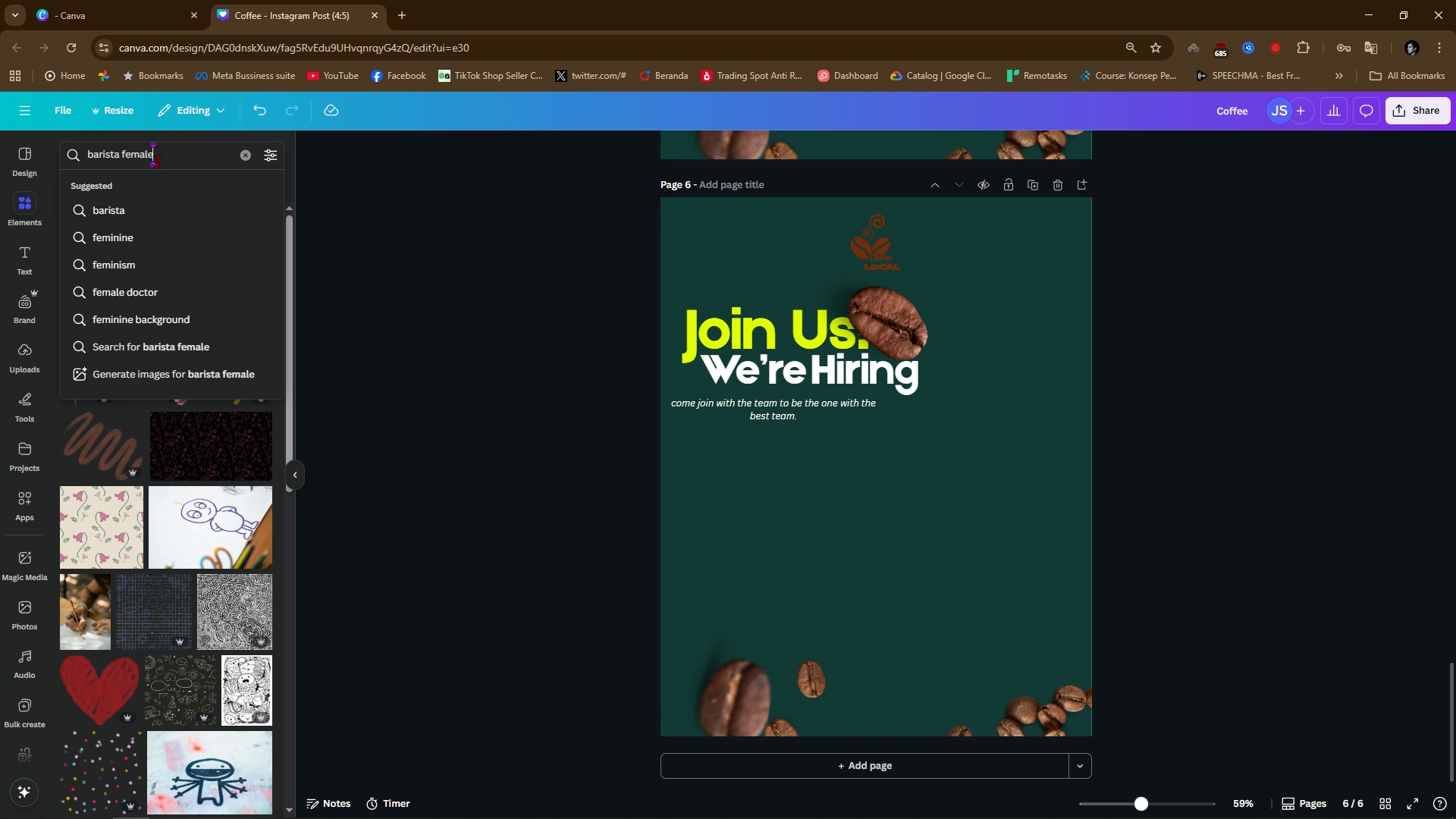 
key(Enter)
 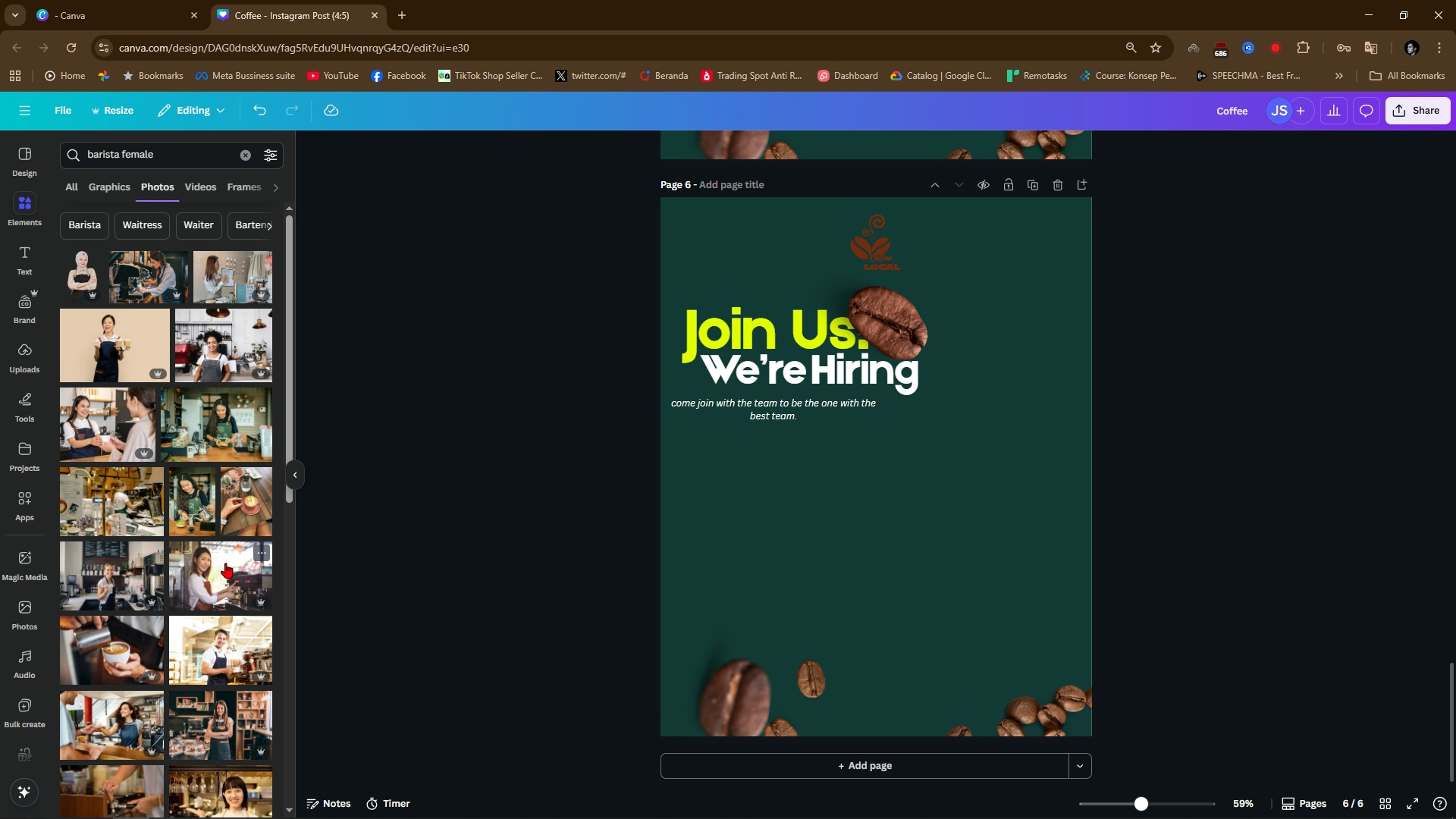 
wait(5.08)
 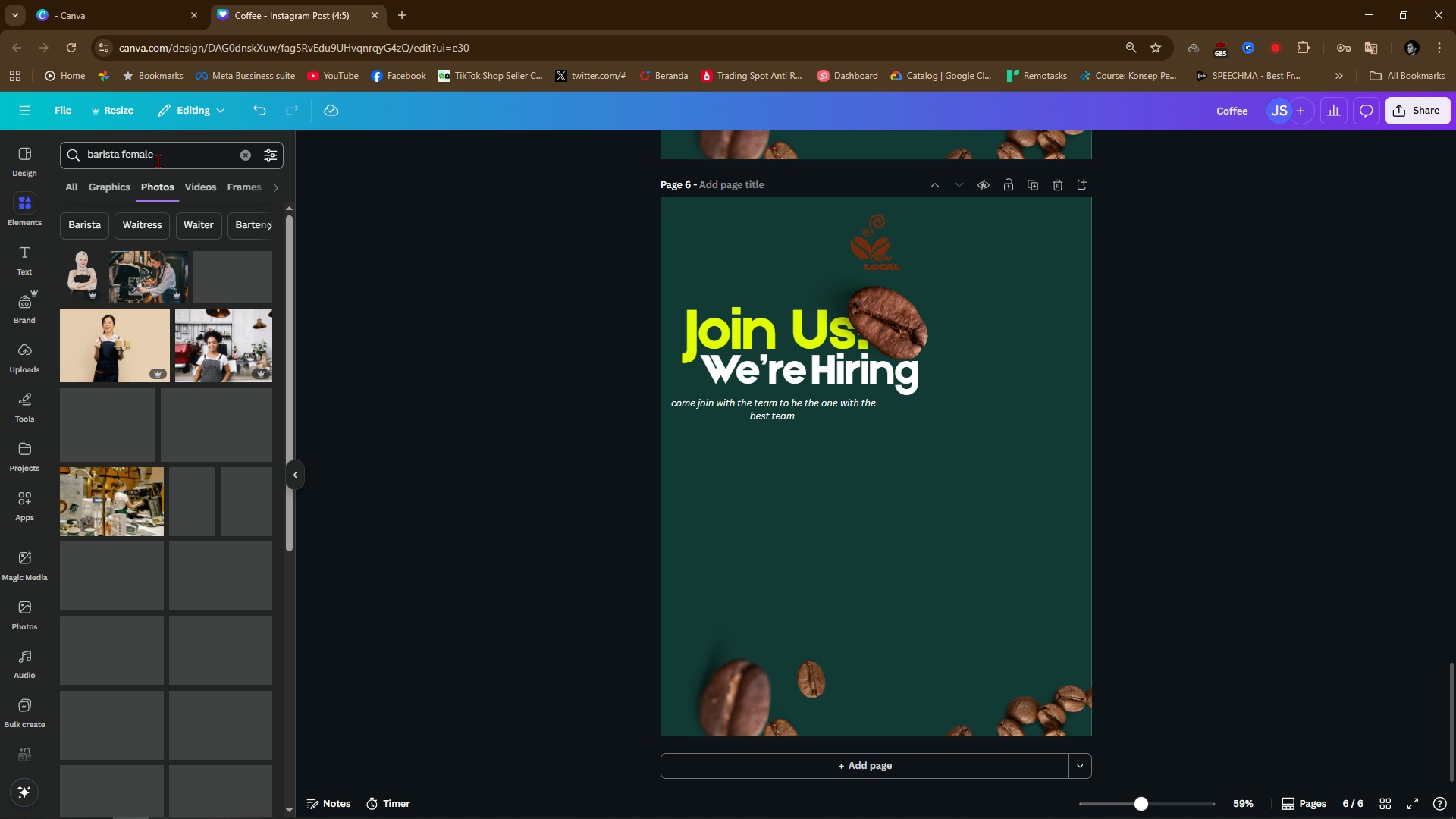 
left_click([111, 345])
 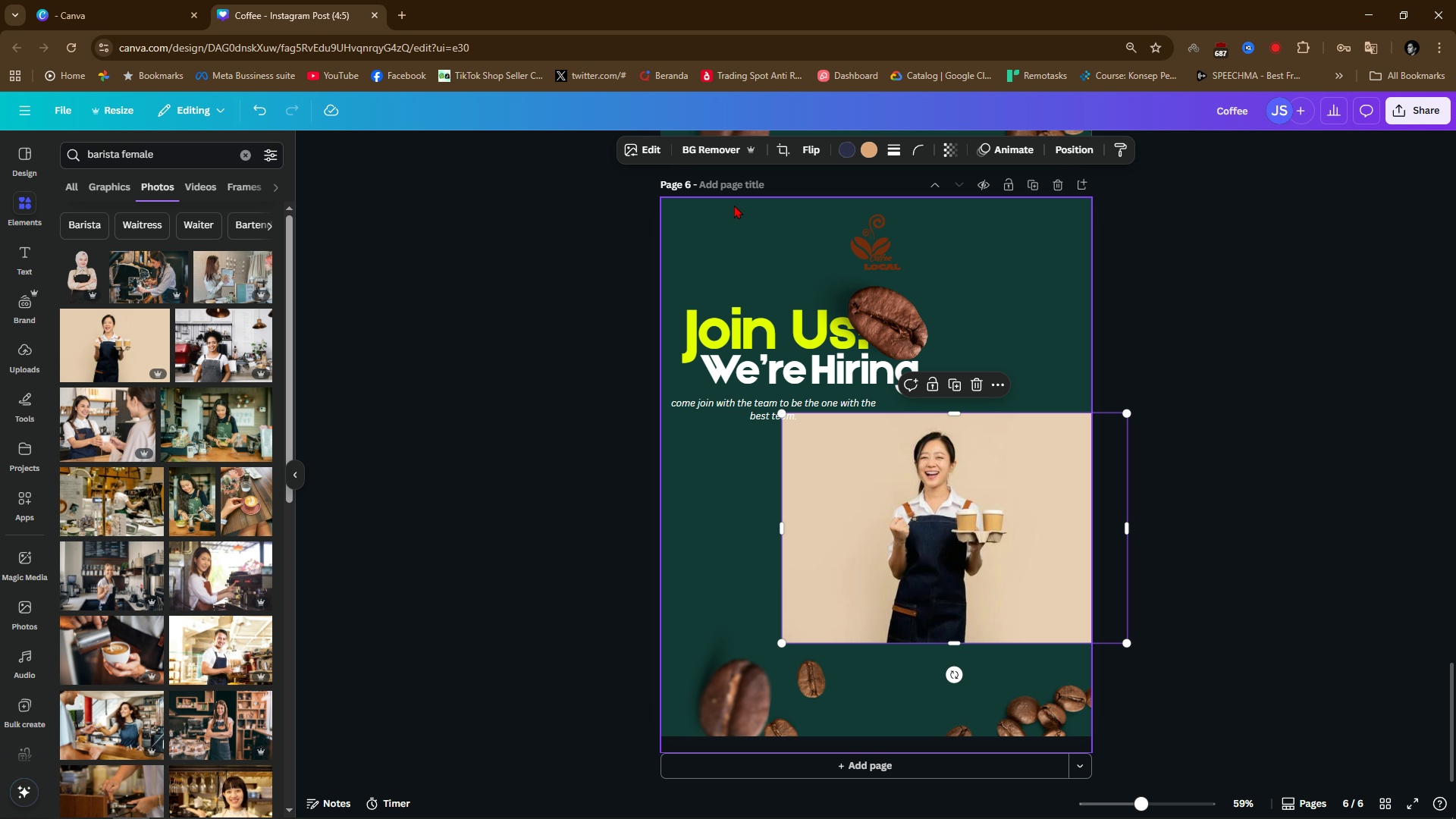 
left_click([703, 155])
 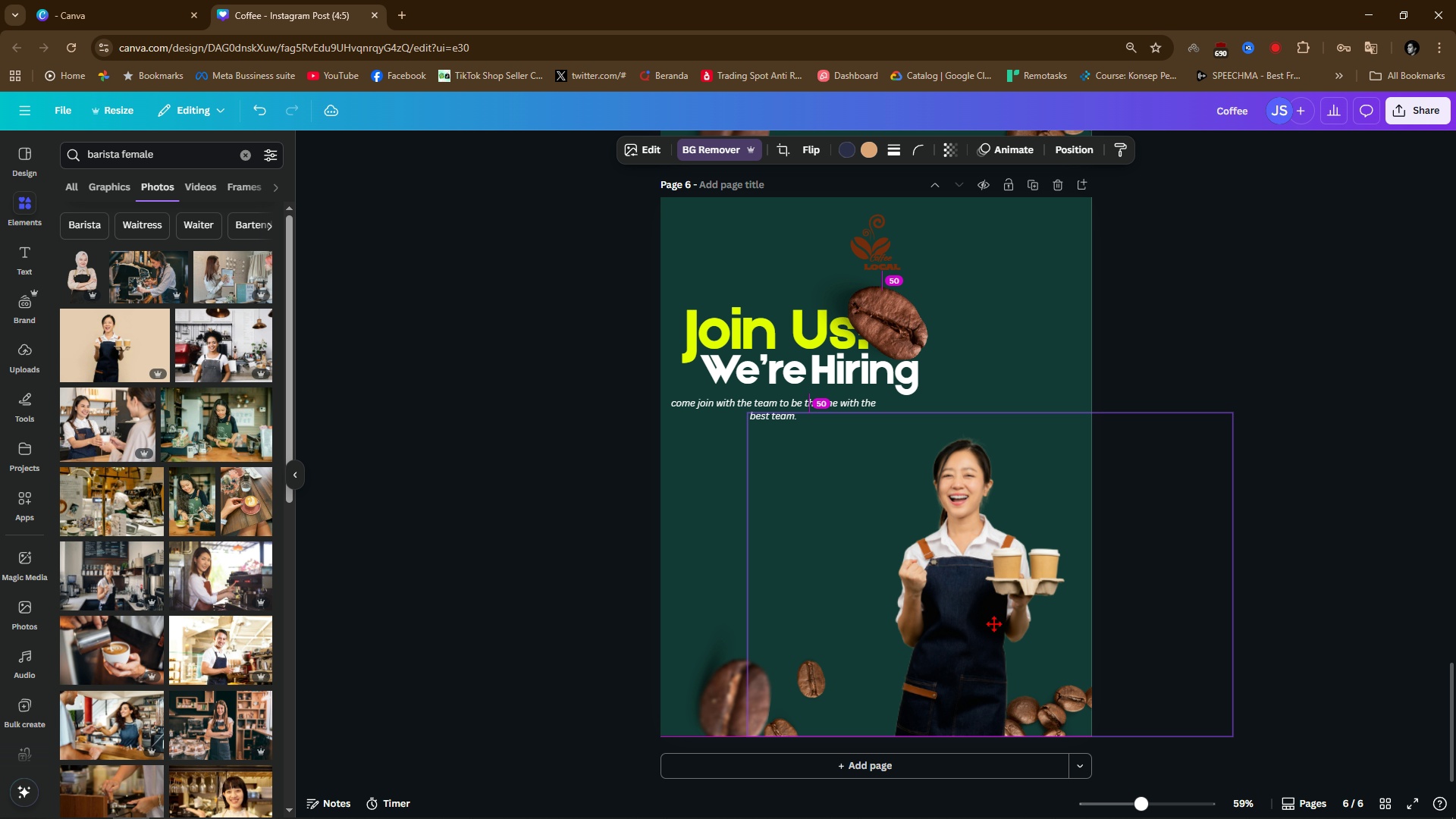 
wait(7.22)
 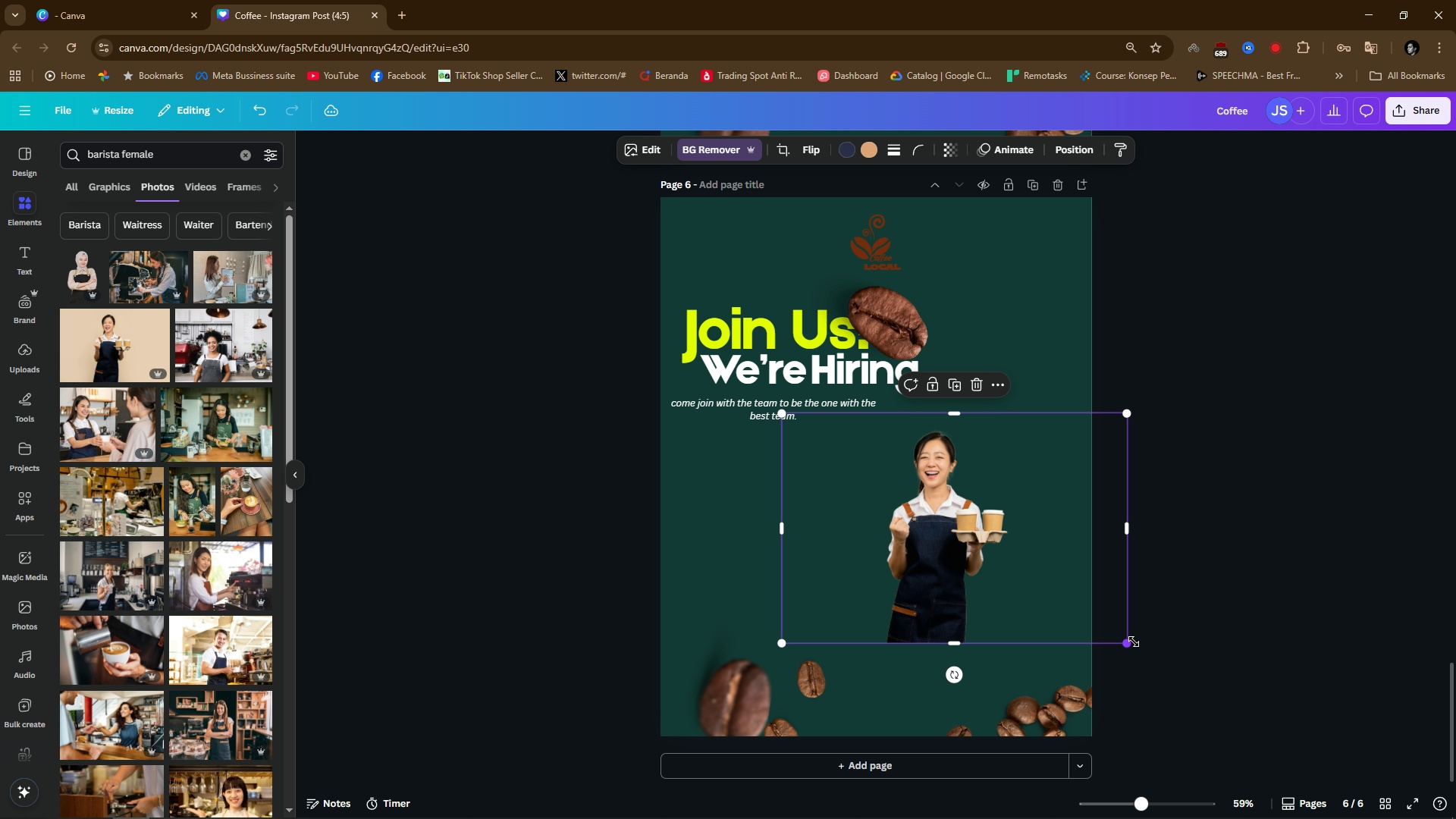 
key(Backspace)
 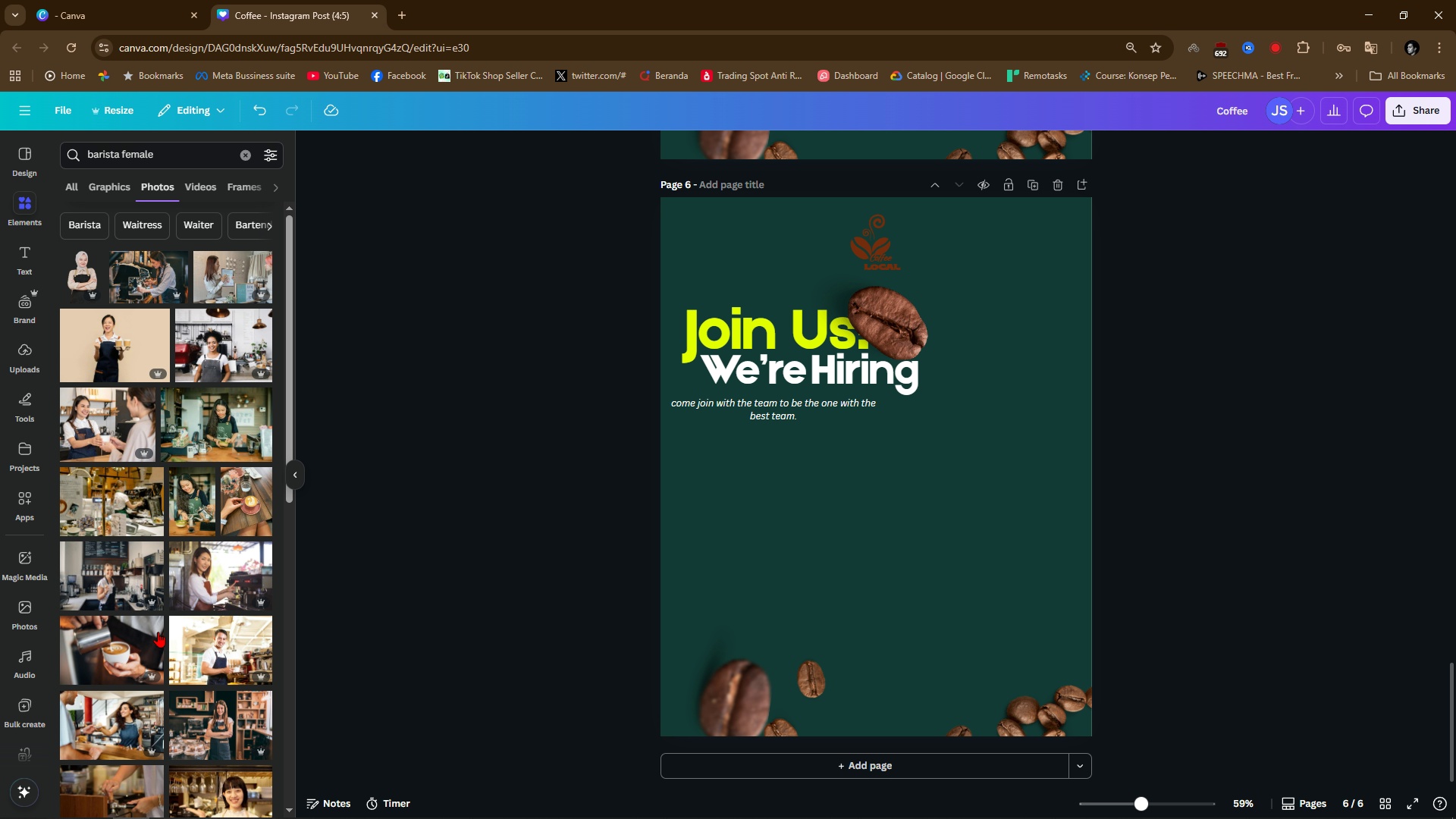 
scroll: coordinate [105, 642], scroll_direction: down, amount: 3.0
 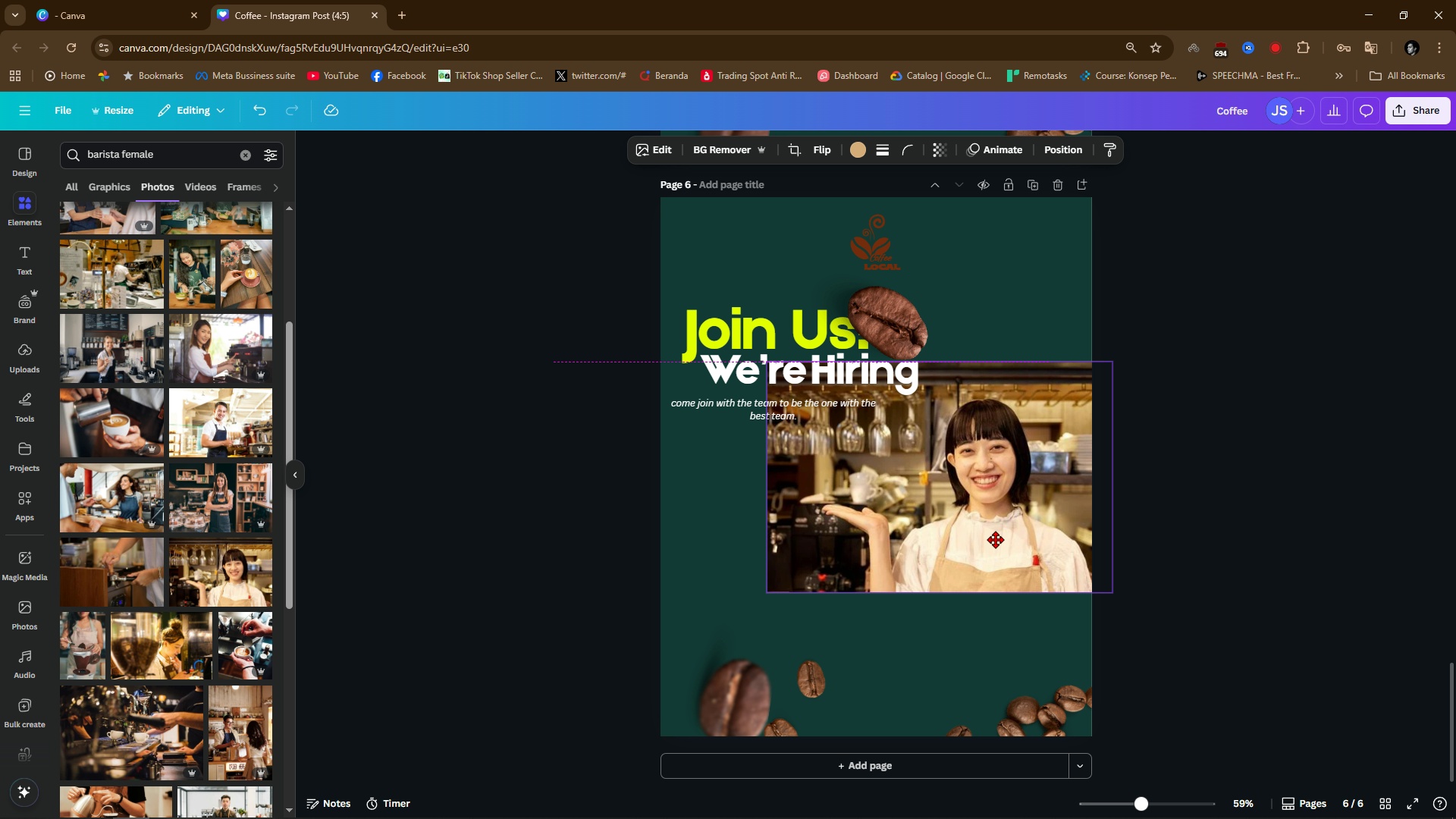 
wait(5.41)
 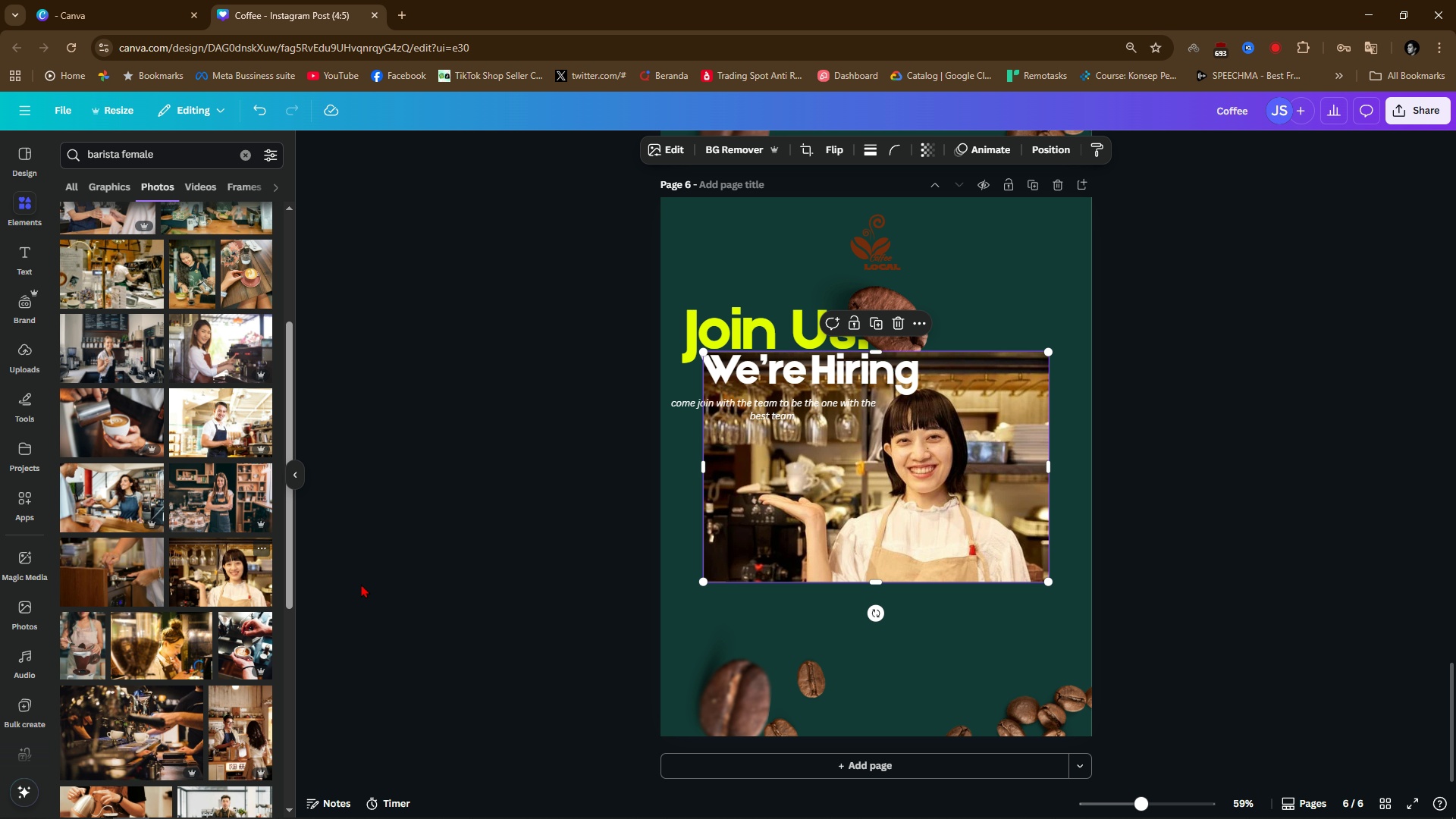 
key(Backspace)
 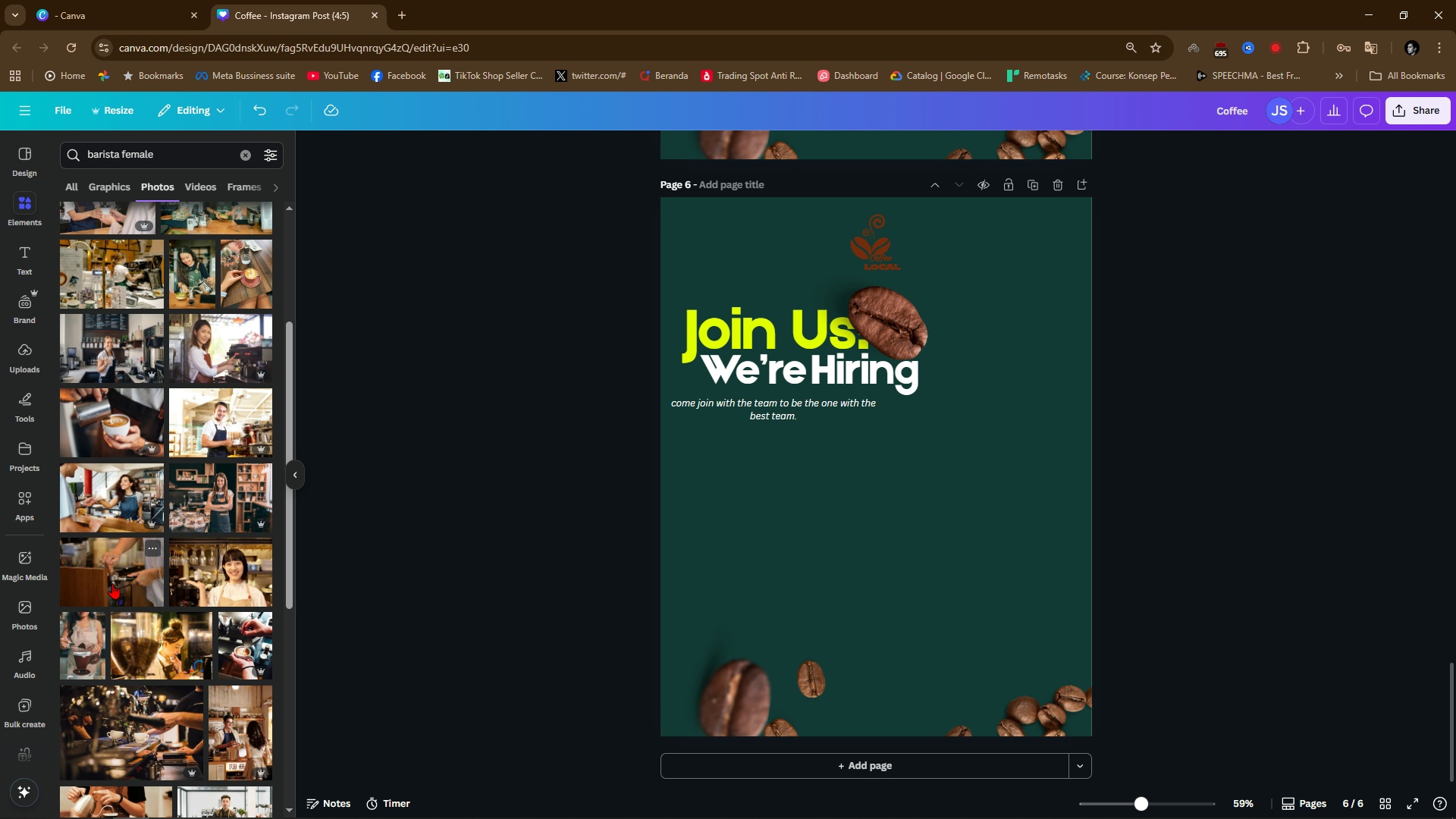 
left_click([202, 514])
 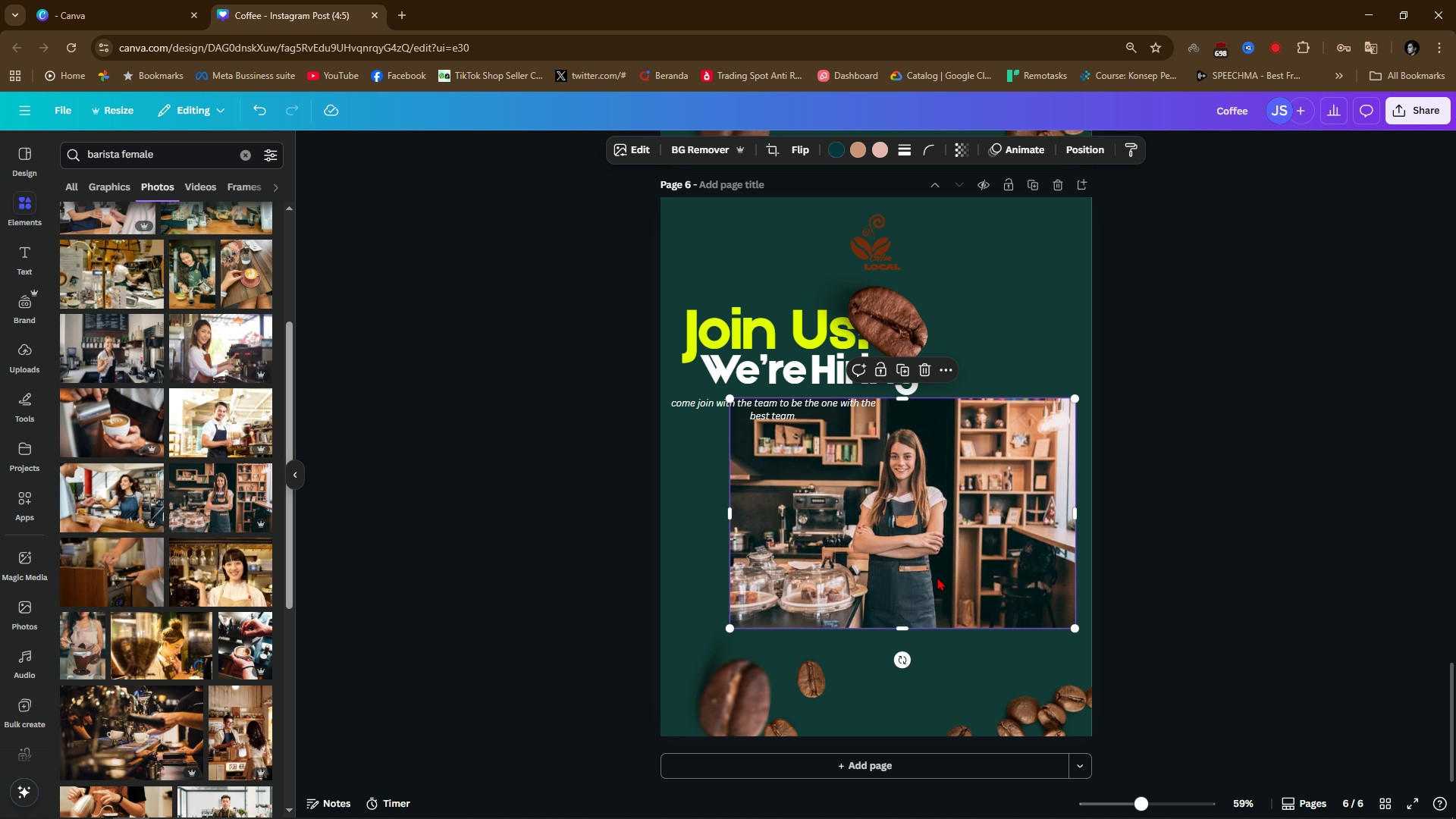 
key(Backspace)
 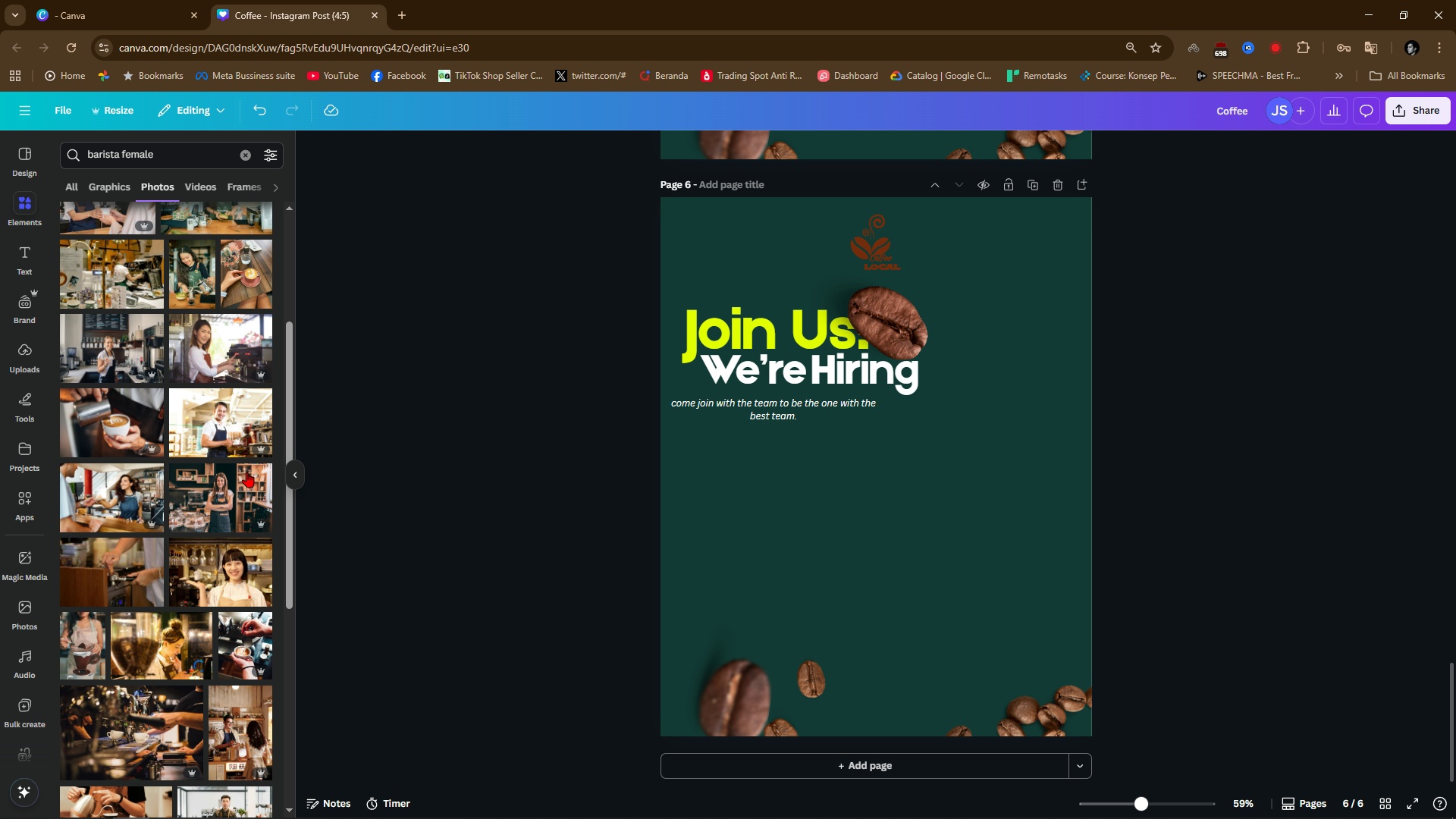 
scroll: coordinate [171, 500], scroll_direction: up, amount: 3.0
 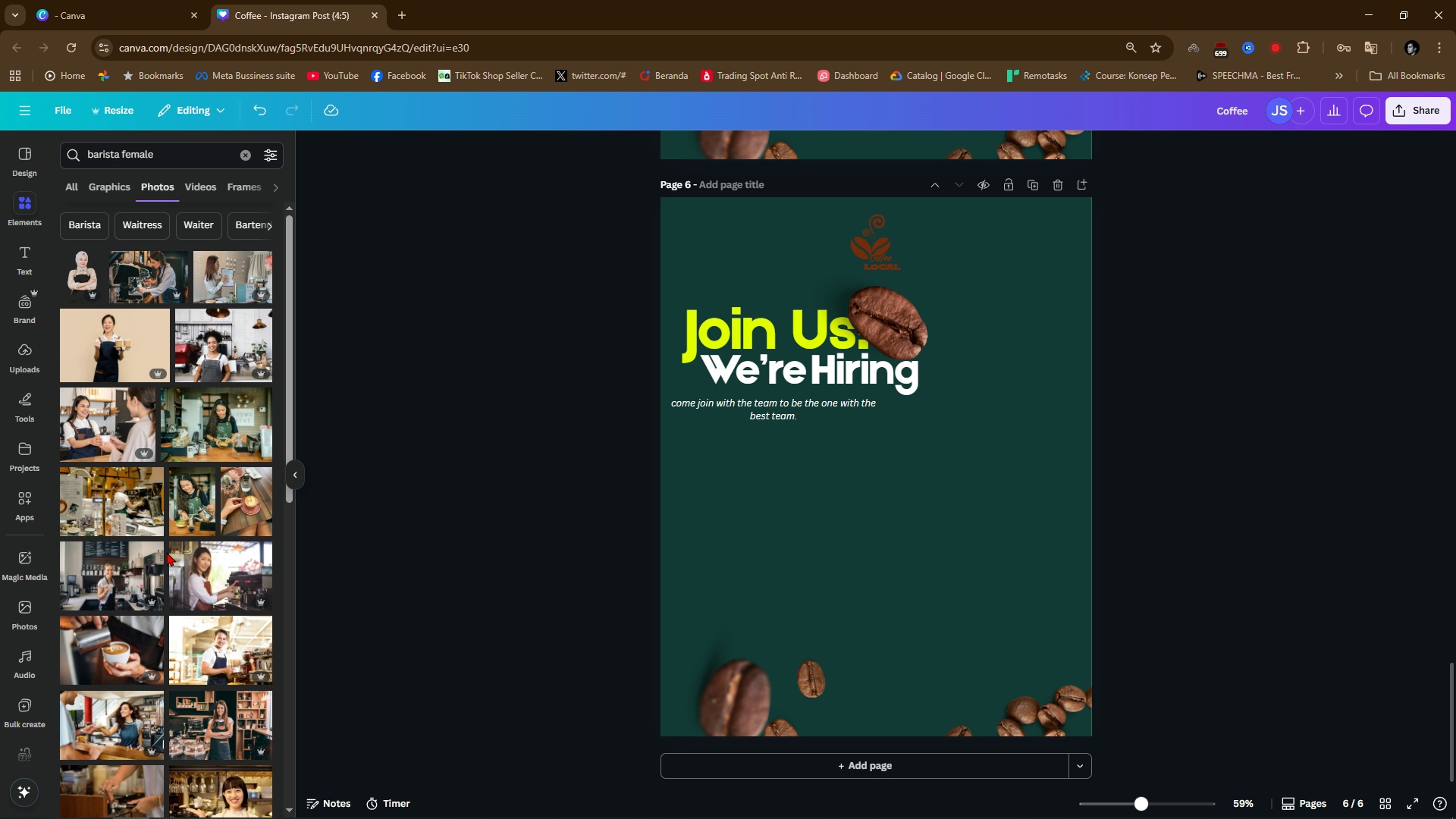 
scroll: coordinate [204, 666], scroll_direction: down, amount: 17.0
 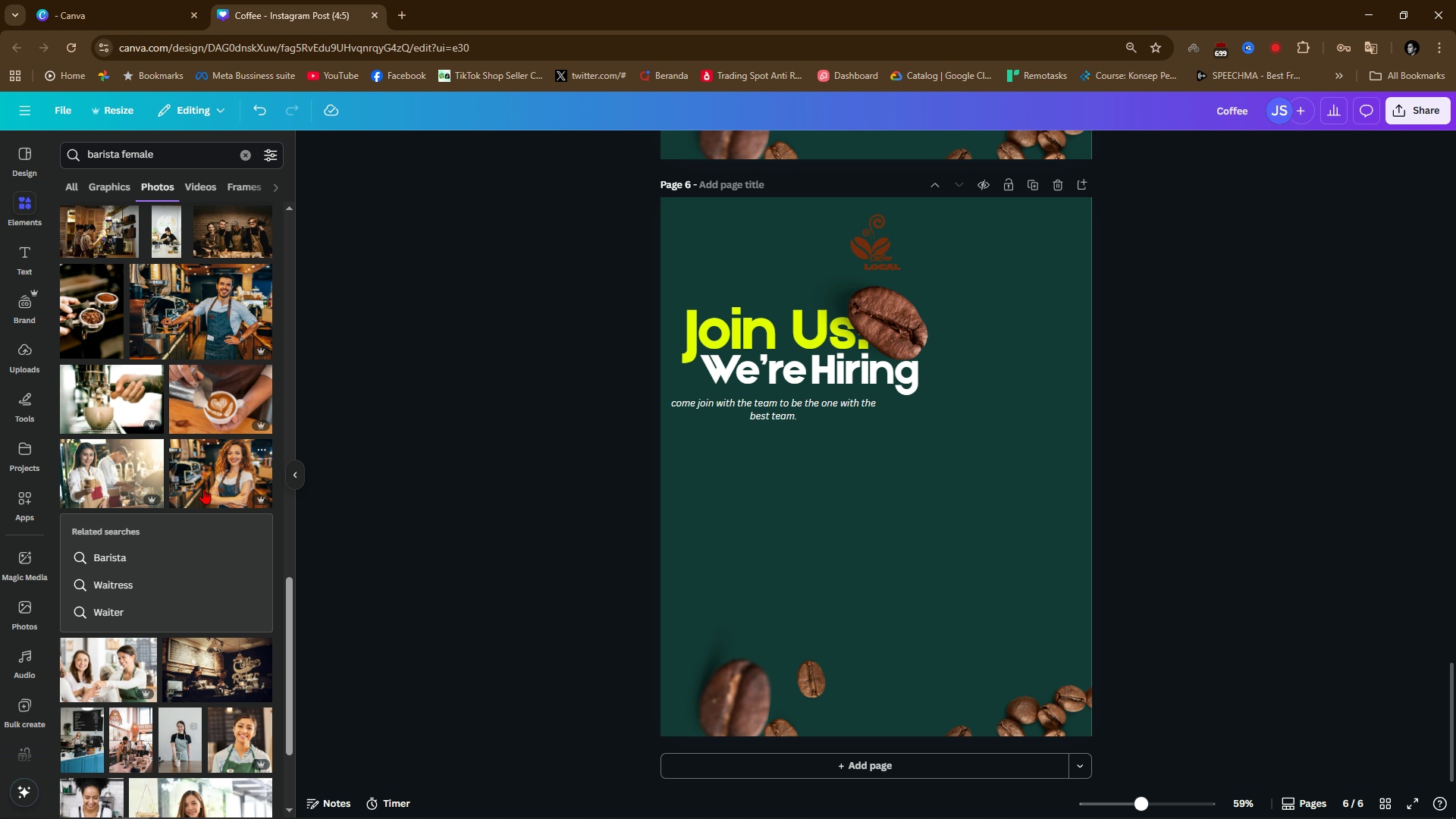 
left_click([212, 473])
 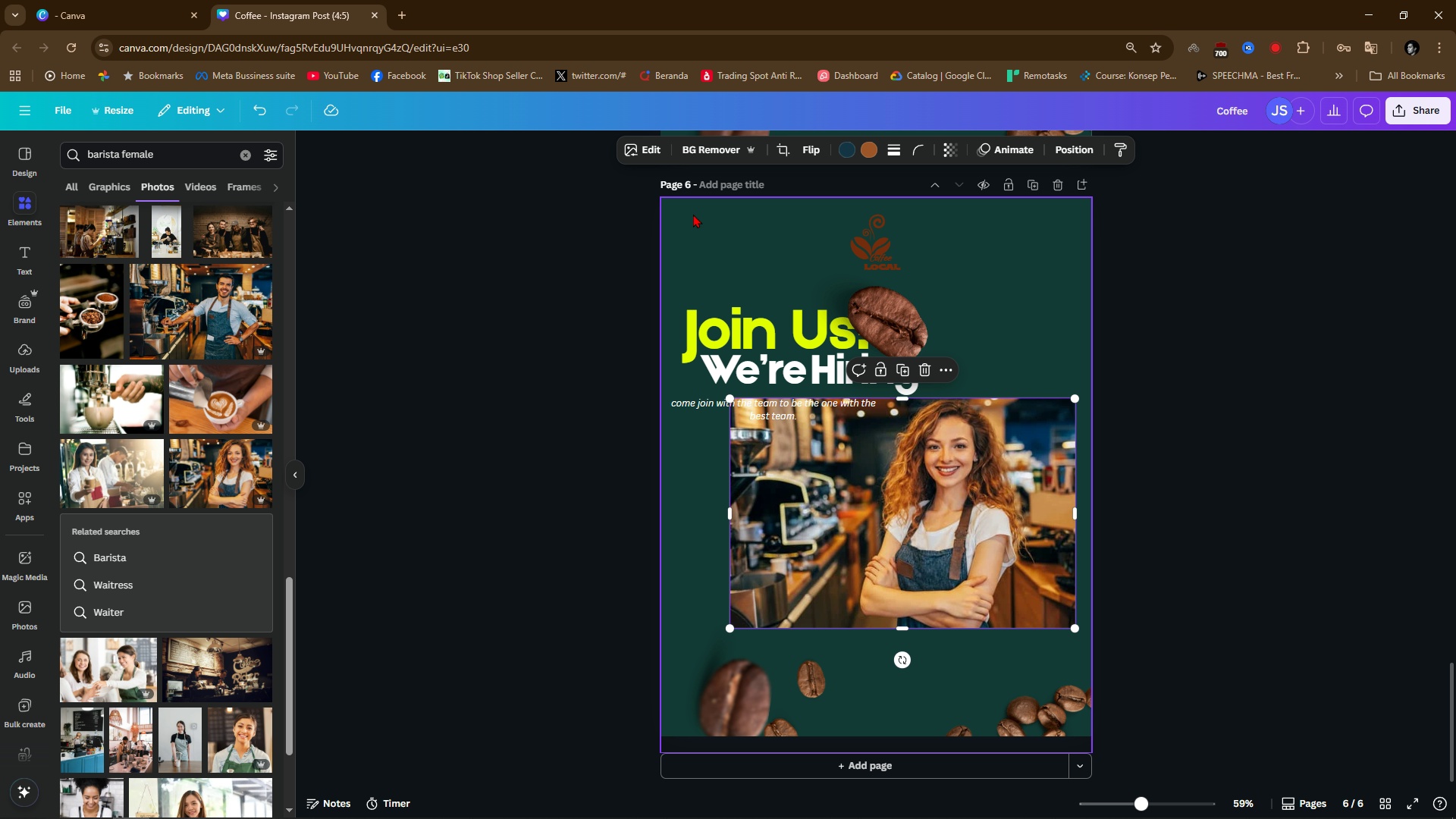 
left_click([714, 157])
 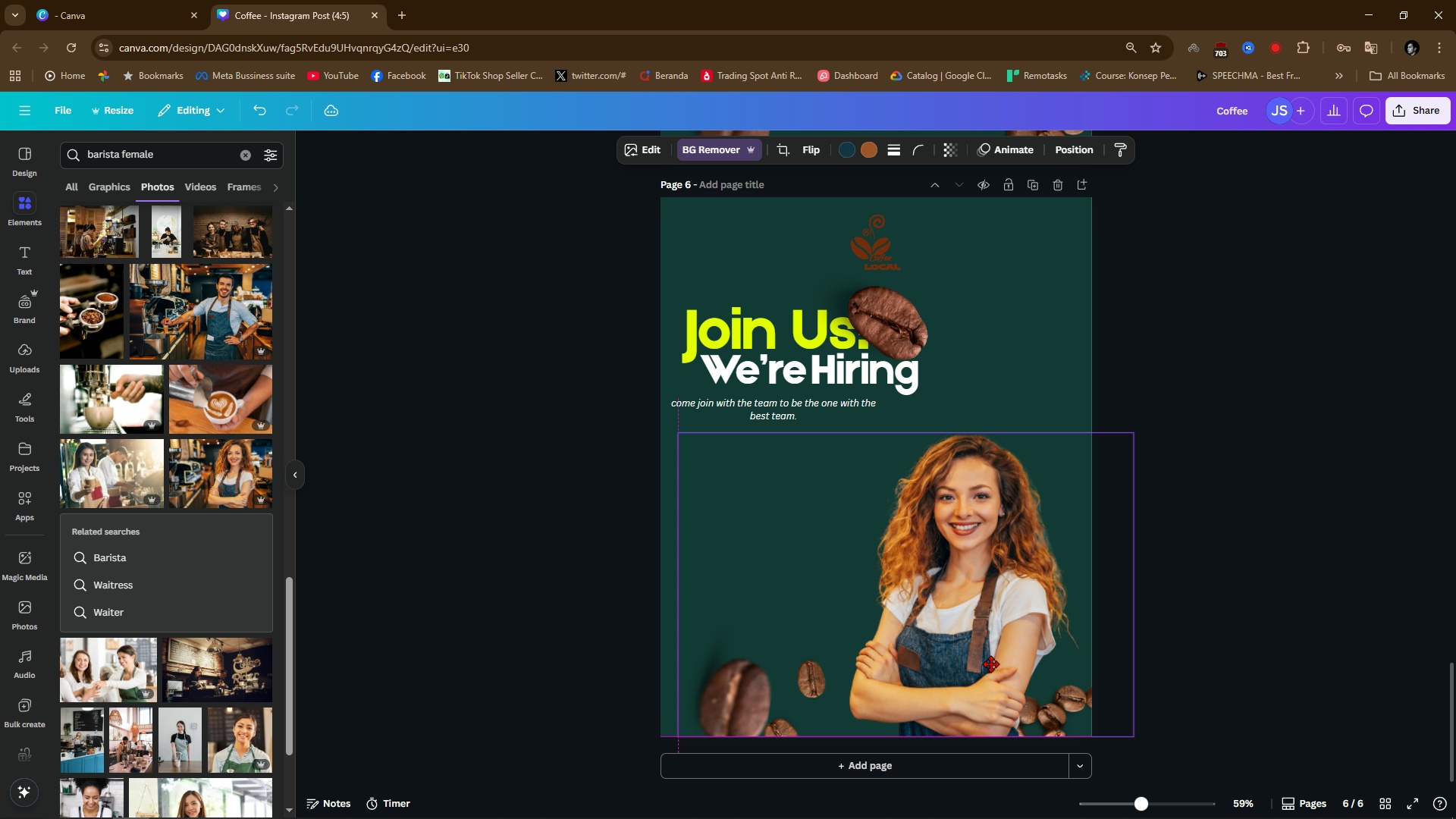 
wait(9.33)
 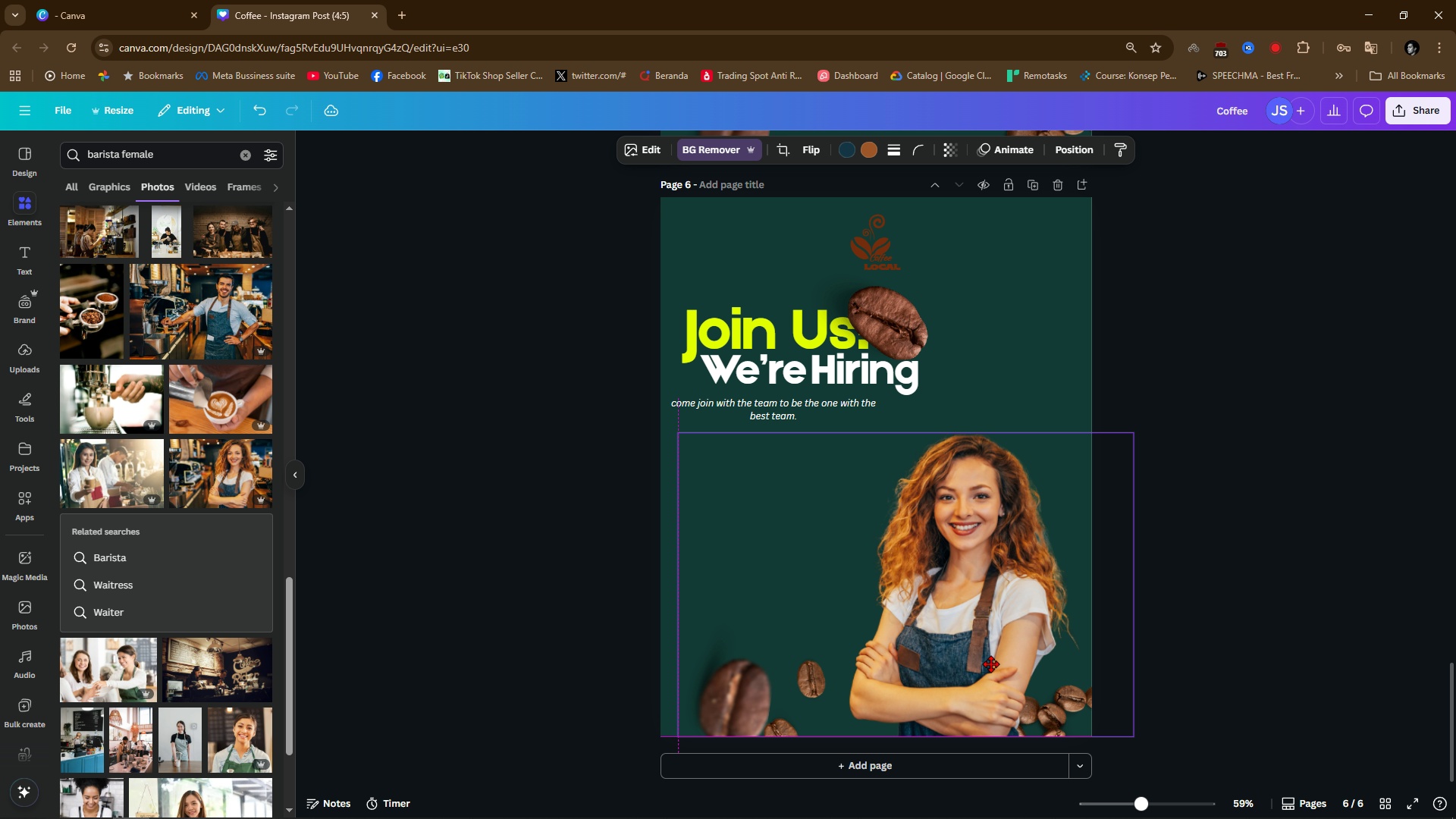 
key(Backspace)
 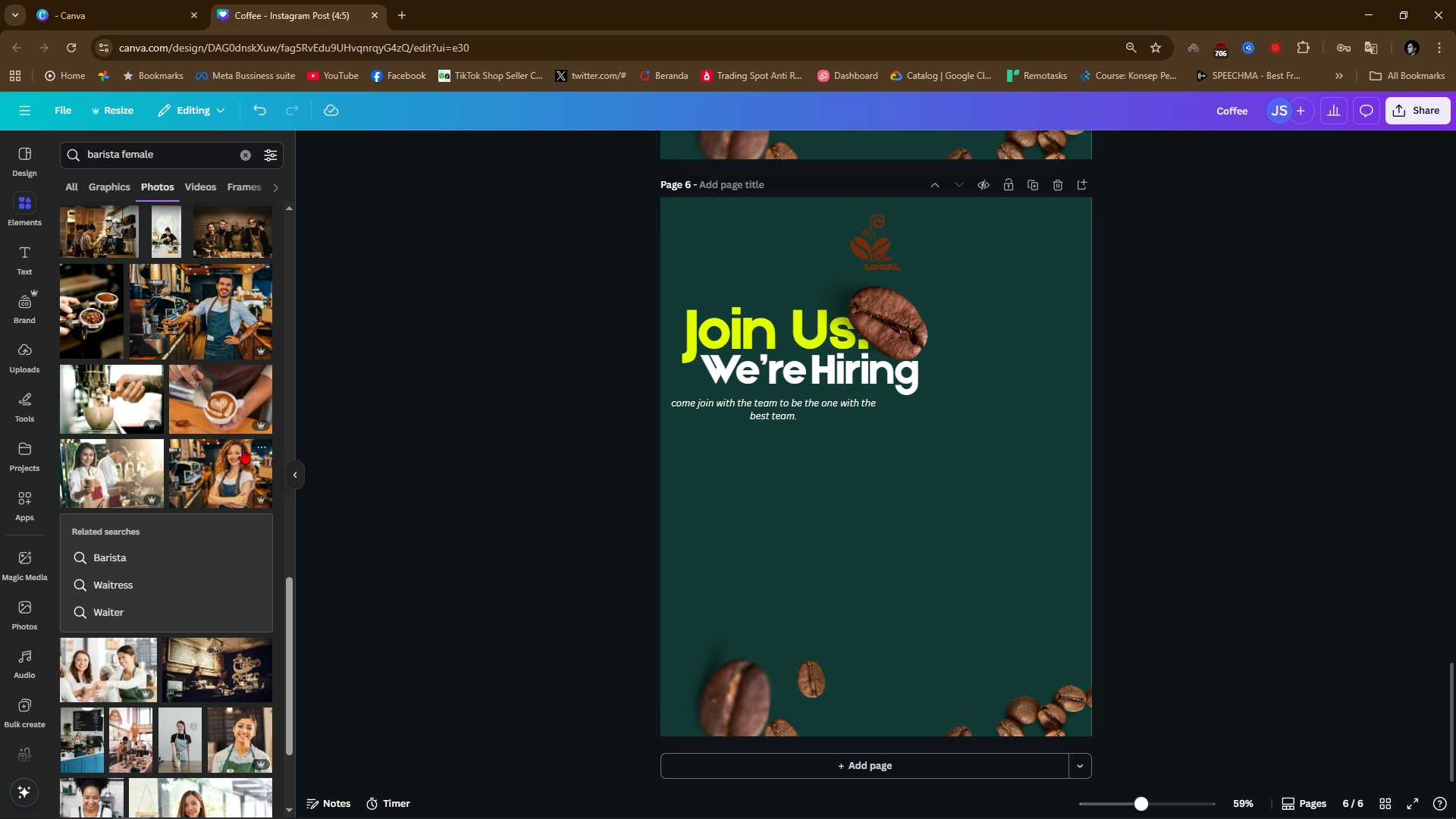 
scroll: coordinate [162, 551], scroll_direction: up, amount: 21.0
 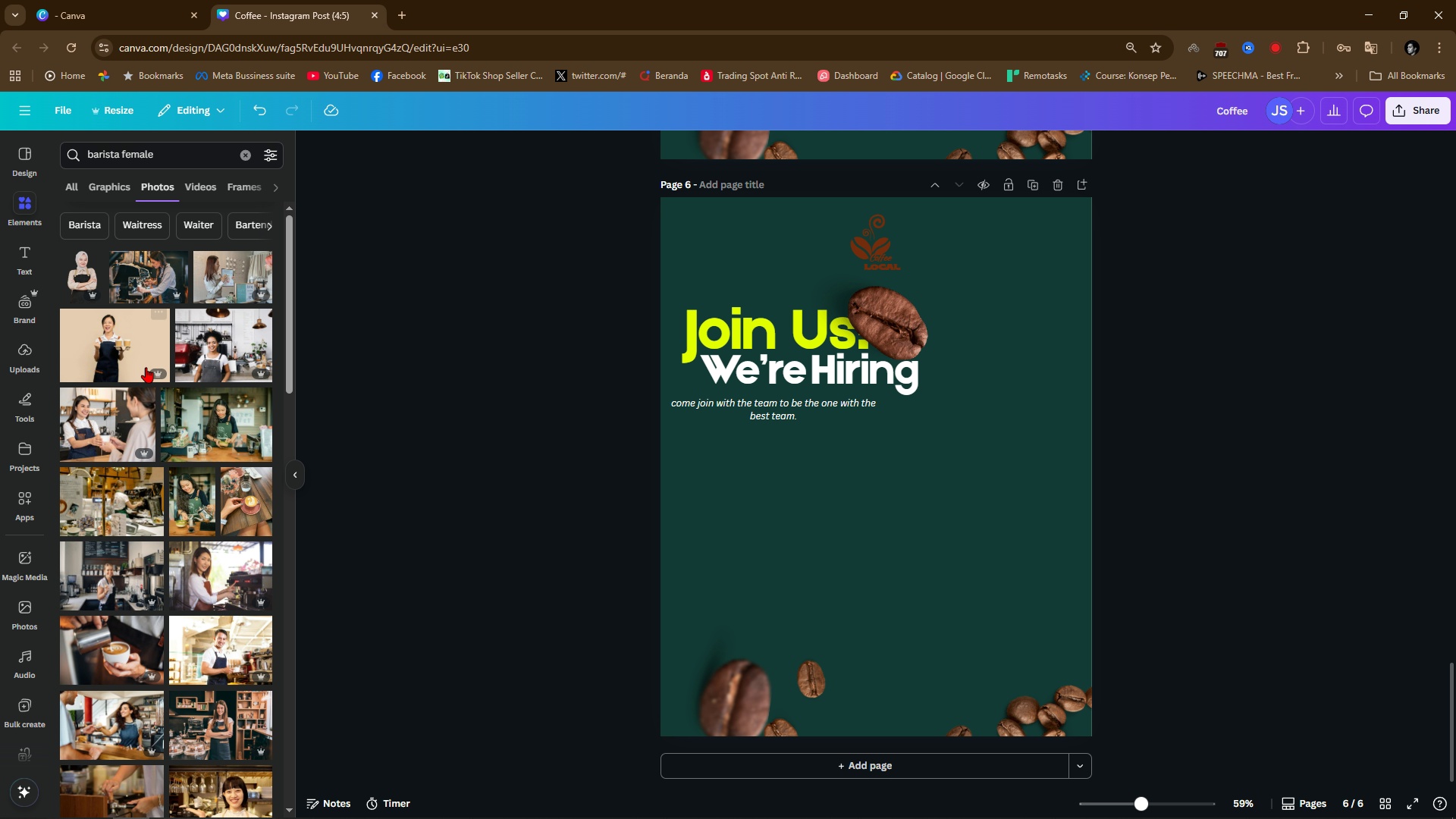 
left_click([127, 351])
 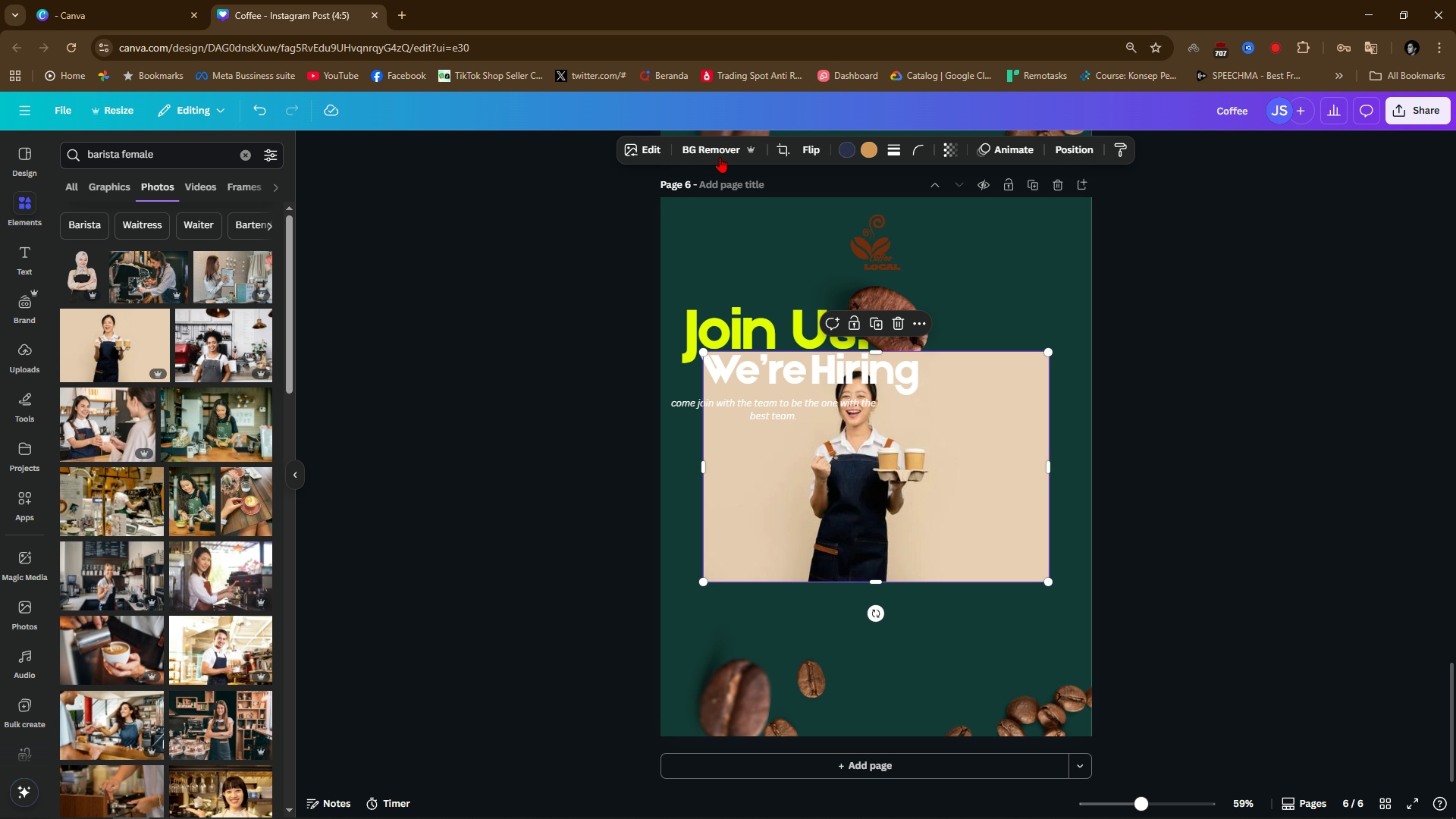 
left_click([721, 152])
 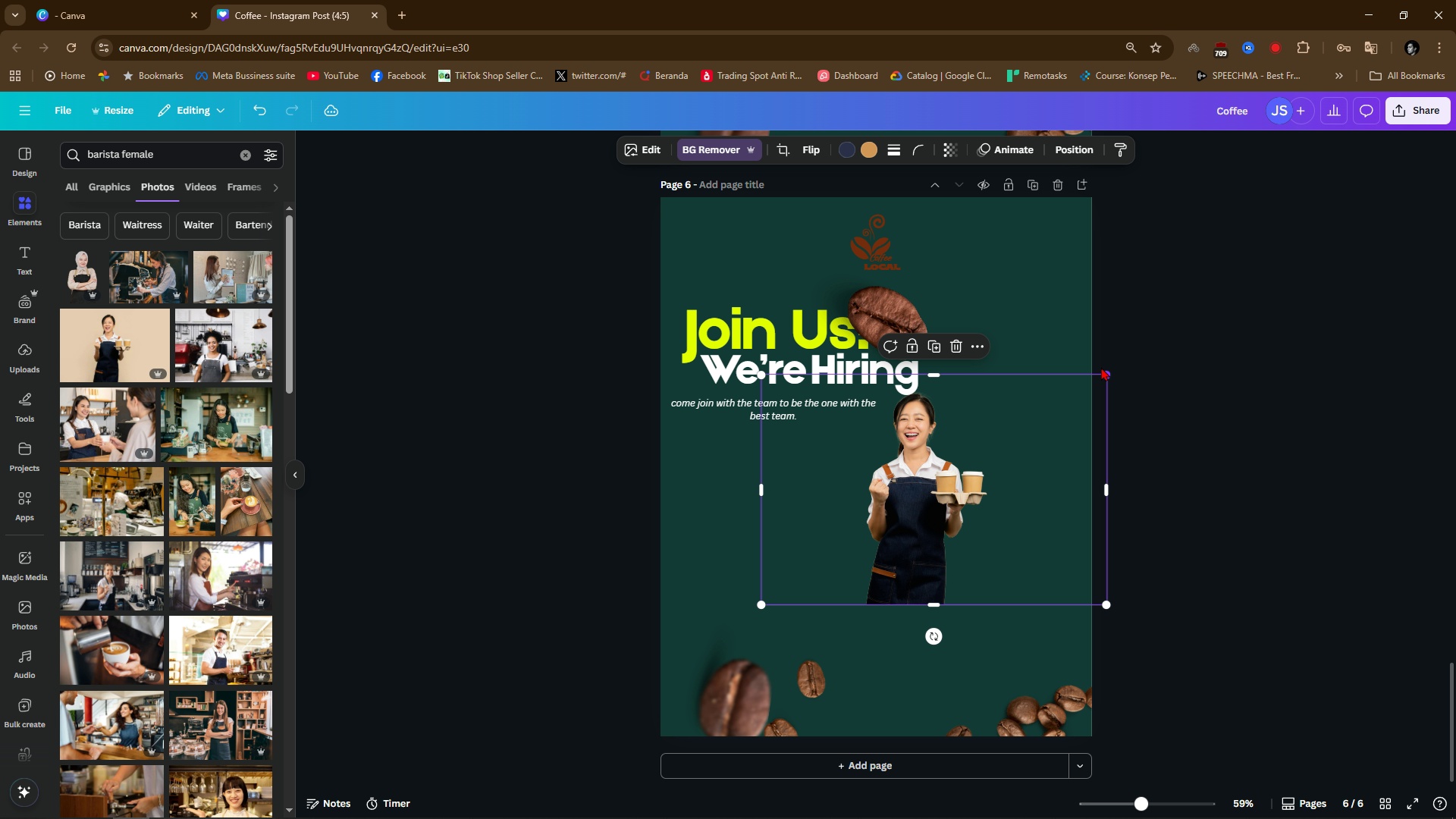 
left_click([1109, 369])
 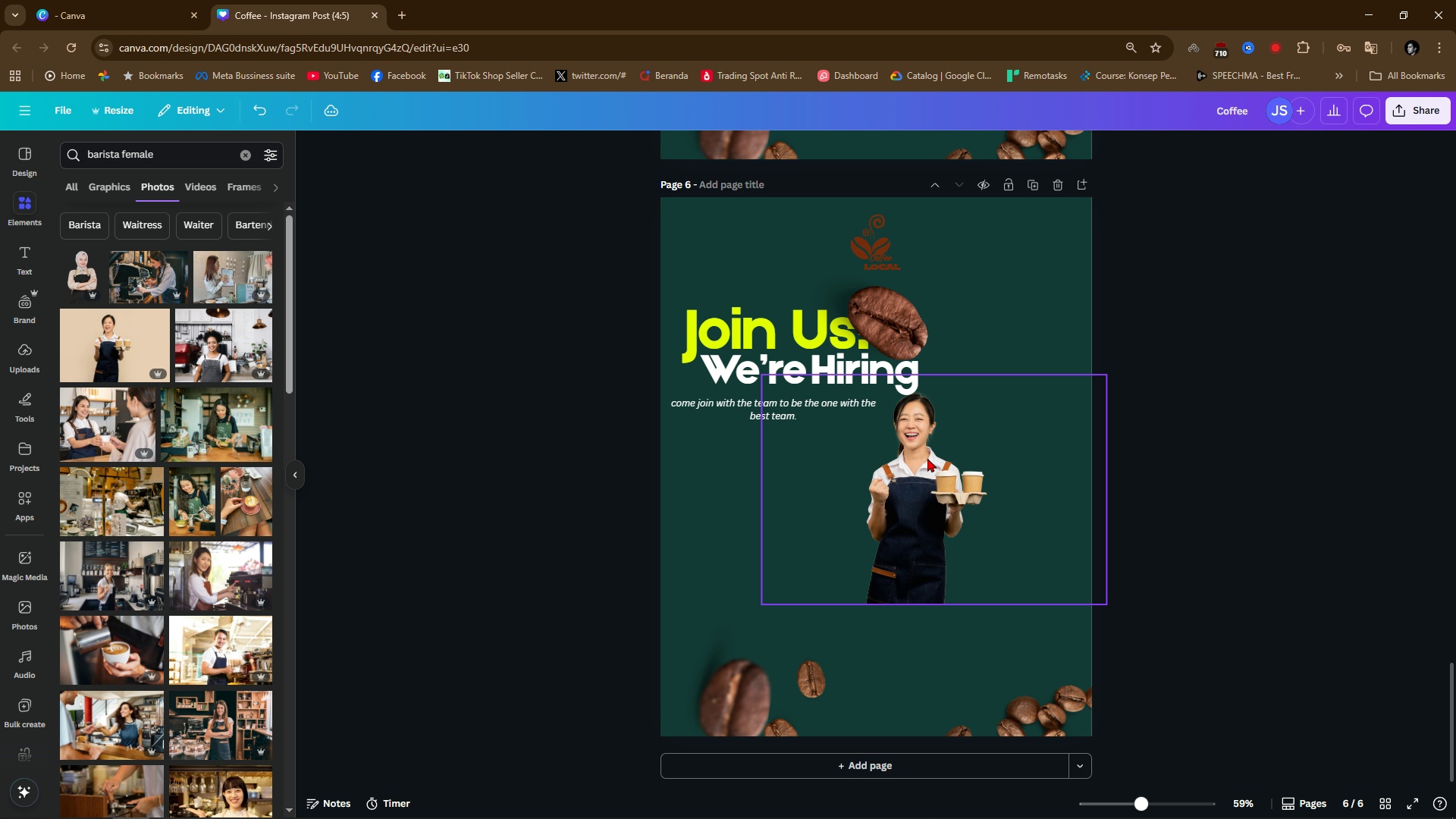 
left_click([927, 459])
 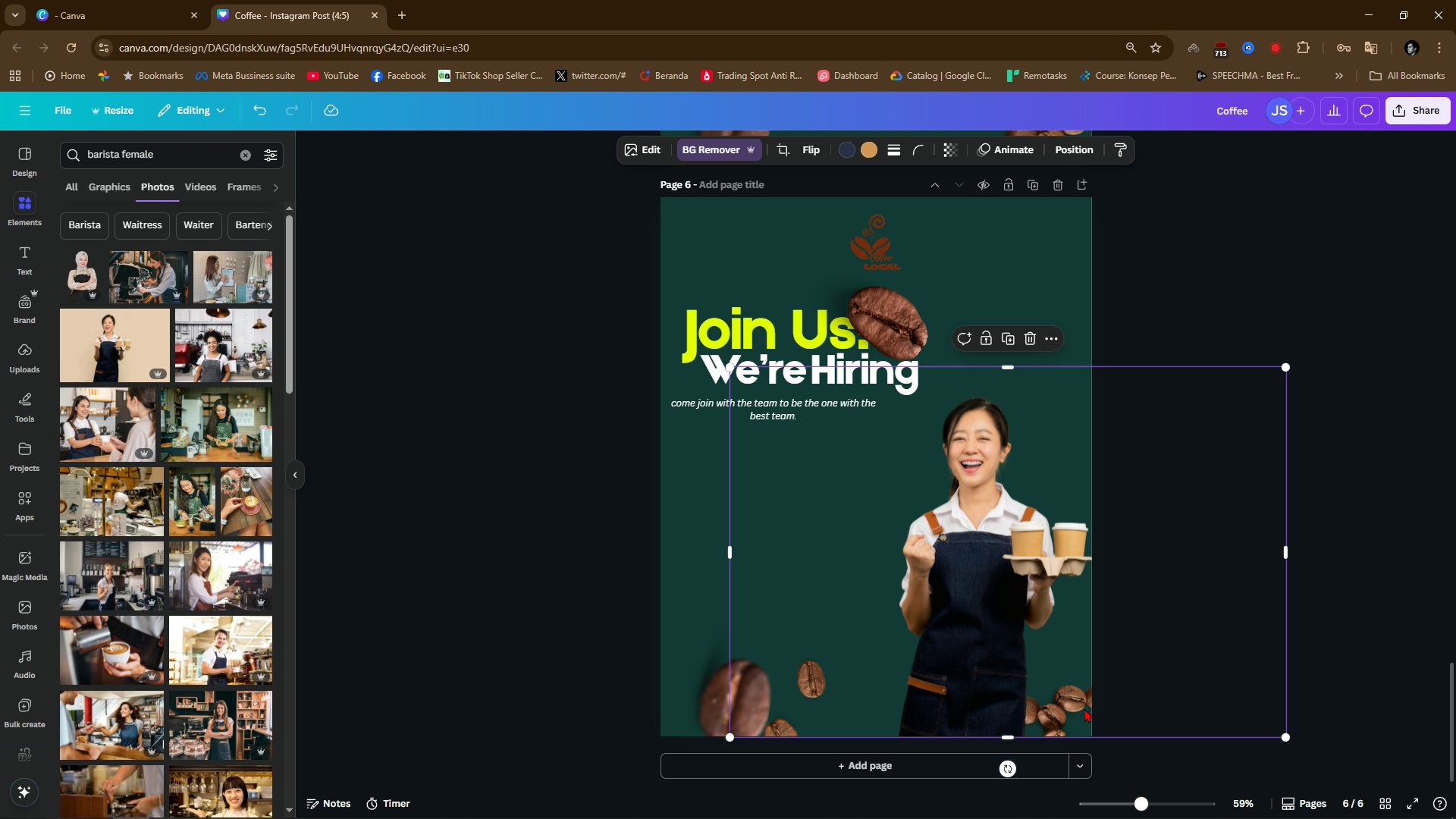 
wait(7.19)
 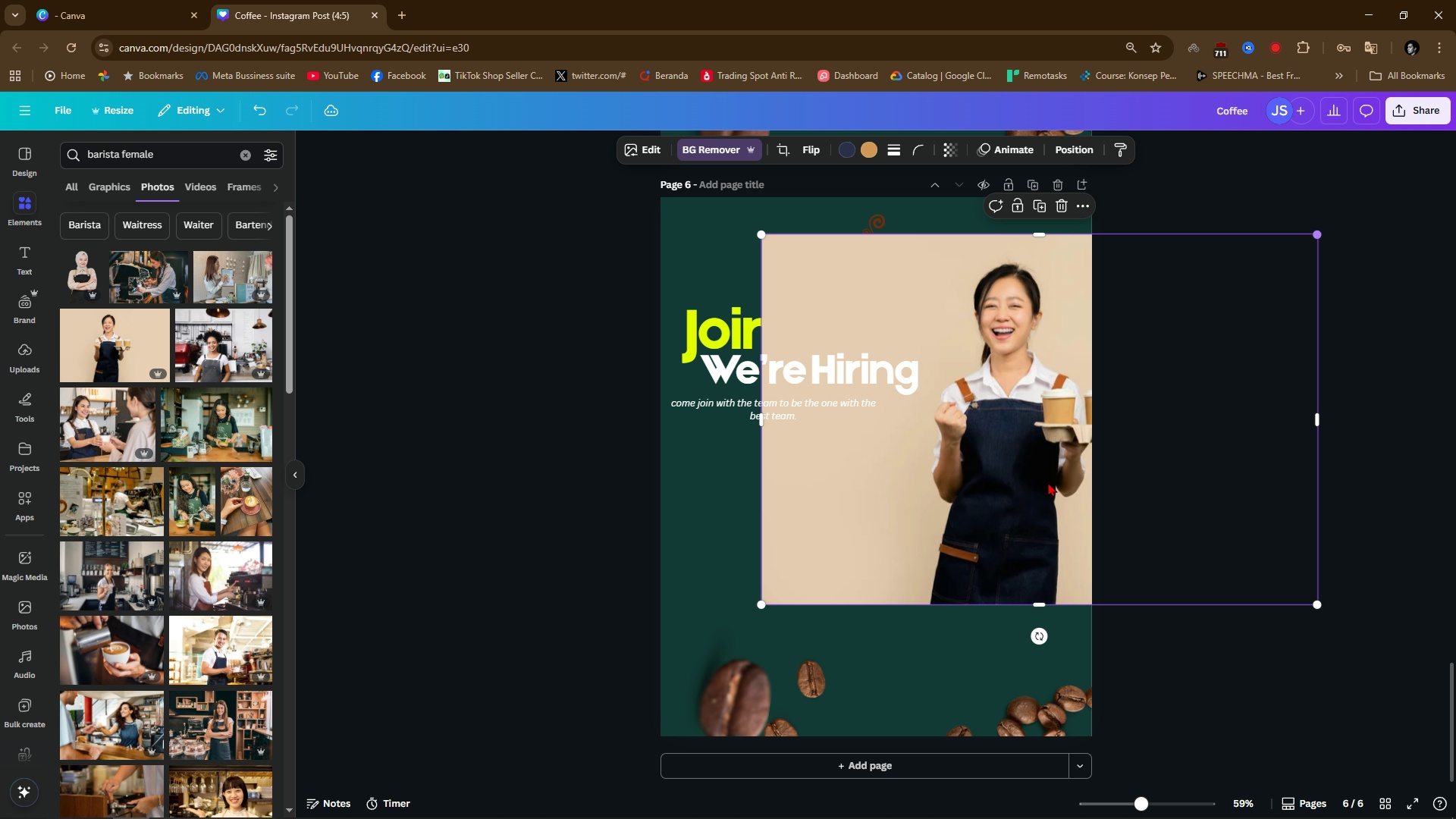 
left_click([733, 711])
 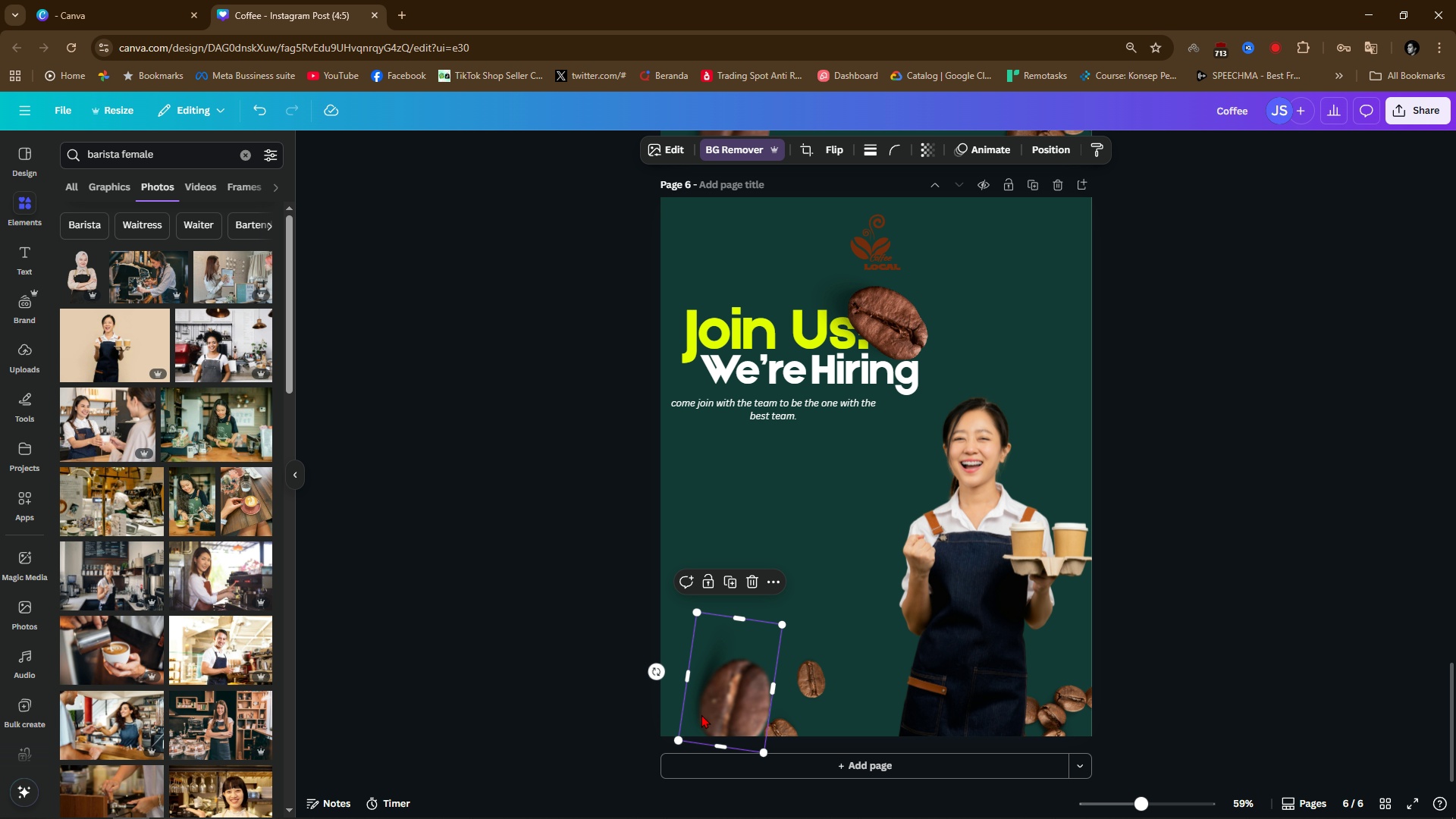 
left_click([701, 714])
 